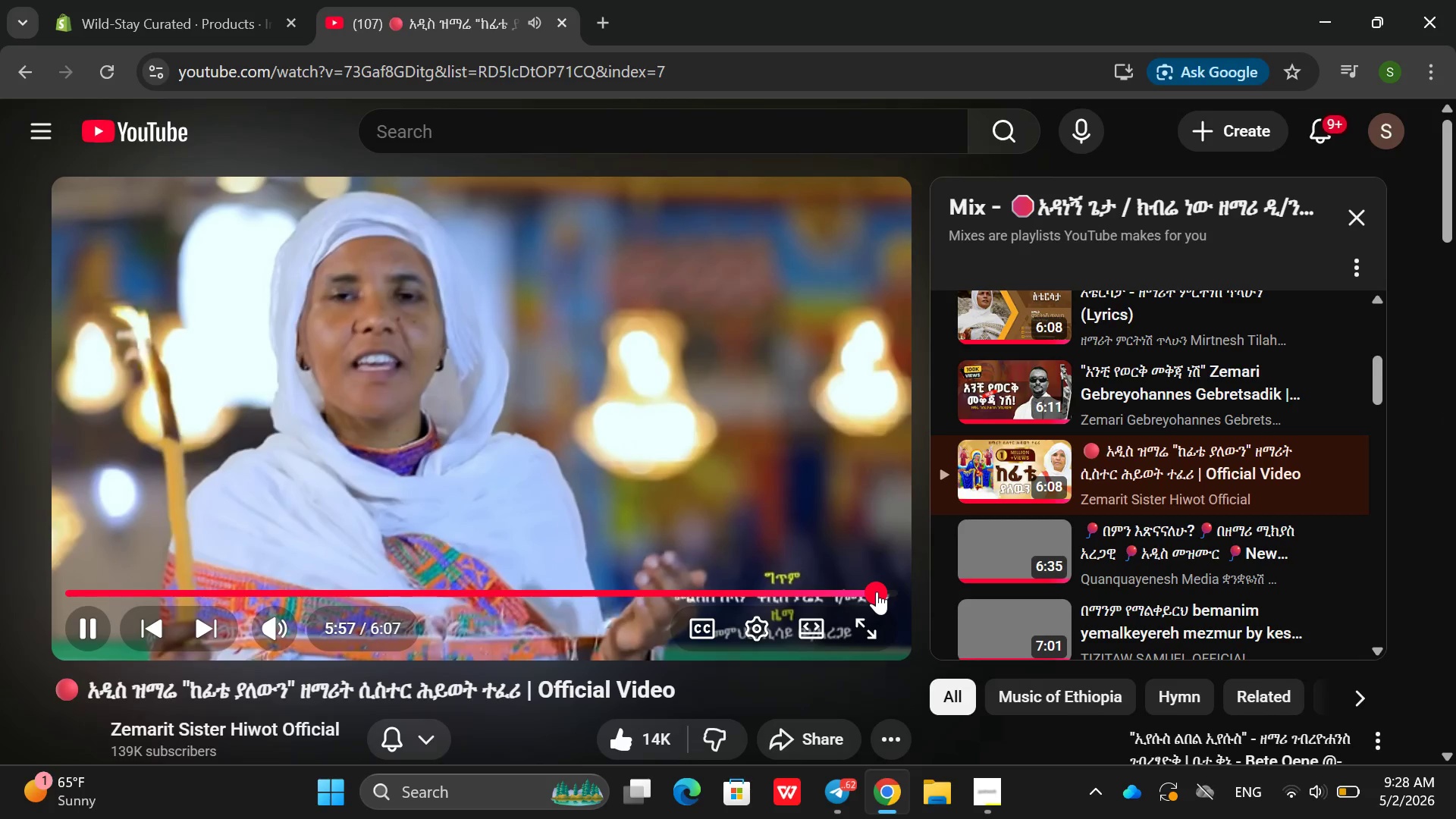 
key(ArrowRight)
 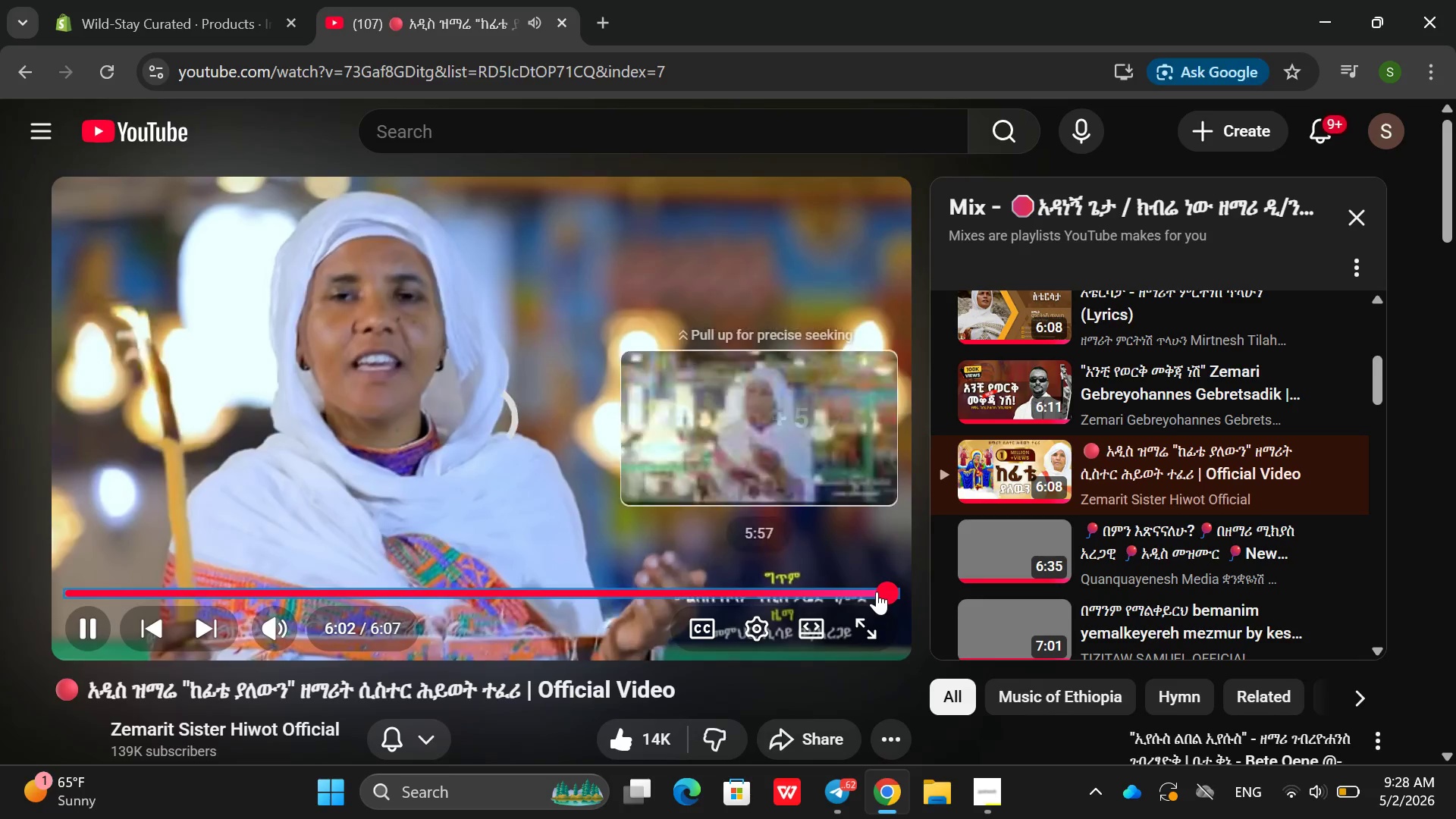 
key(ArrowRight)
 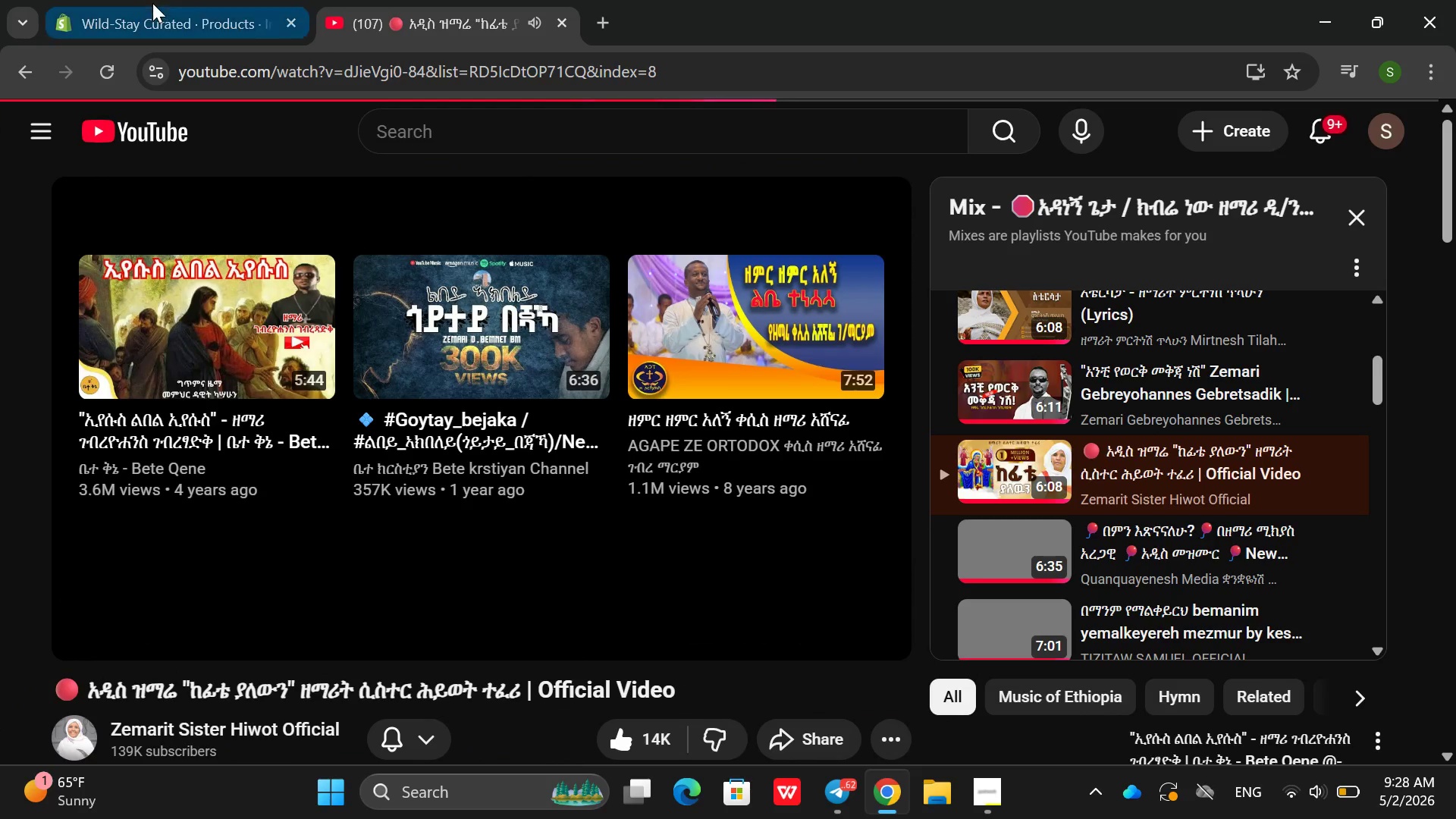 
left_click([152, 3])
 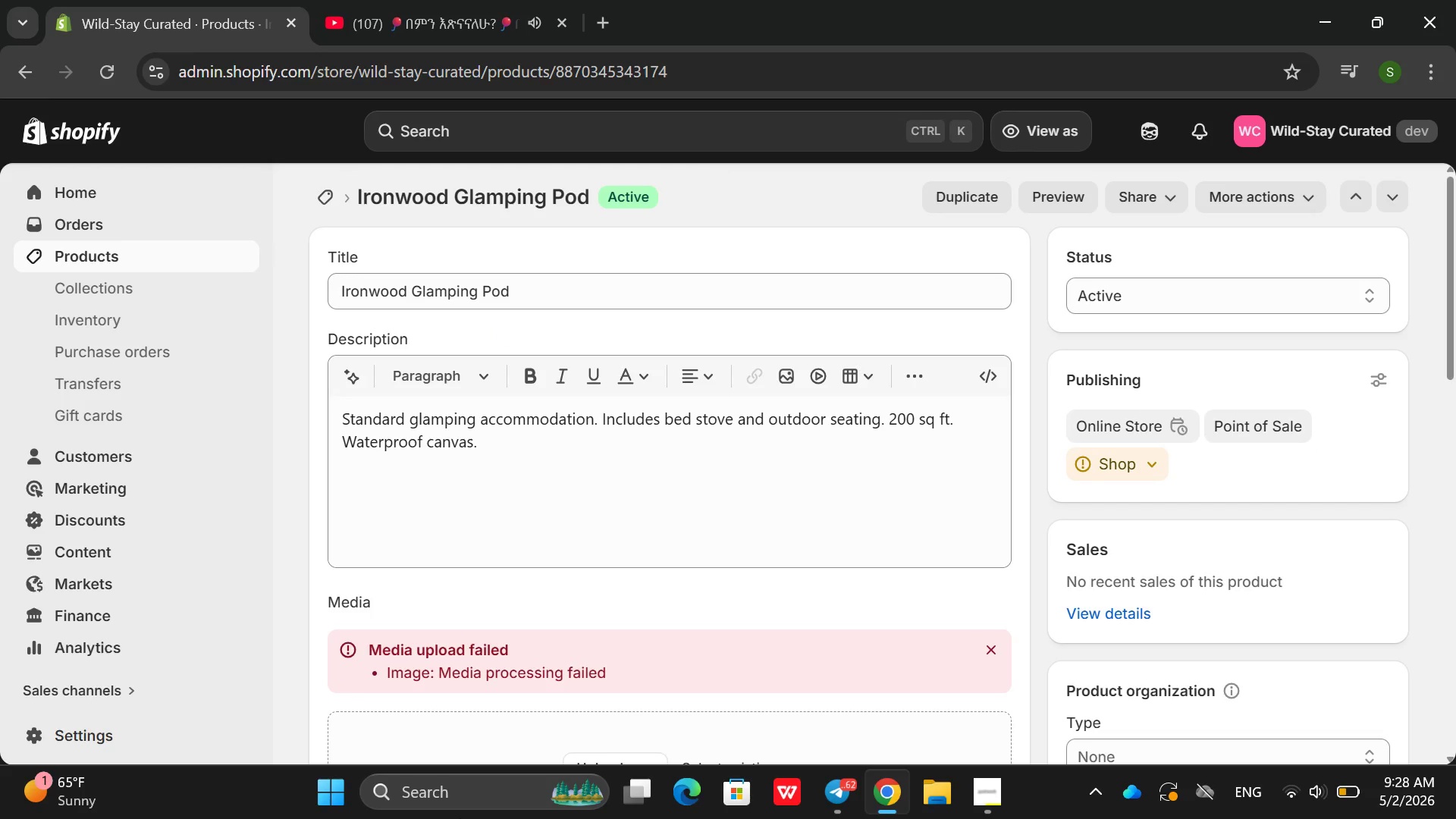 
wait(42.38)
 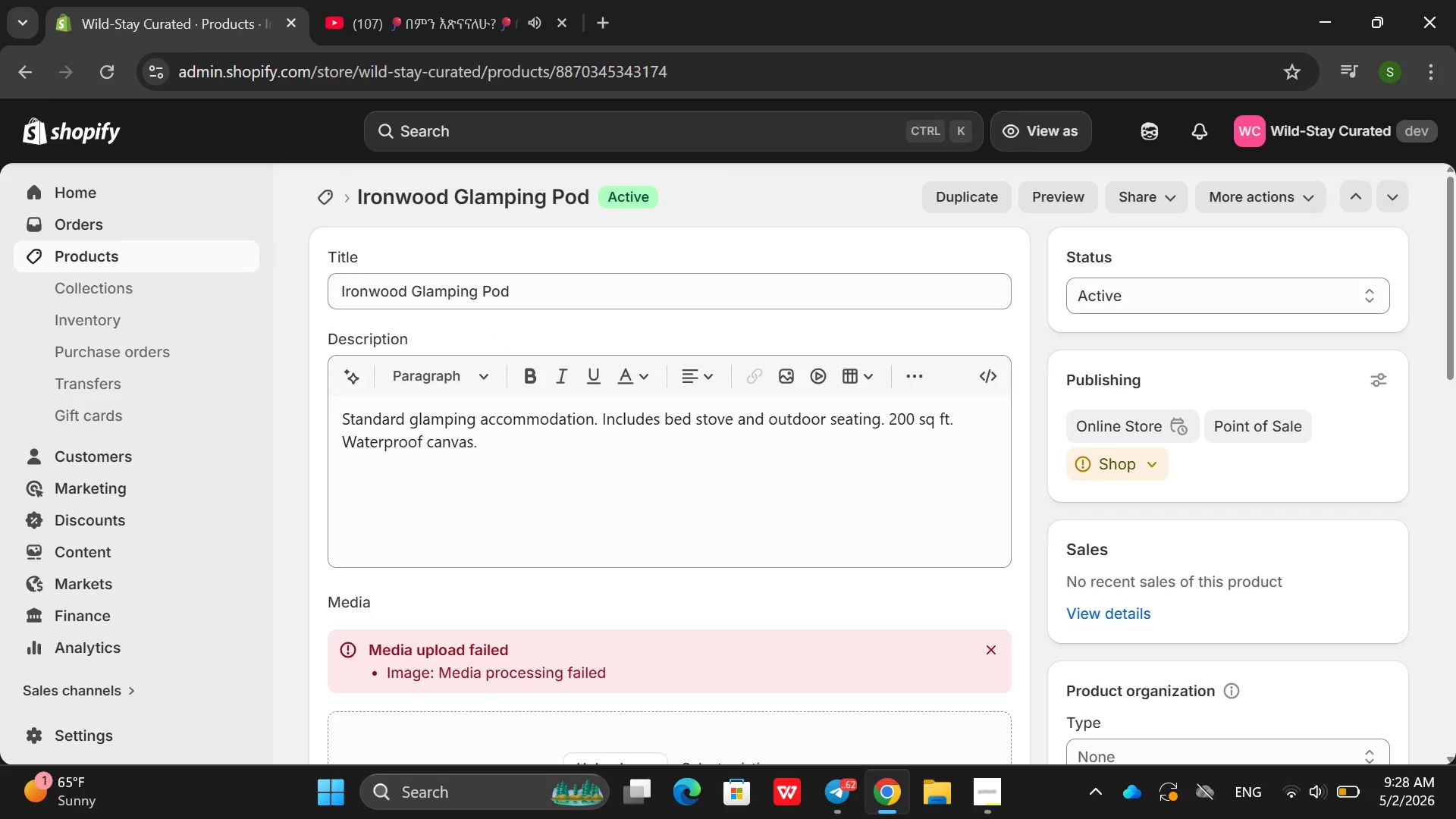 
left_click_drag(start_coordinate=[526, 436], to_coordinate=[347, 413])
 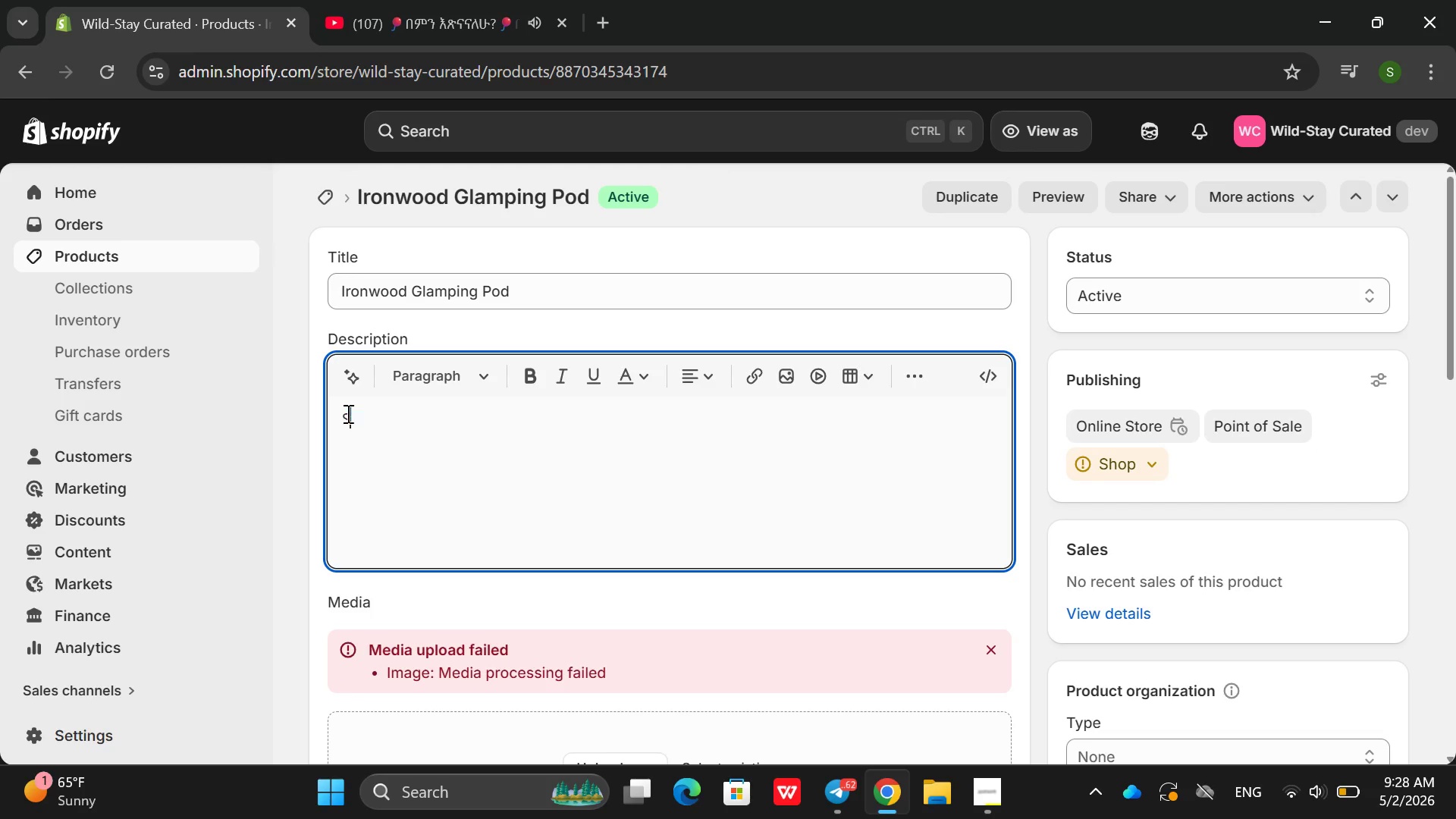 
key(Backspace)
key(Backspace)
type(The )
 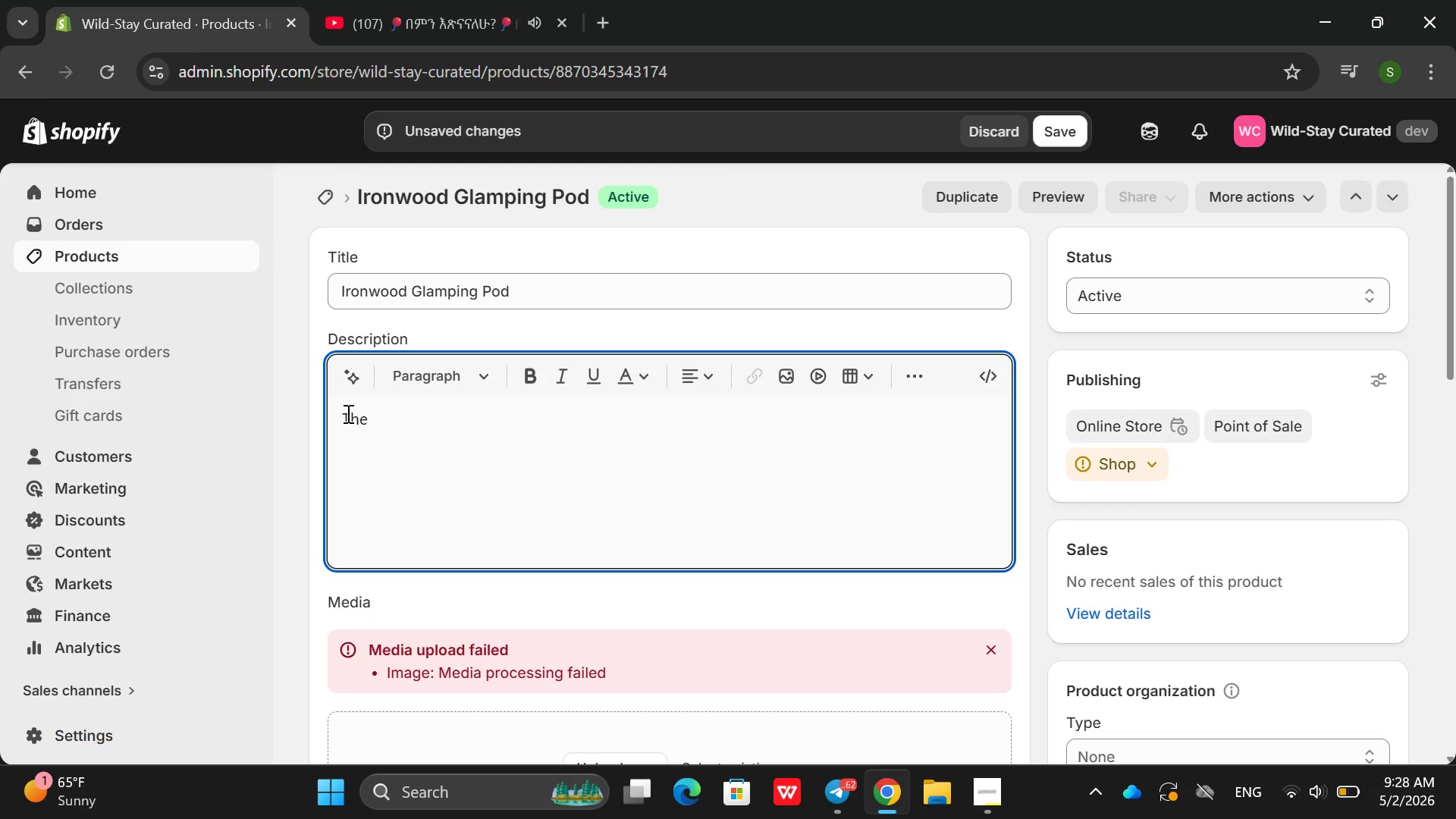 
type(T)
key(Backspace)
type(Ironwood V)
key(Backspace)
type(Glamping Pd)
key(Backspace)
type(od is a cc)
key(Backspace)
type(ompact )
key(Backspace)
type(, high )
key(Backspace)
type(-end sleeping pod that feels like a pa)
key(Backspace)
key(Backspace)
type(space sh)
key(Backspace)
key(Backspace)
key(Backspace)
type(shio)
key(Backspace)
type(p landd)
 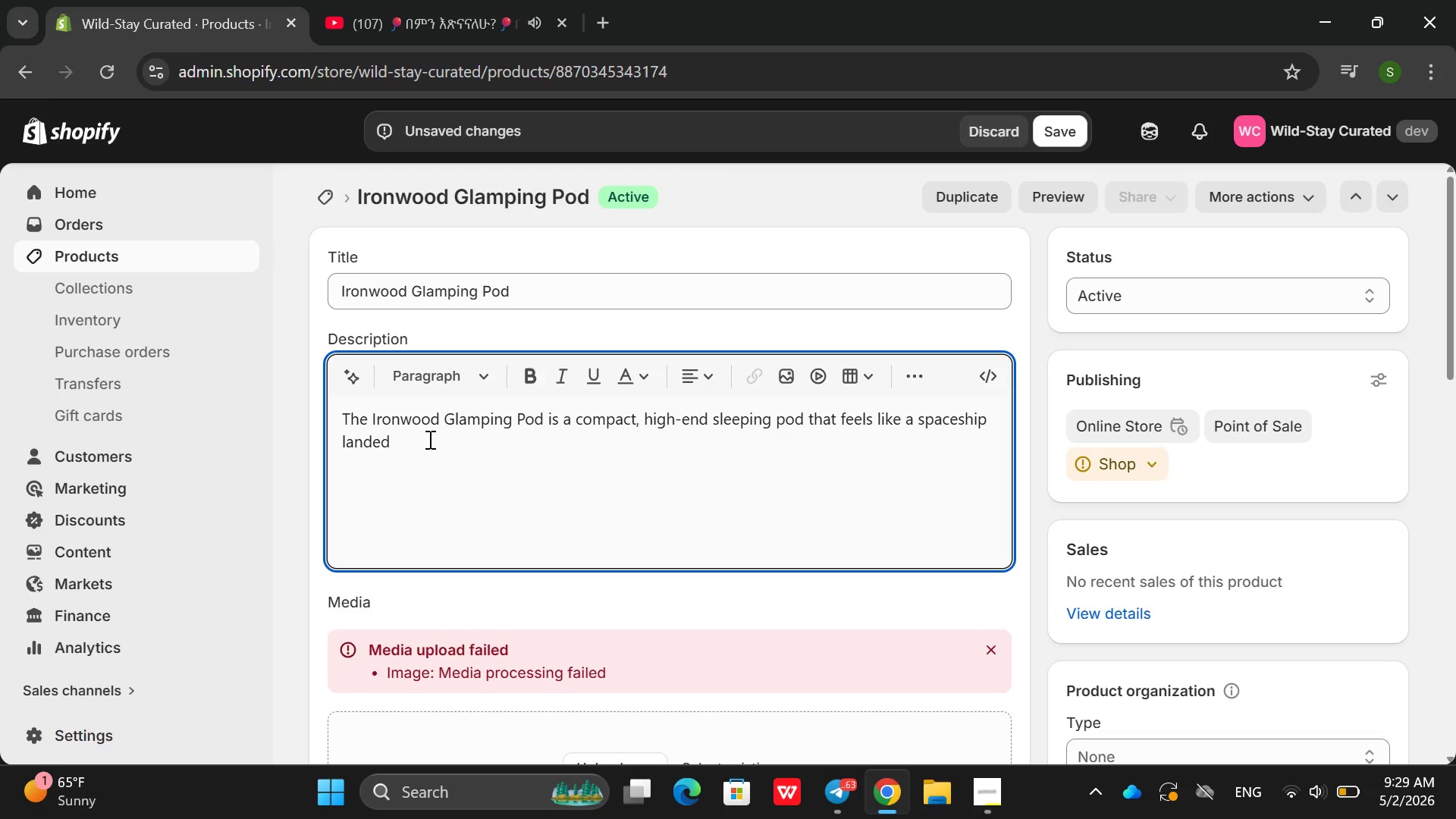 
wait(5.89)
 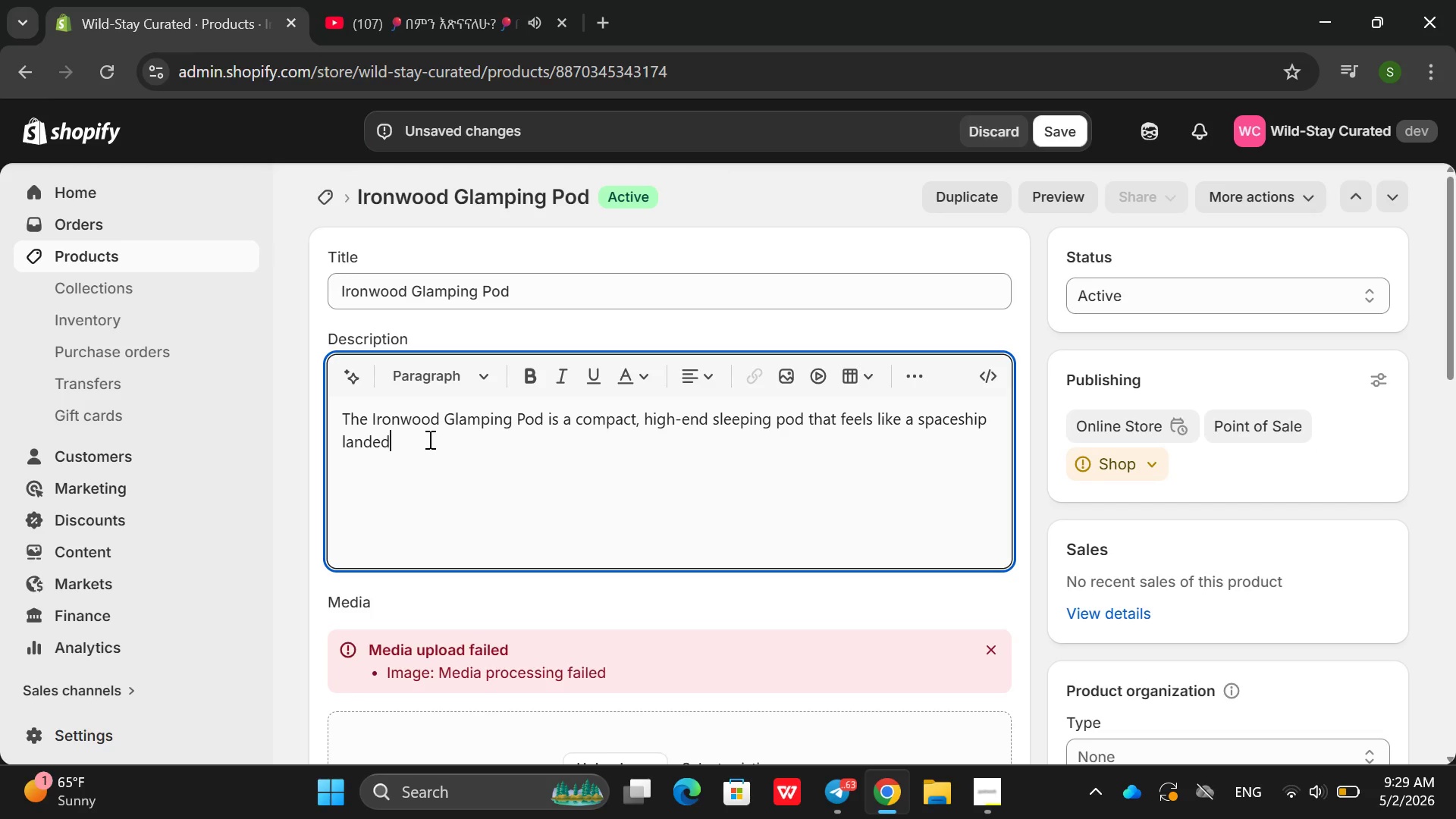 
key(VolumeUp)
 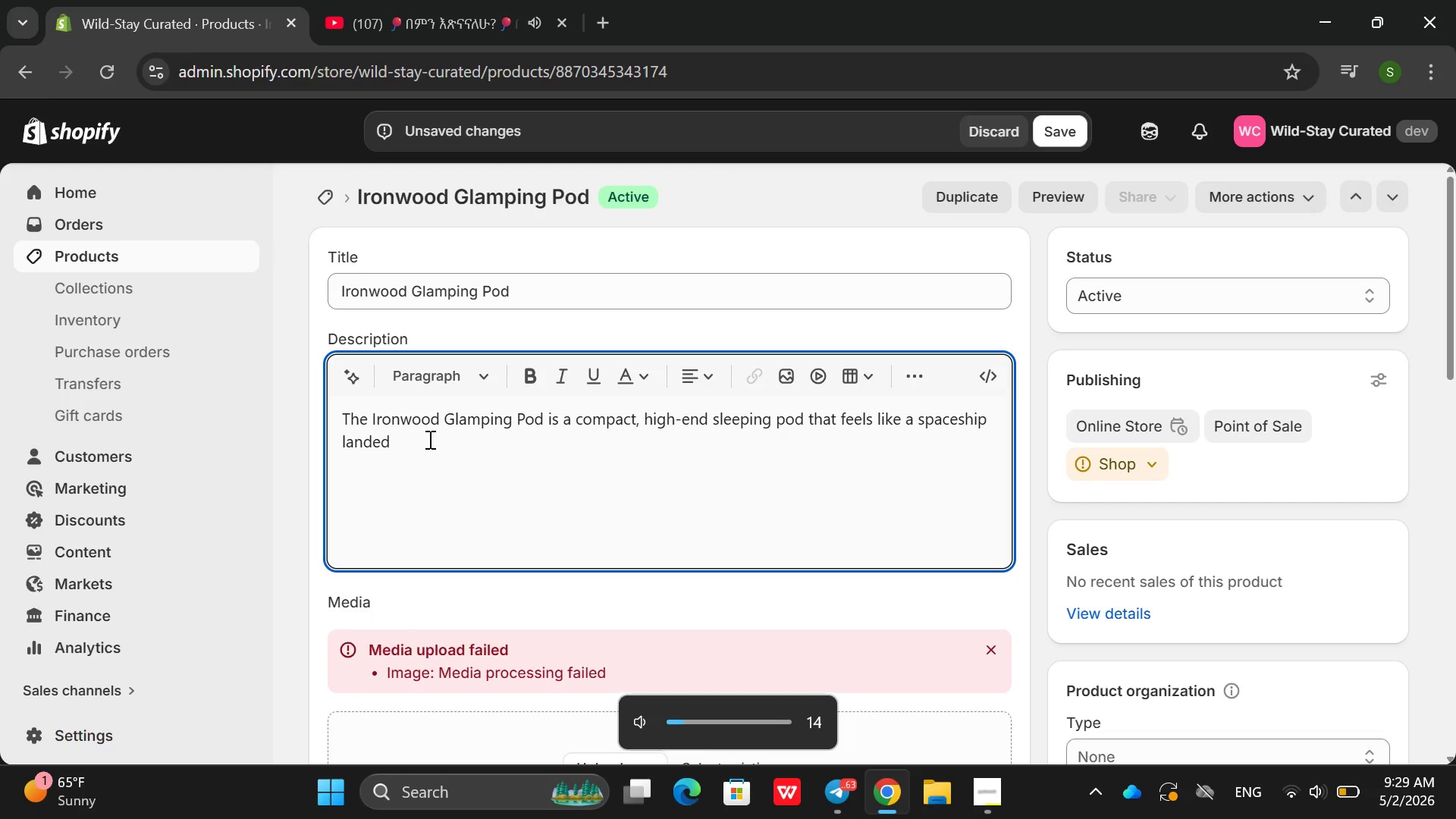 
key(VolumeUp)
 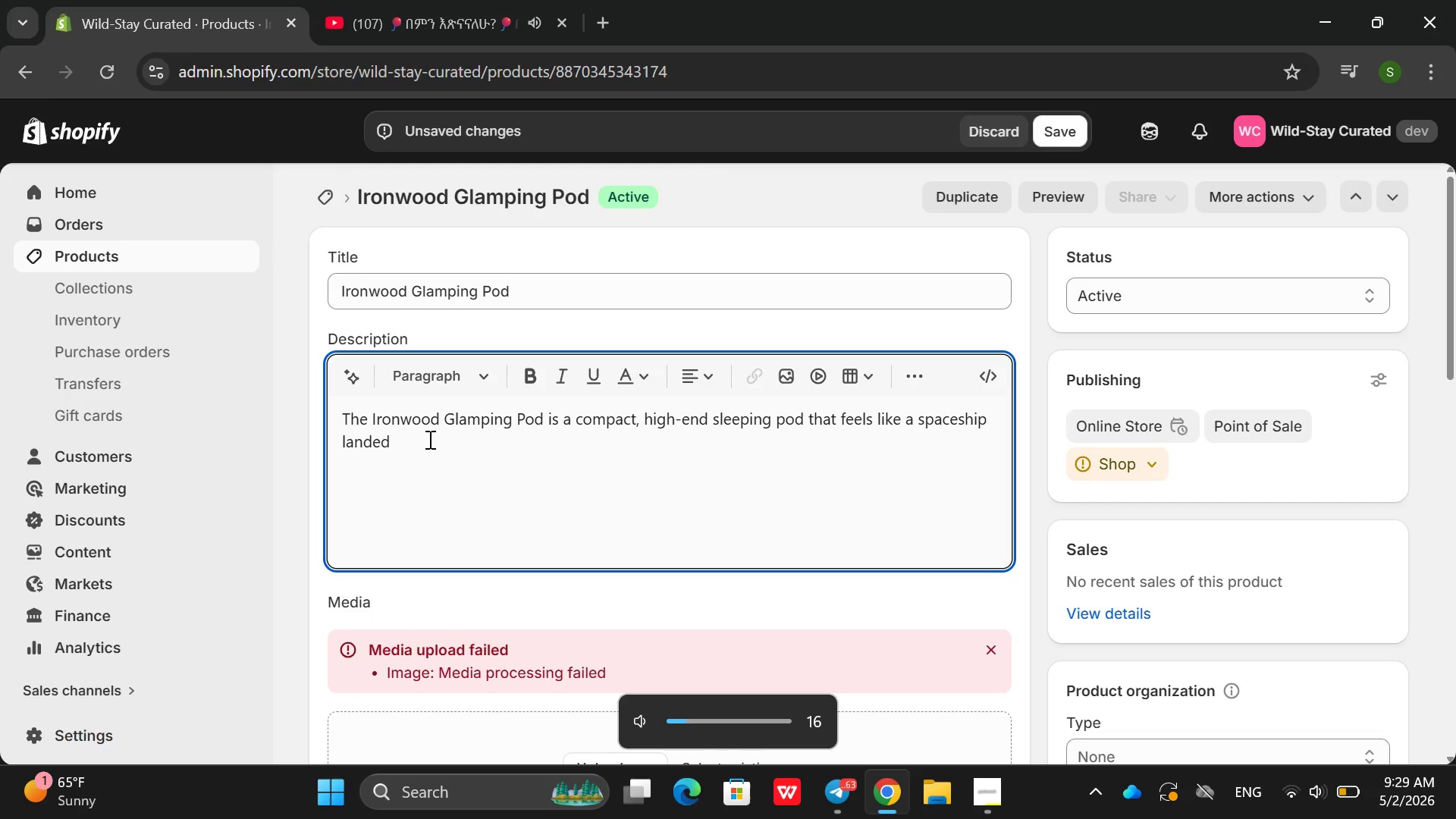 
key(VolumeUp)
 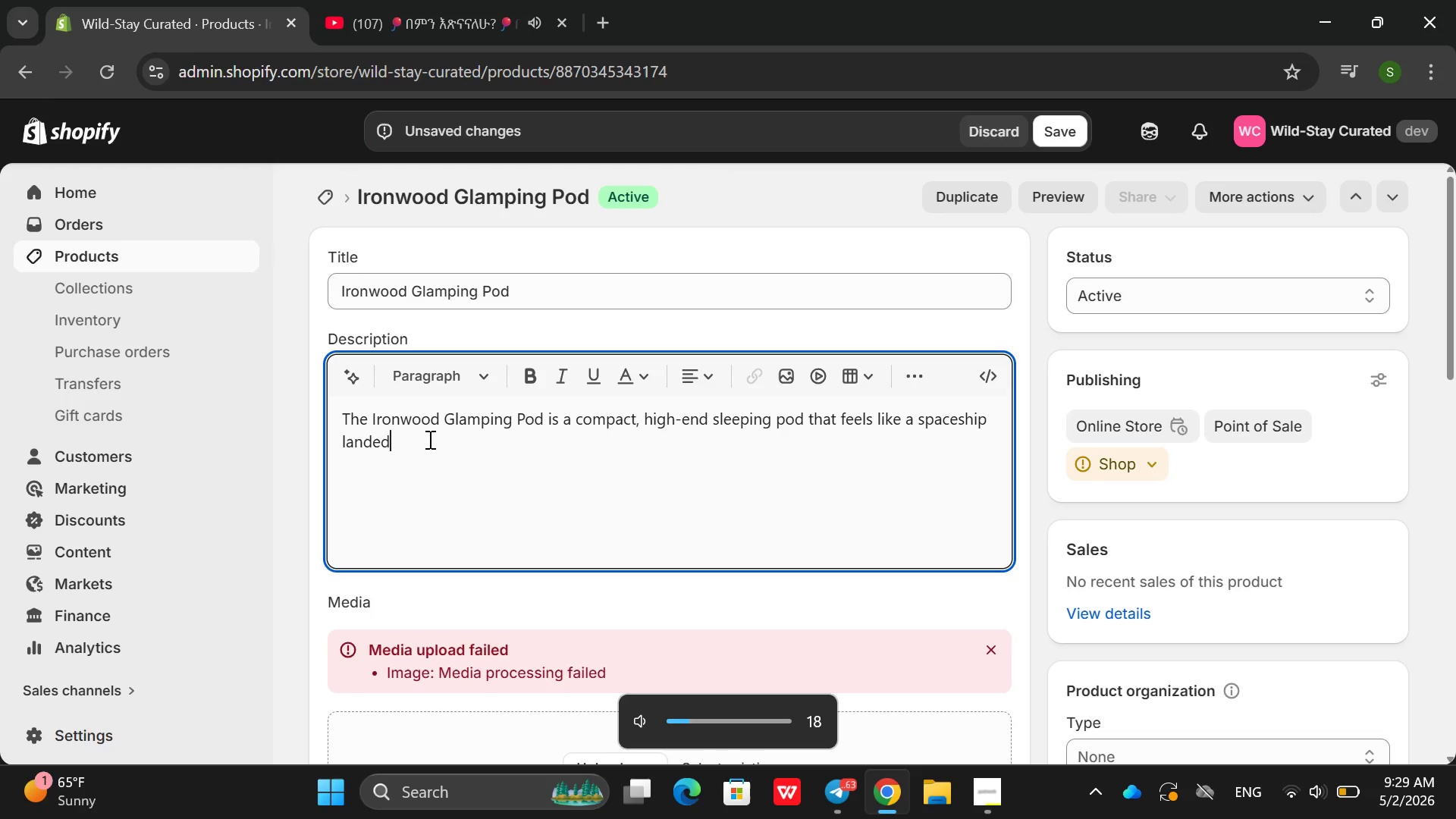 
key(VolumeUp)
 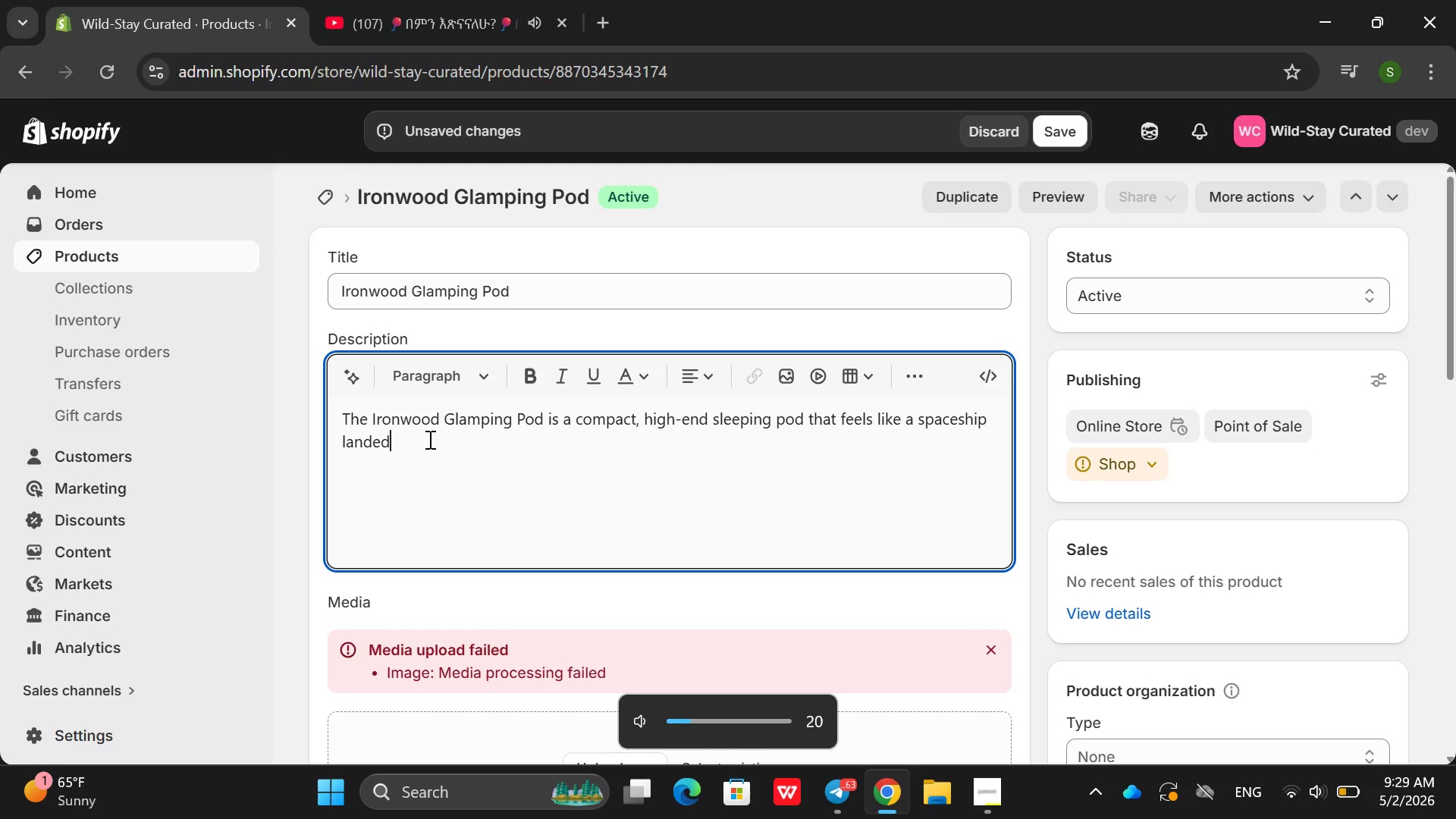 
key(VolumeUp)
 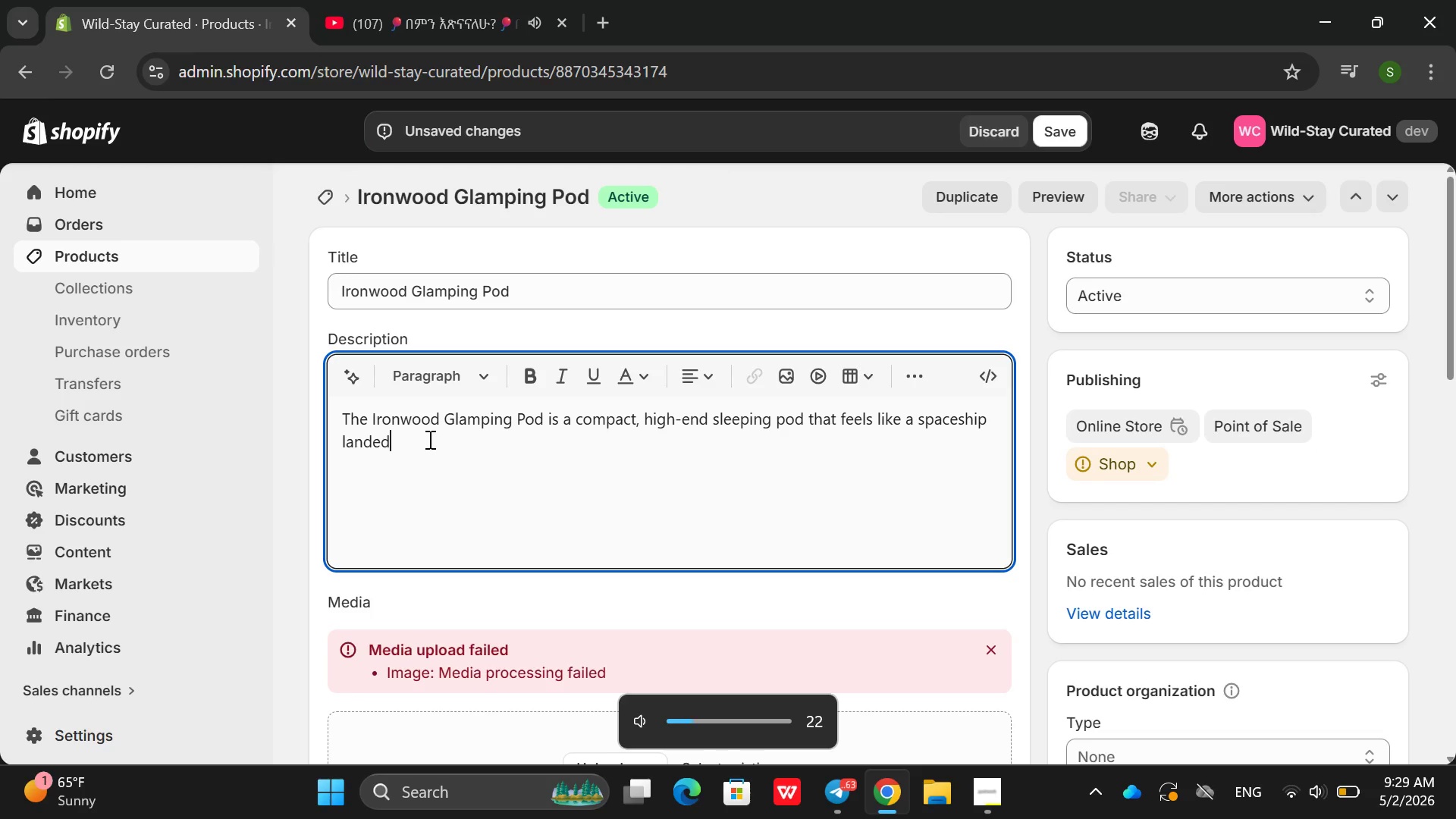 
key(VolumeUp)
 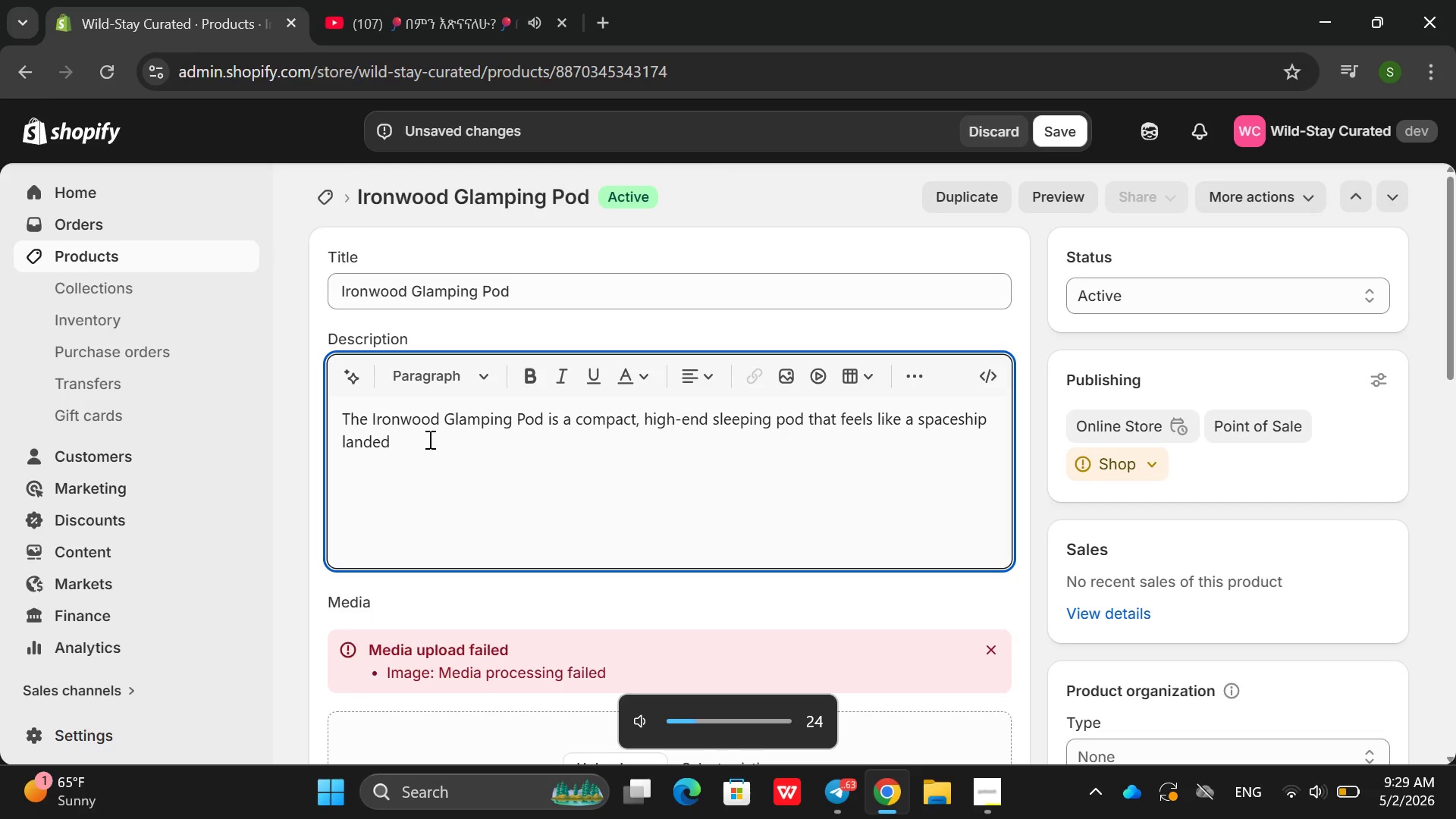 
key(VolumeUp)
 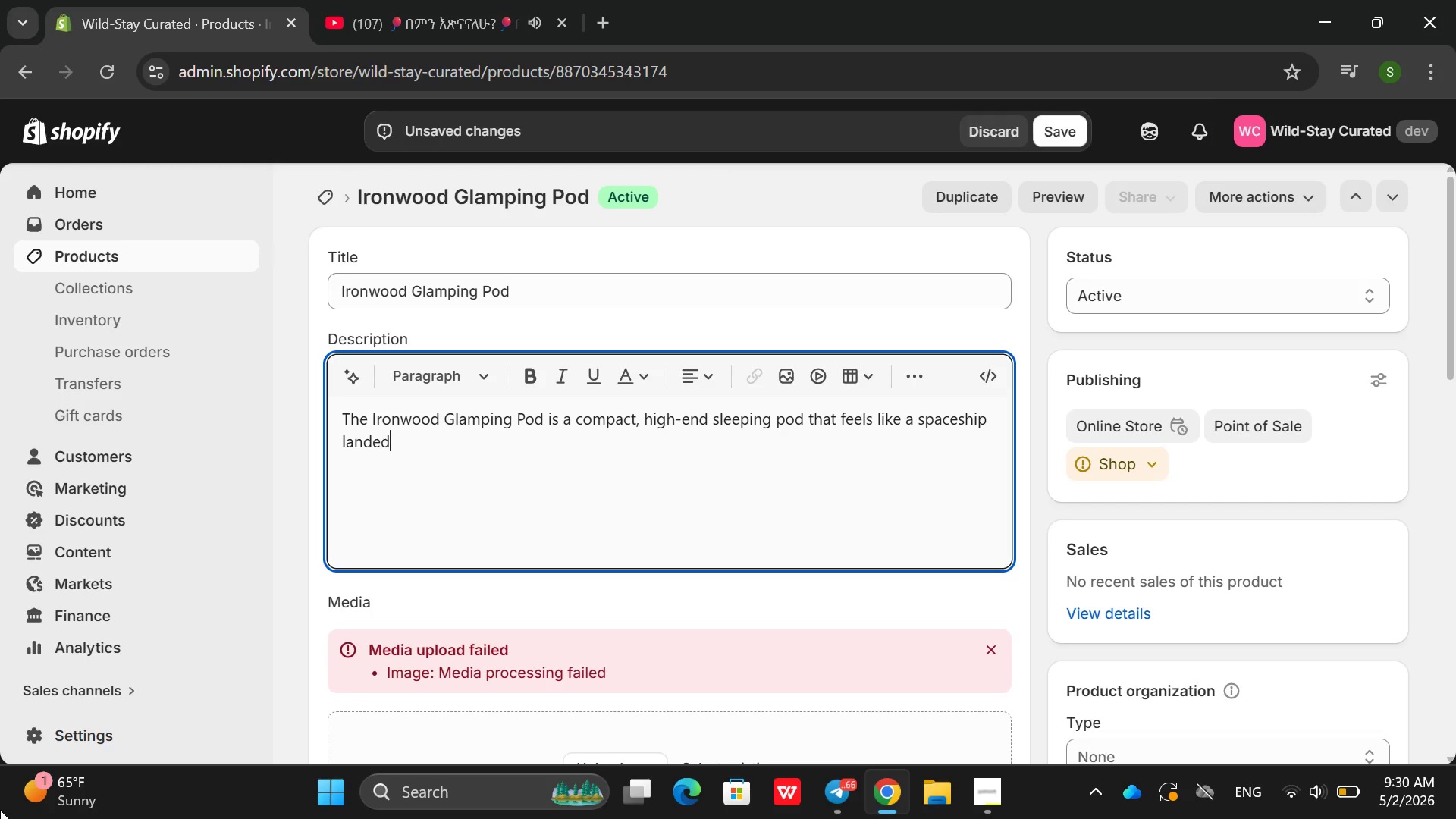 
wait(19.33)
 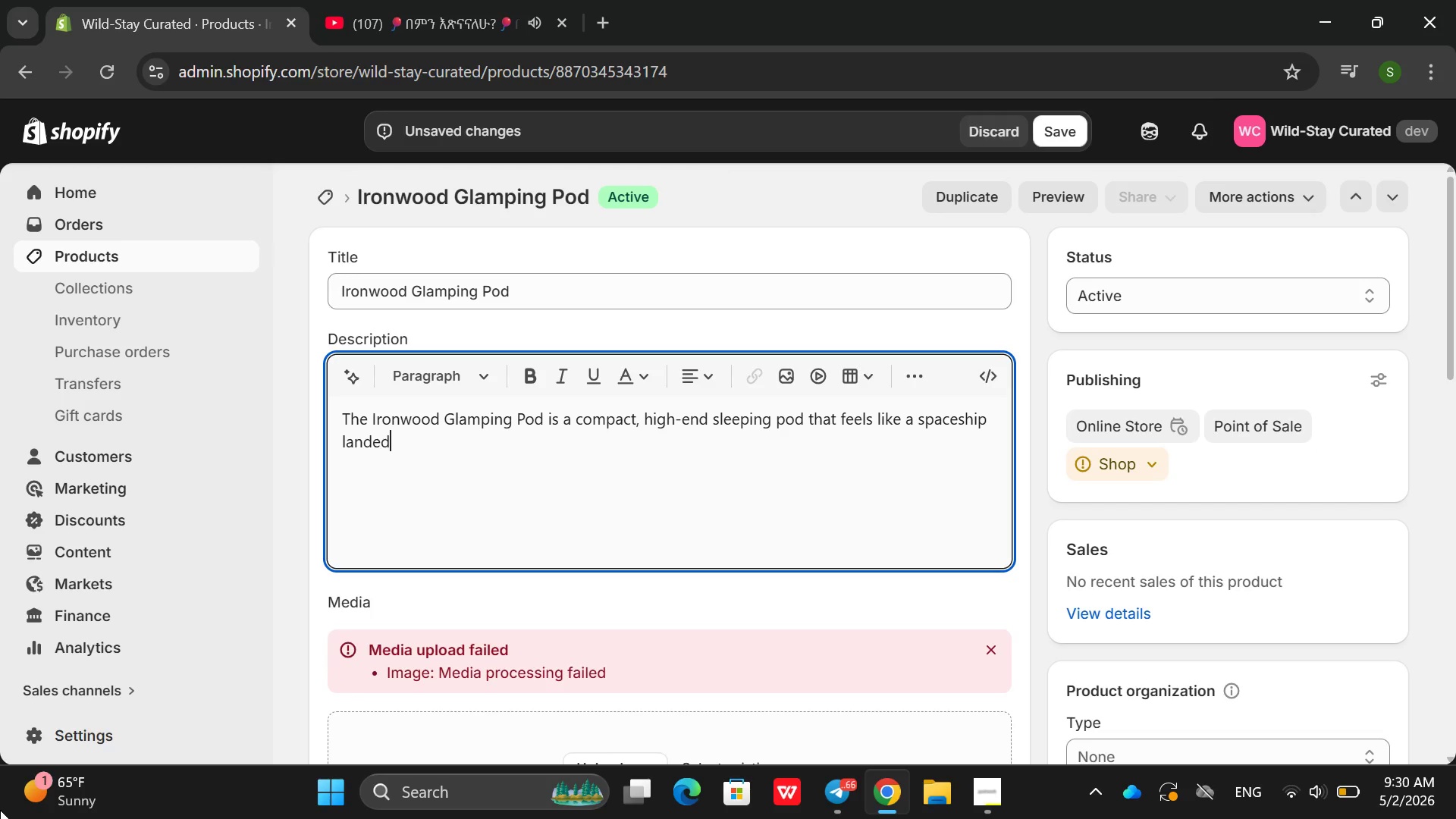 
key(Space)
 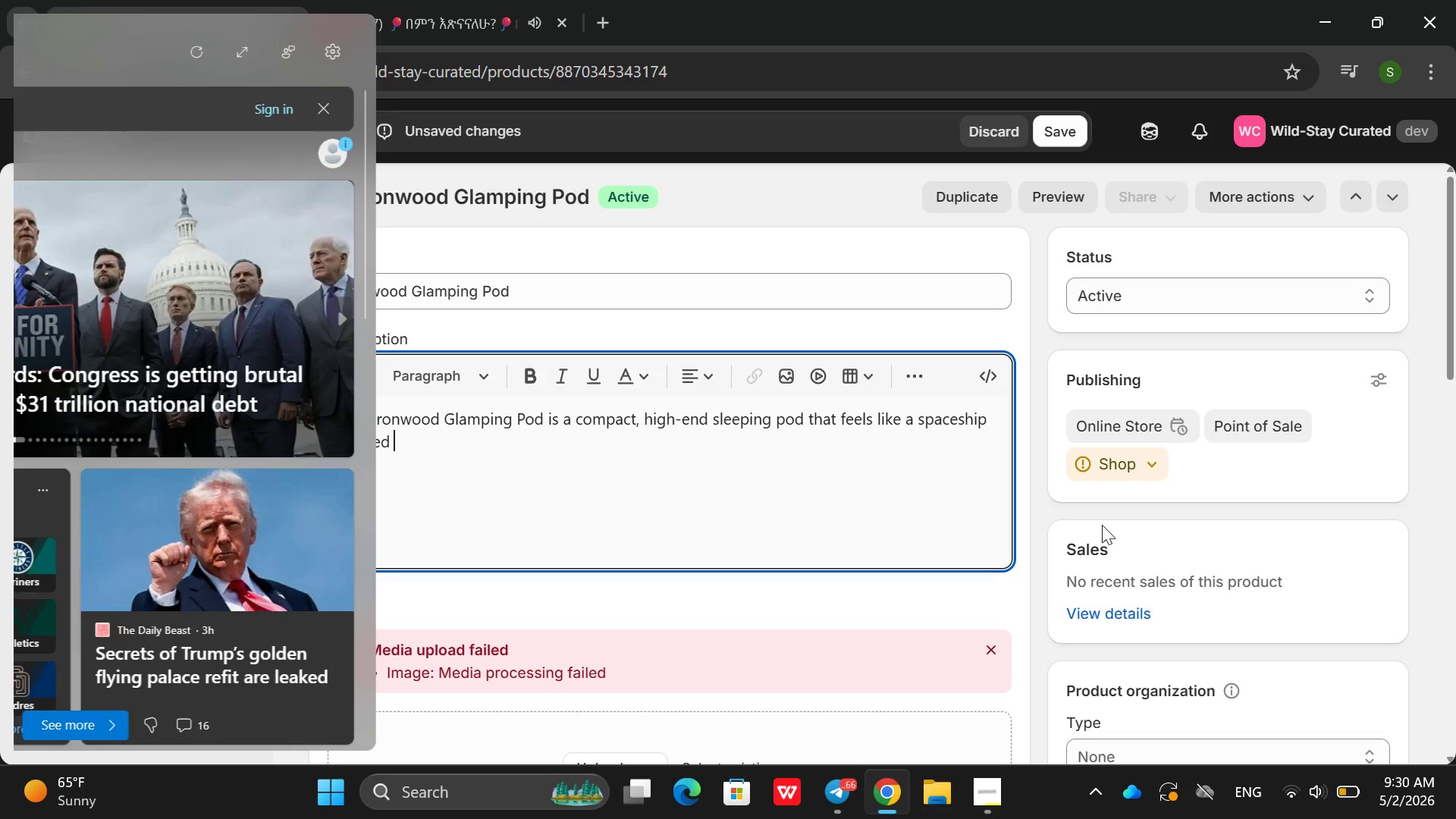 
wait(11.5)
 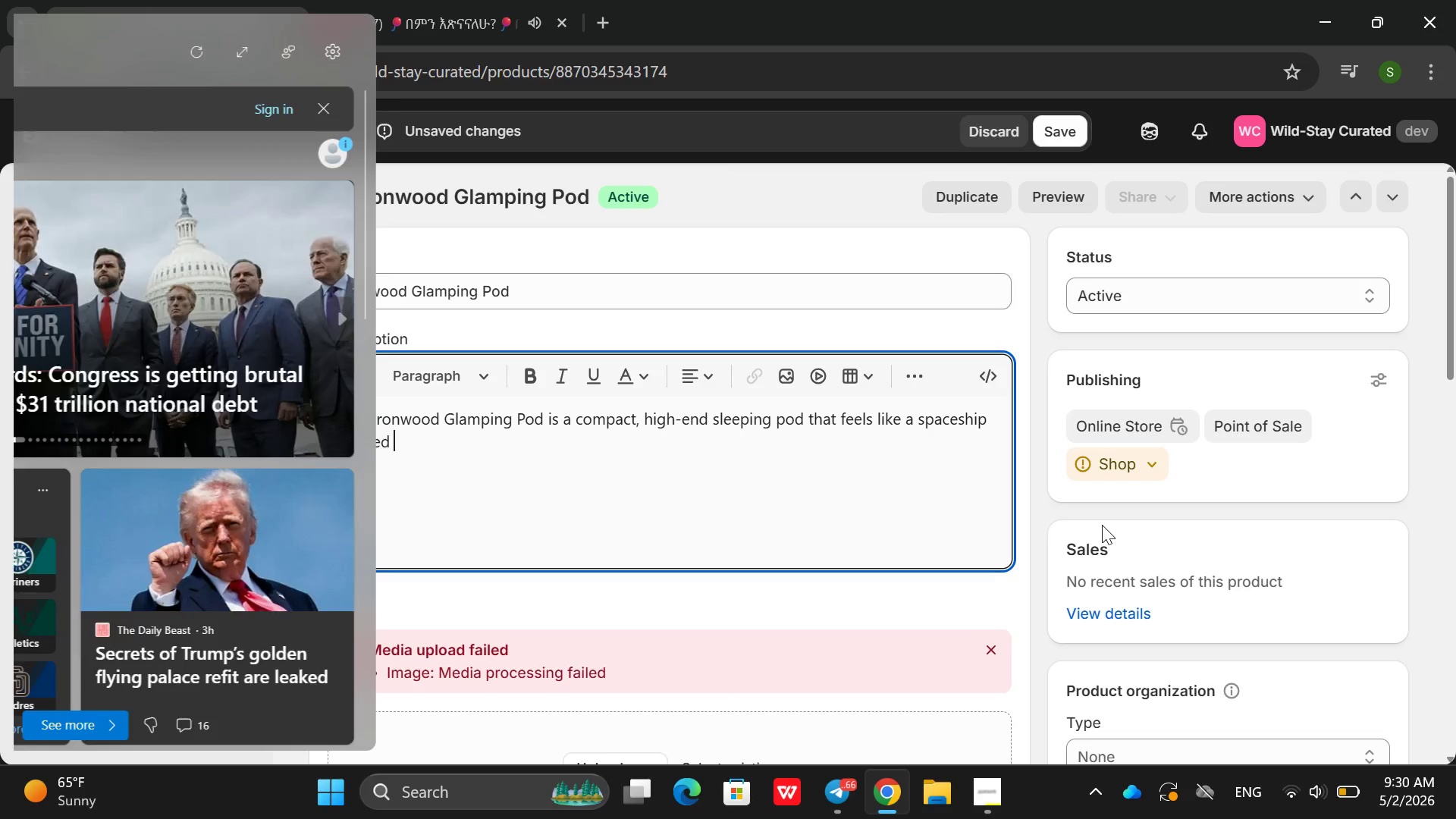 
type(in the forest )
key(Backspace)
type(m)
key(Backspace)
type( )
key(Backspace)
type(, surs)
key(Backspace)
key(Backspace)
key(Backspace)
key(Backspace)
type(V)
key(Backspace)
type(Curved woods)
key(Backspace)
type(en walls )
key(Backspace)
type(, a prta)
key(Backspace)
key(Backspace)
key(Backspace)
type(ortable )
 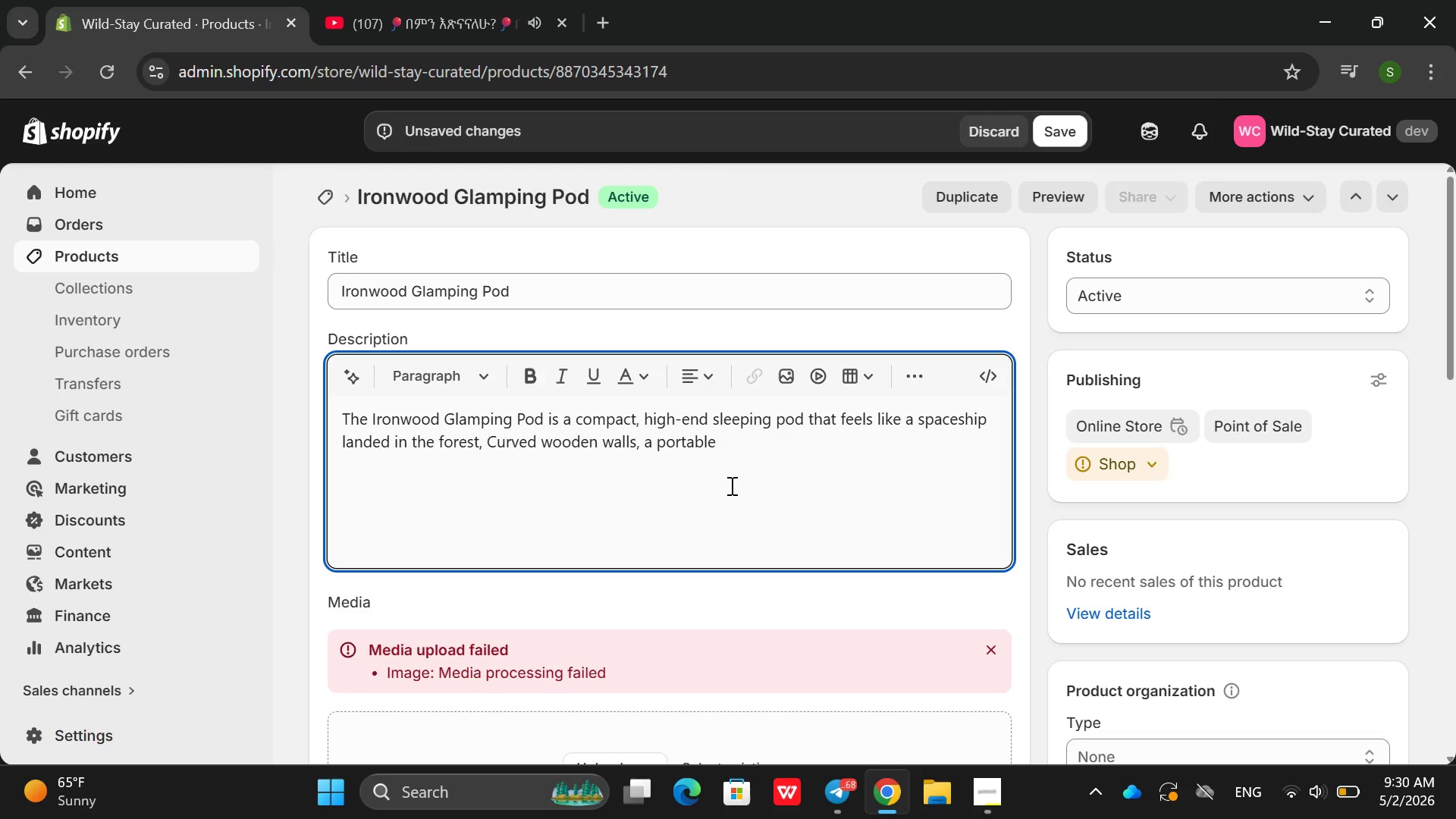 
key(Backspace)
key(Backspace)
key(Backspace)
key(Backspace)
key(Backspace)
type(hols window )
 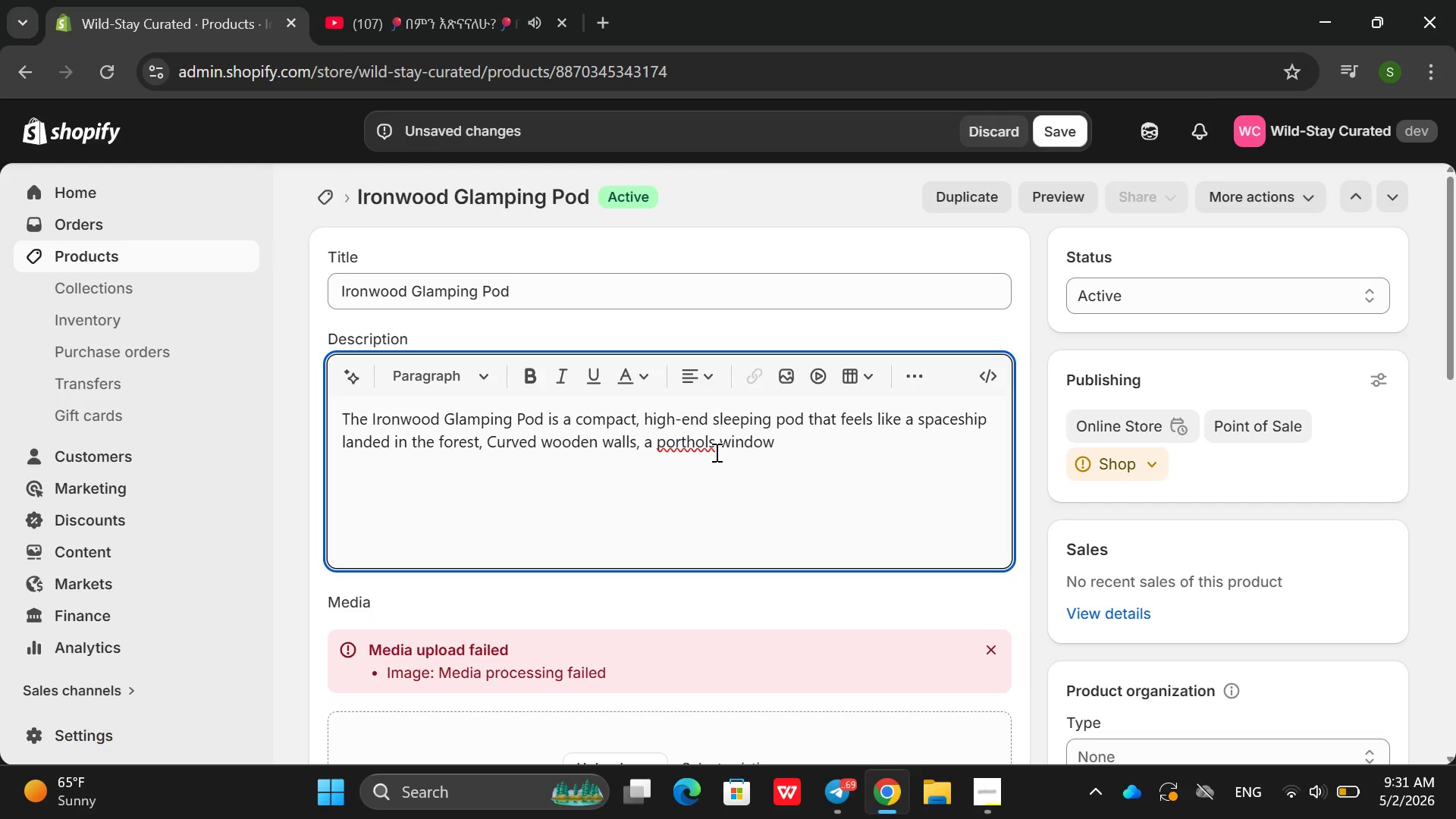 
left_click([713, 447])
 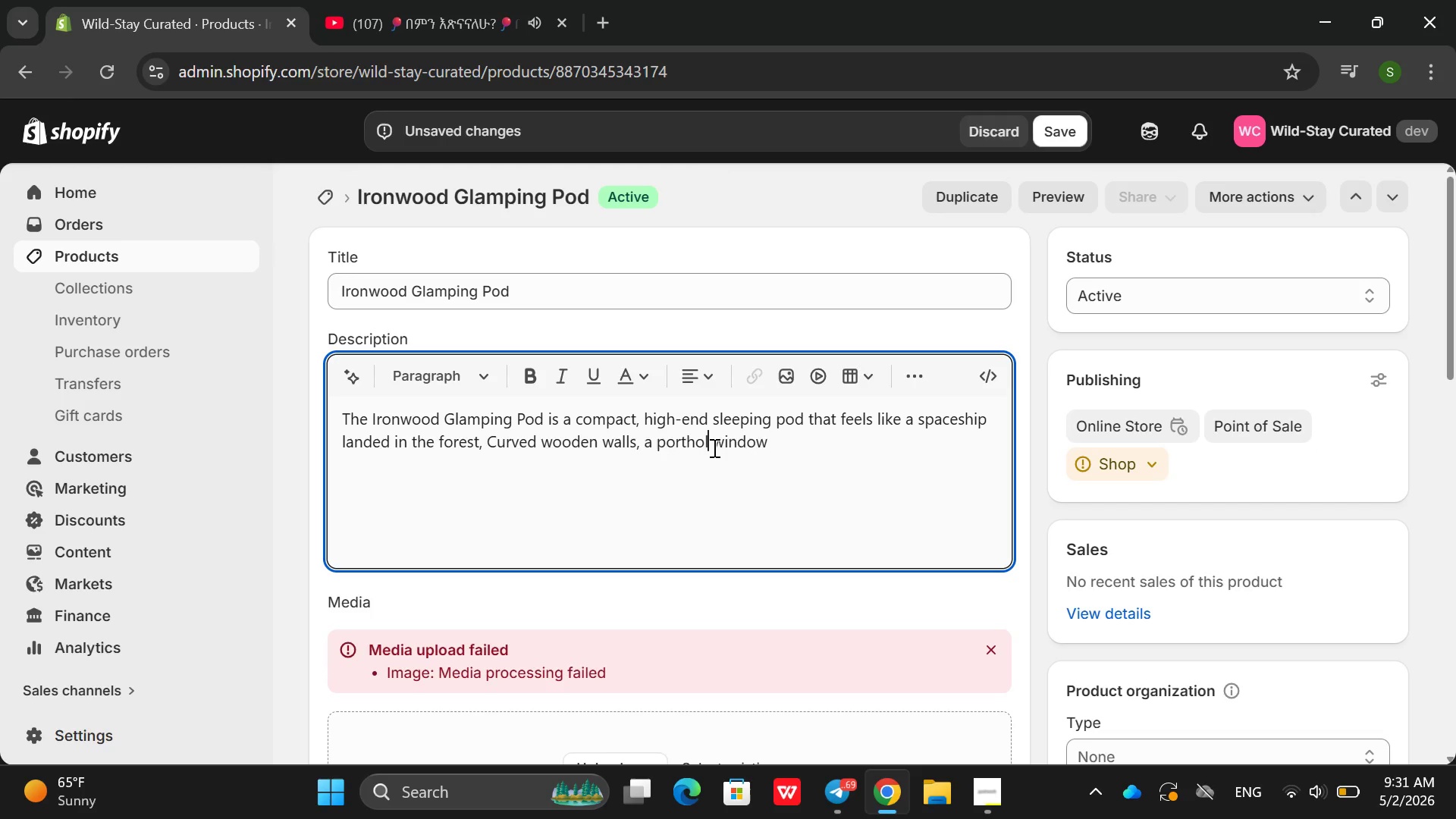 
key(Backspace)
 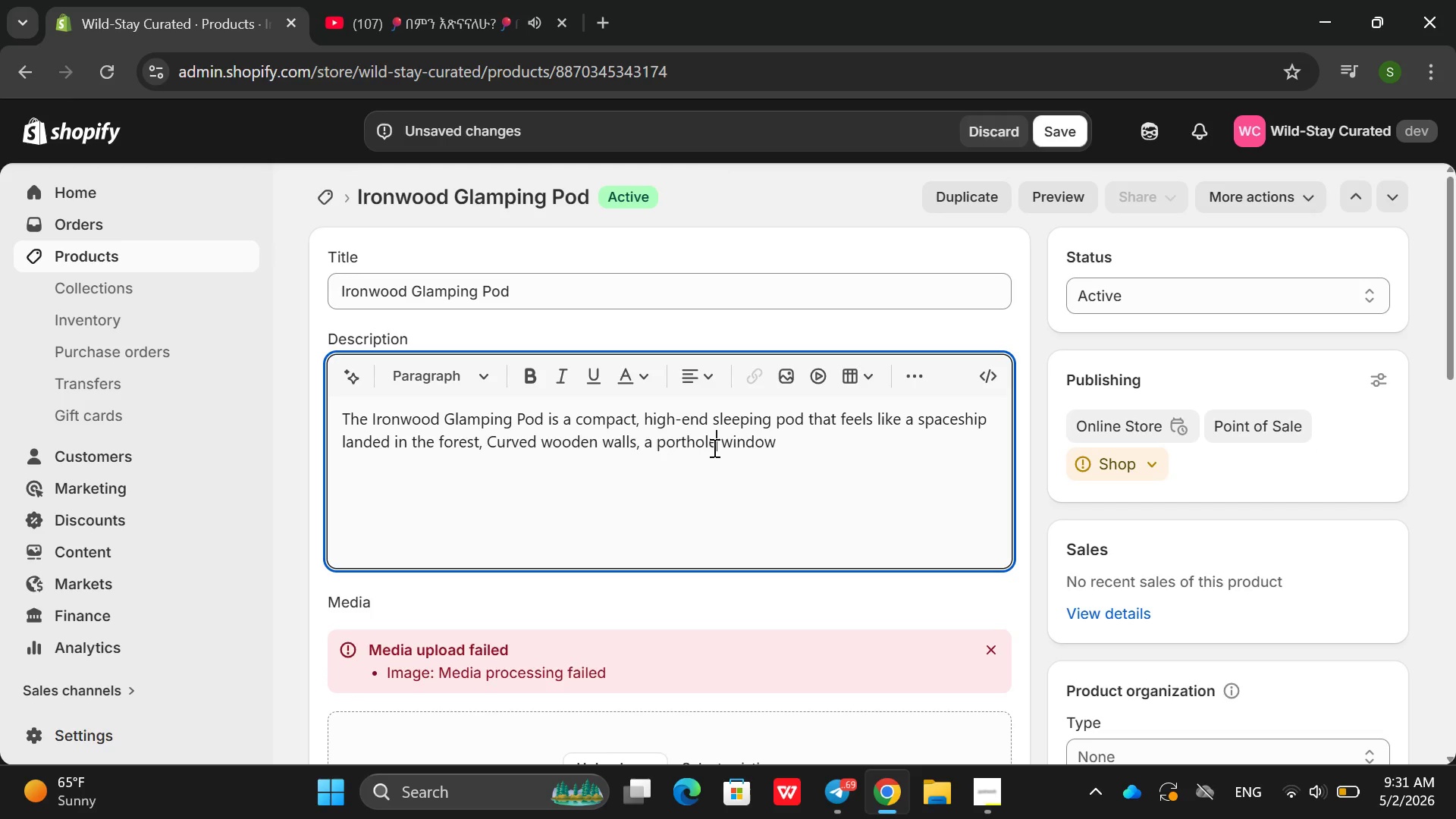 
key(E)
 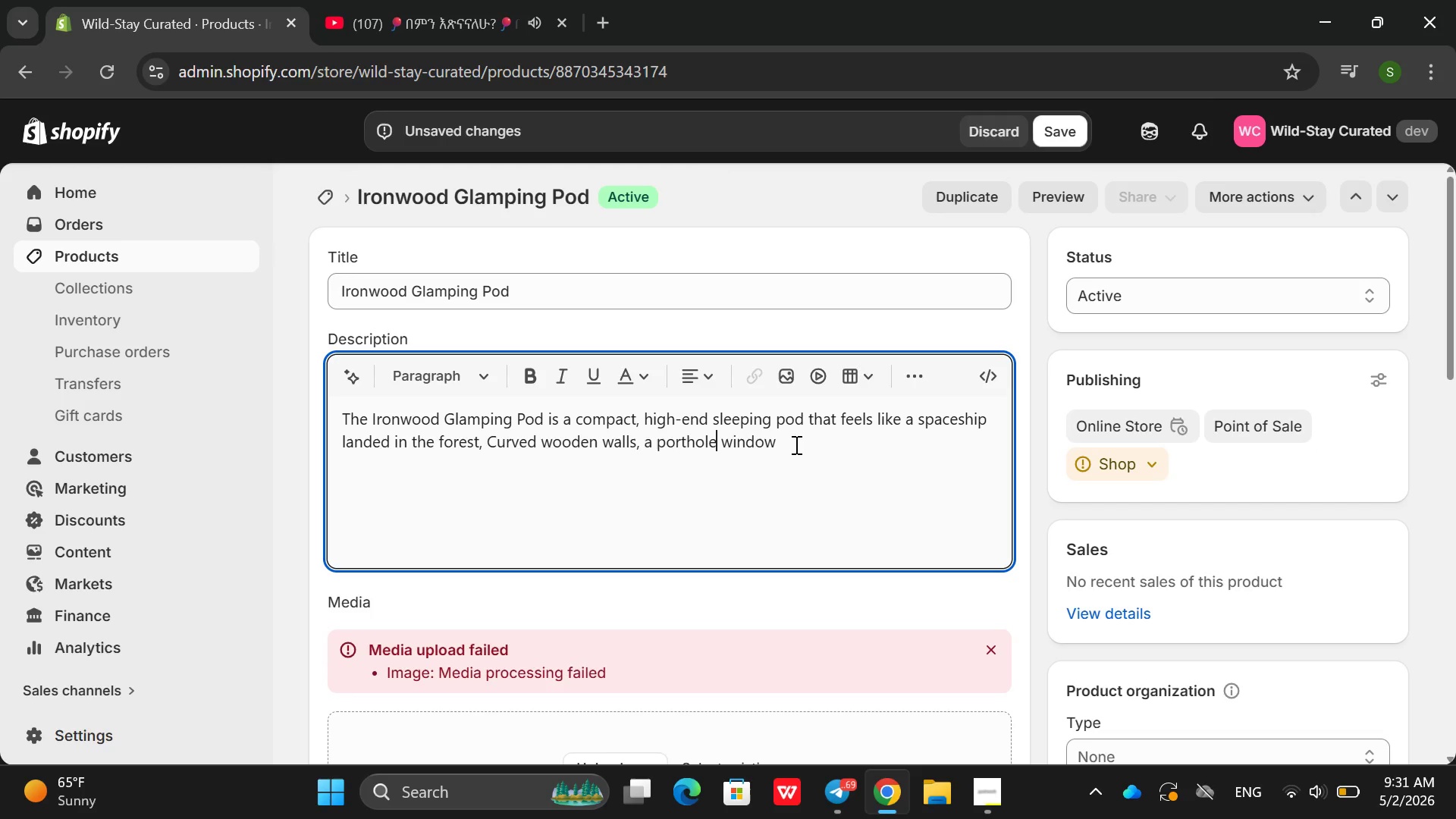 
left_click([792, 444])
 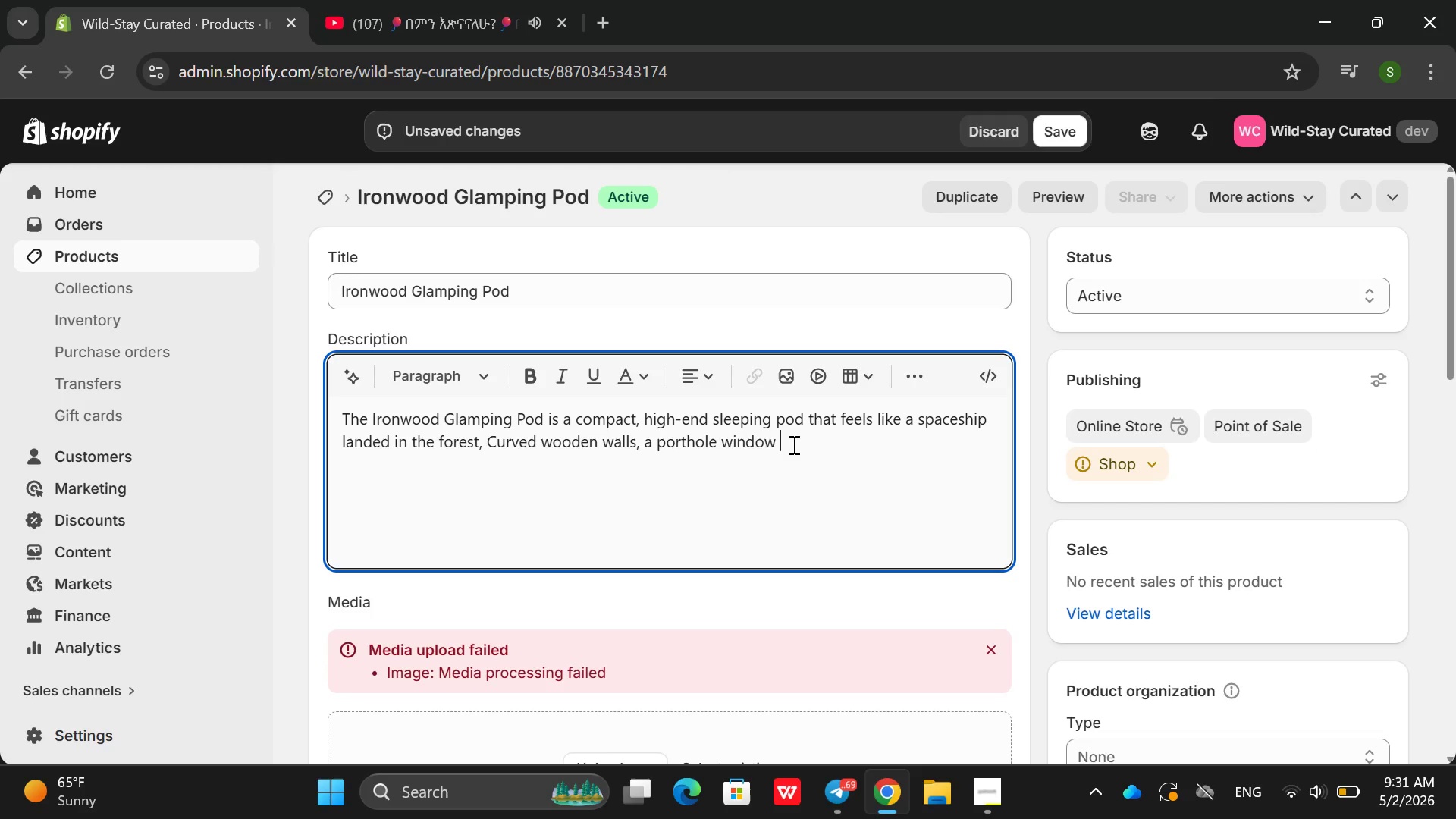 
type(, and a sliding barn door. Indife)
key(Backspace)
key(Backspace)
key(Backspace)
key(Backspace)
key(Backspace)
key(Backspace)
type(Im)
key(Backspace)
type(nside landed in the forest )
 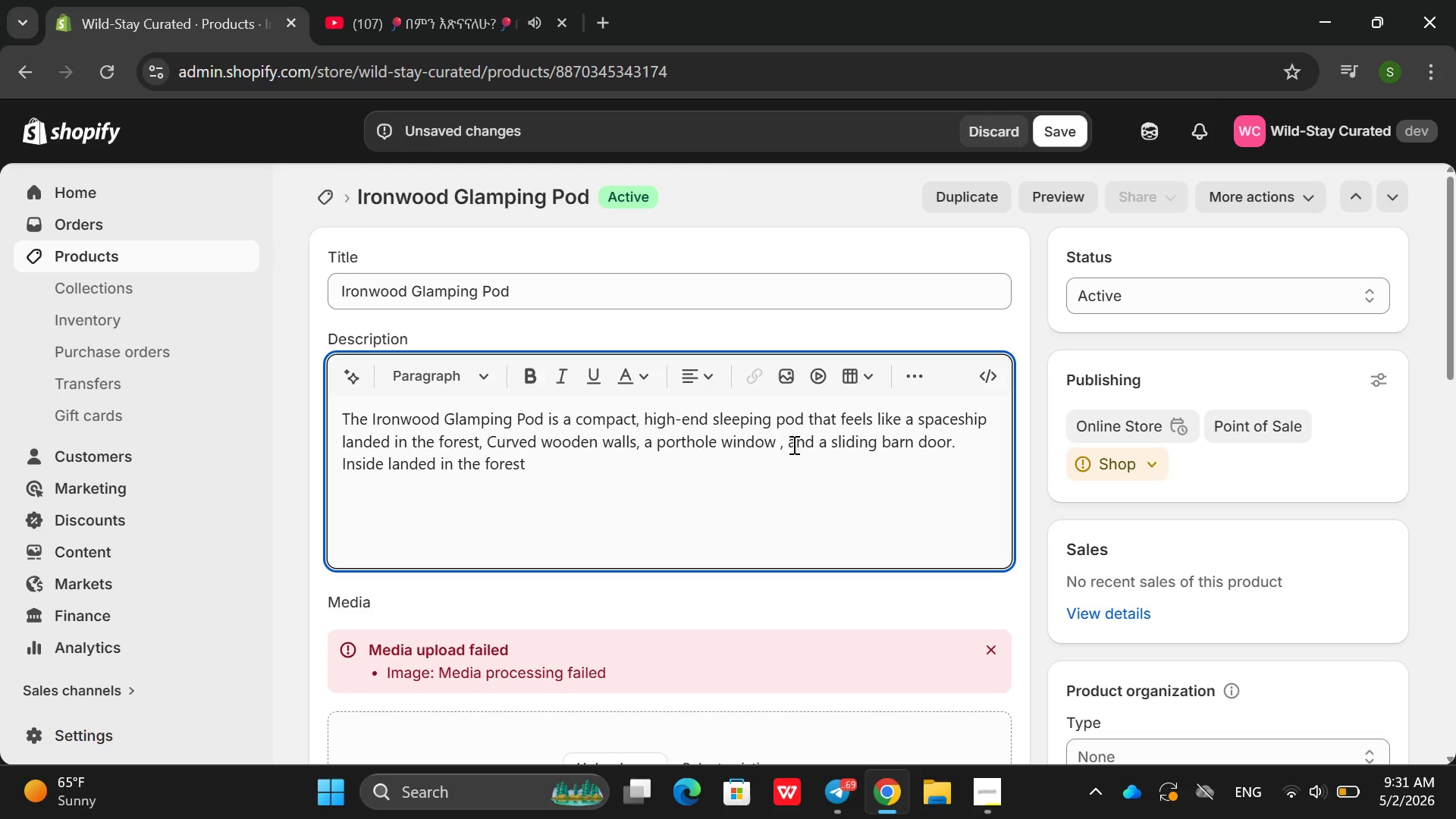 
key(Comma)
 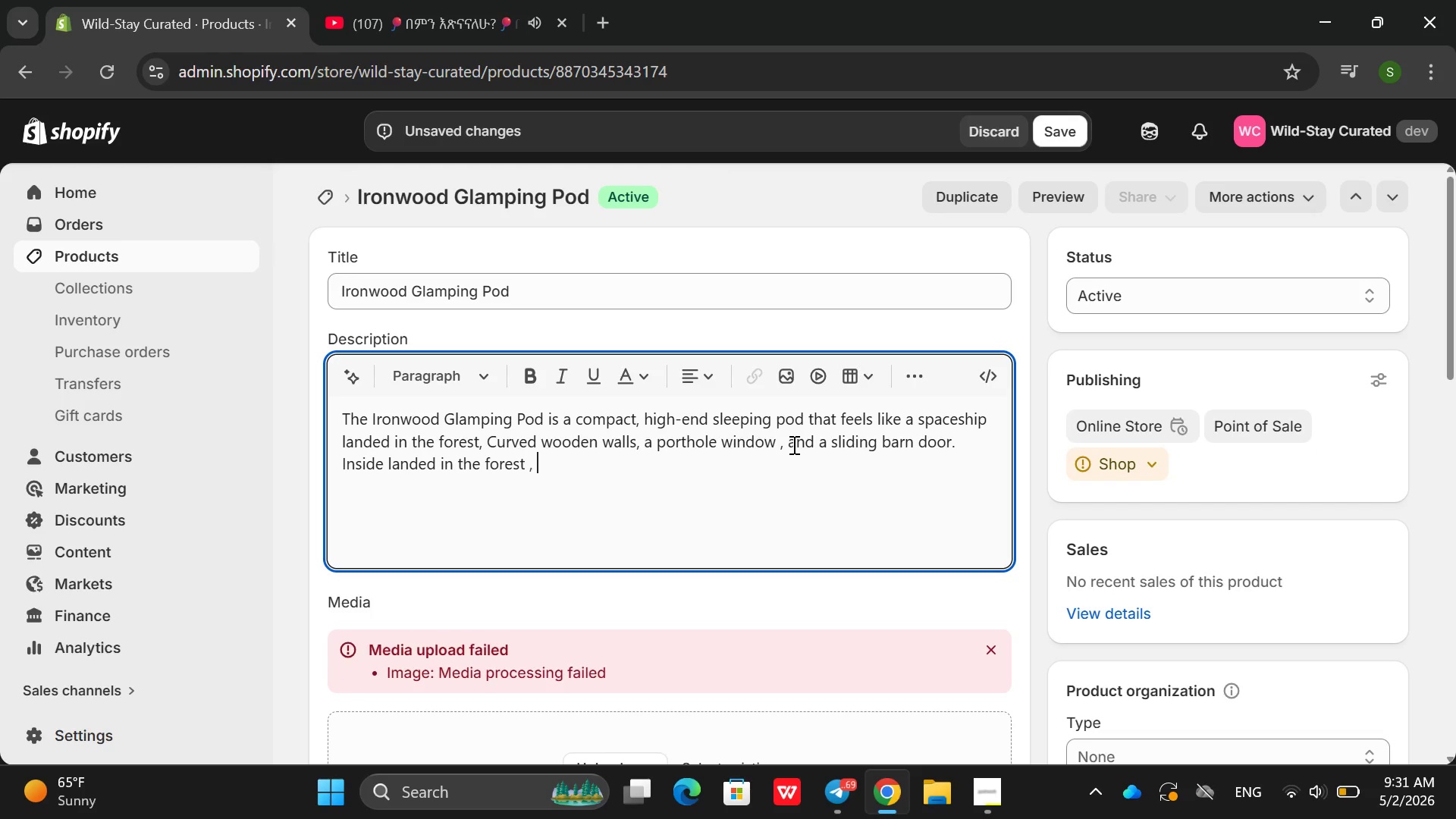 
key(Space)
 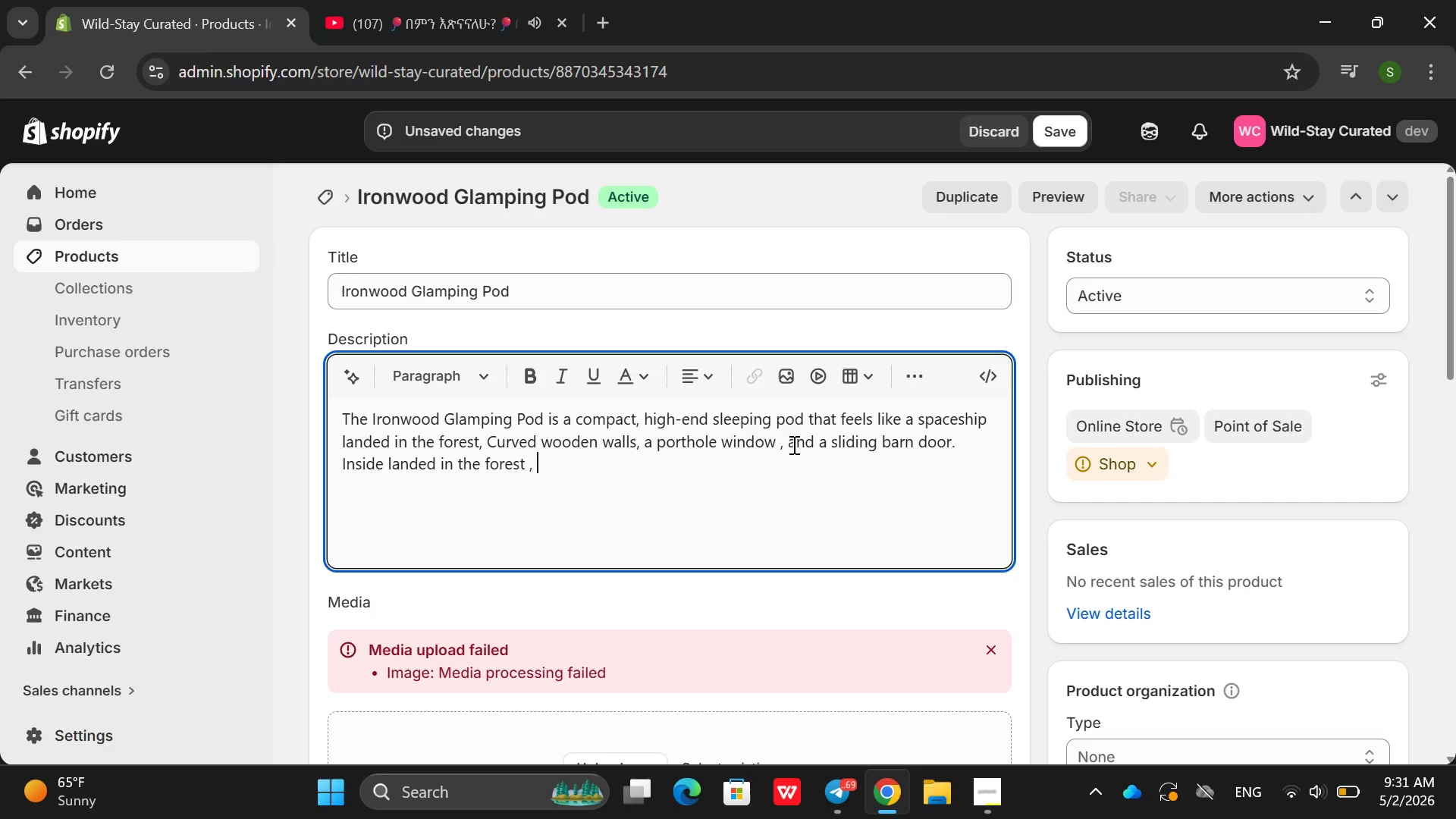 
key(Backspace)
 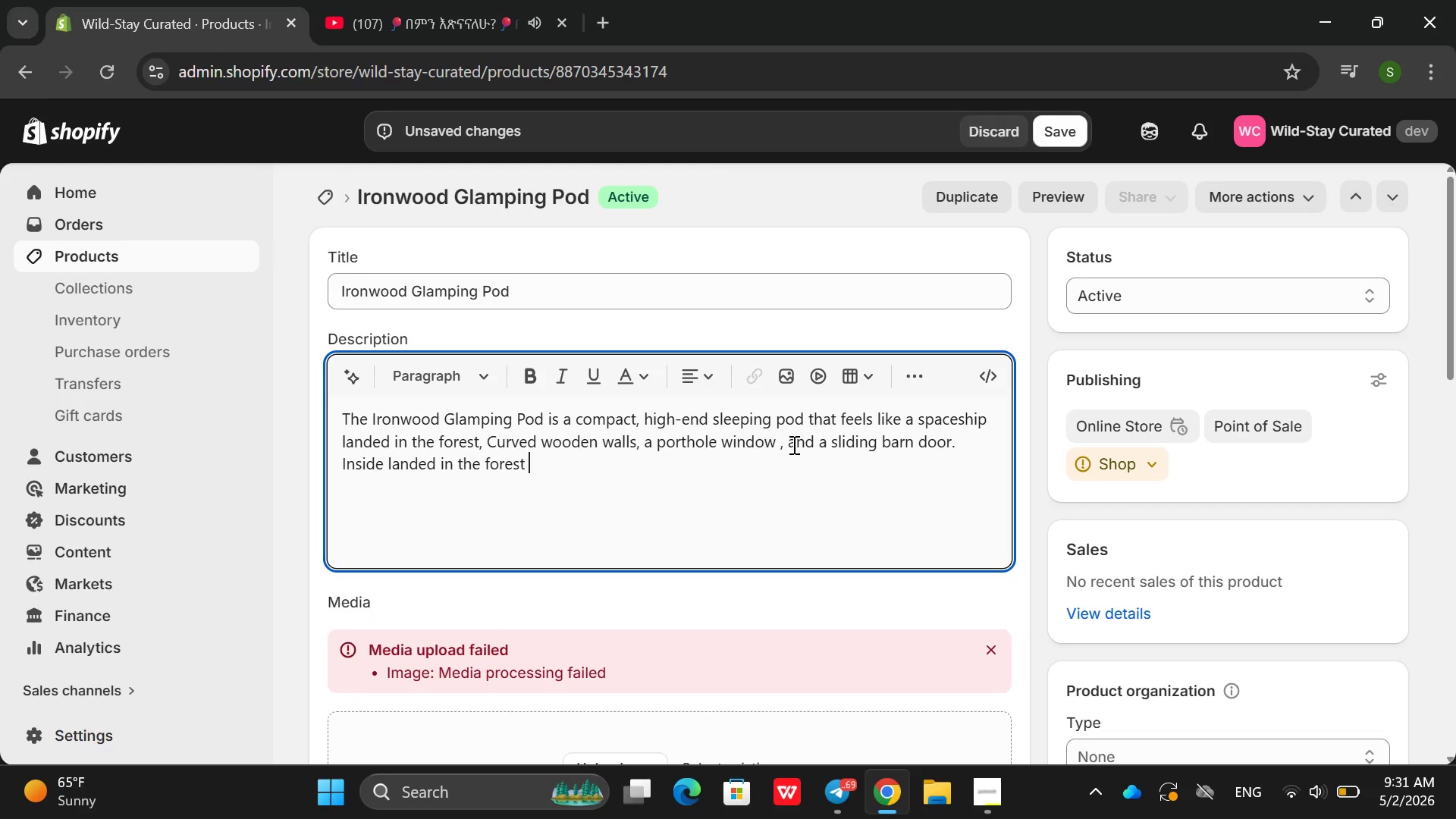 
key(Backspace)
 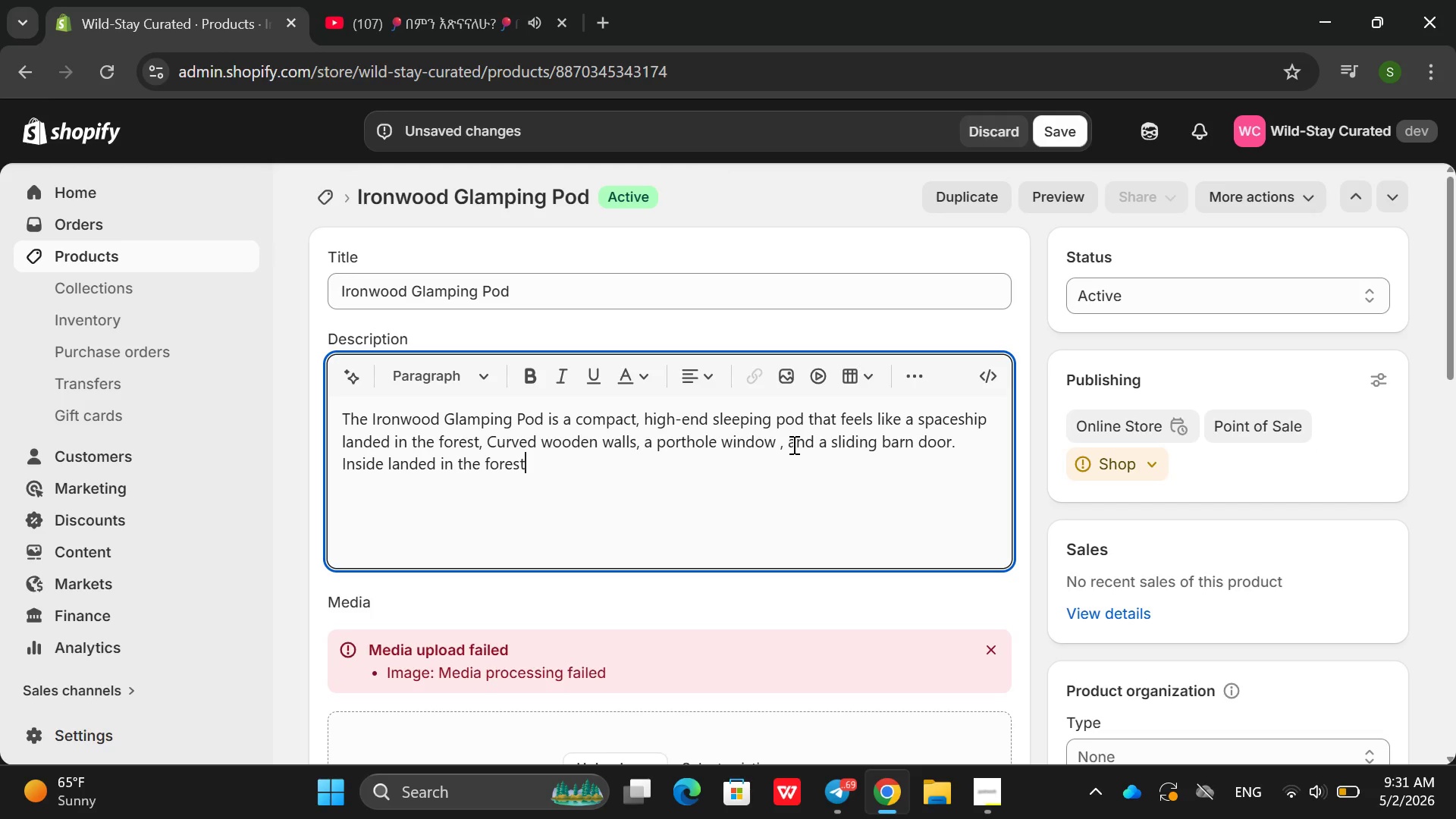 
key(Backspace)
 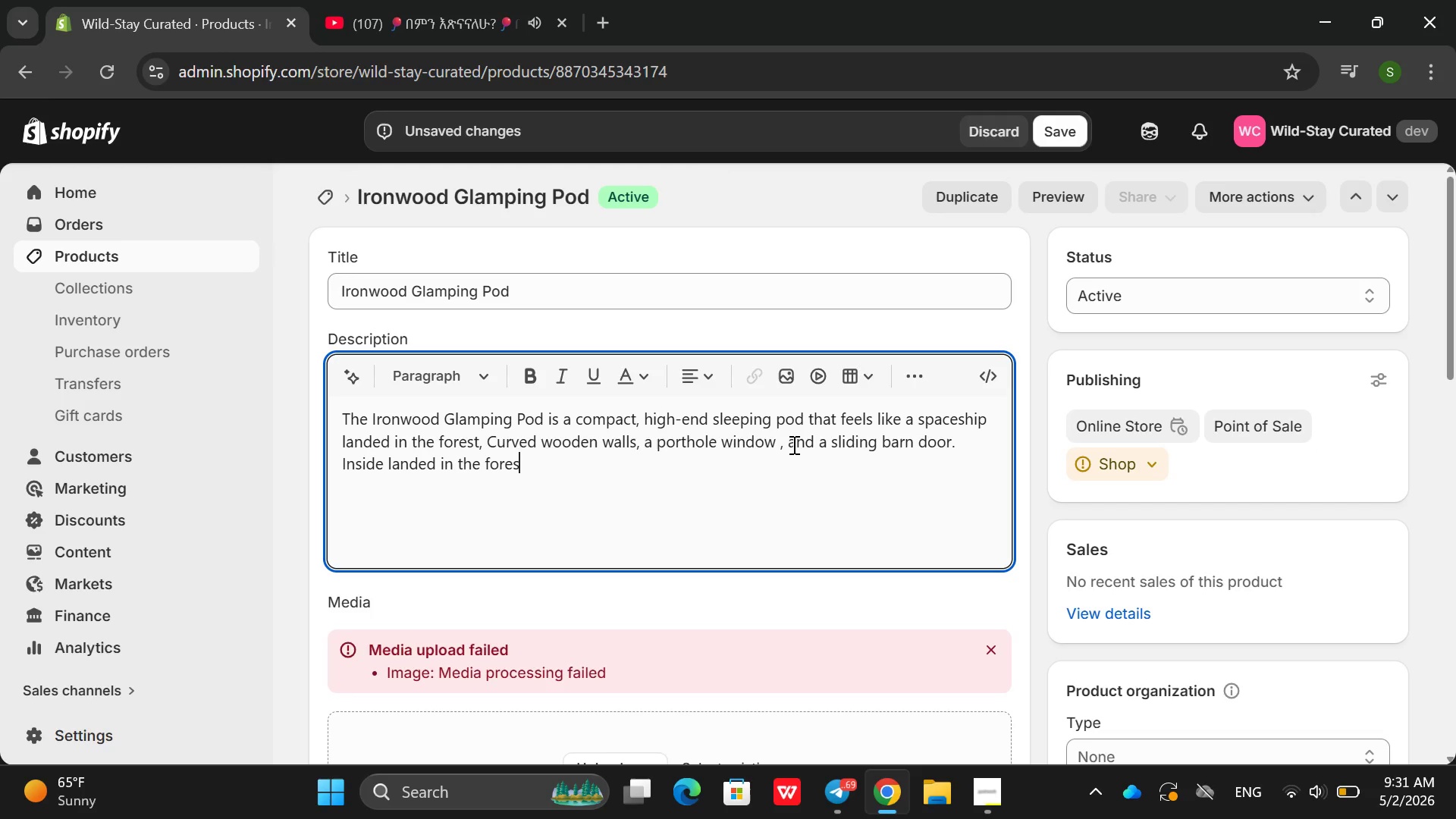 
key(Backspace)
 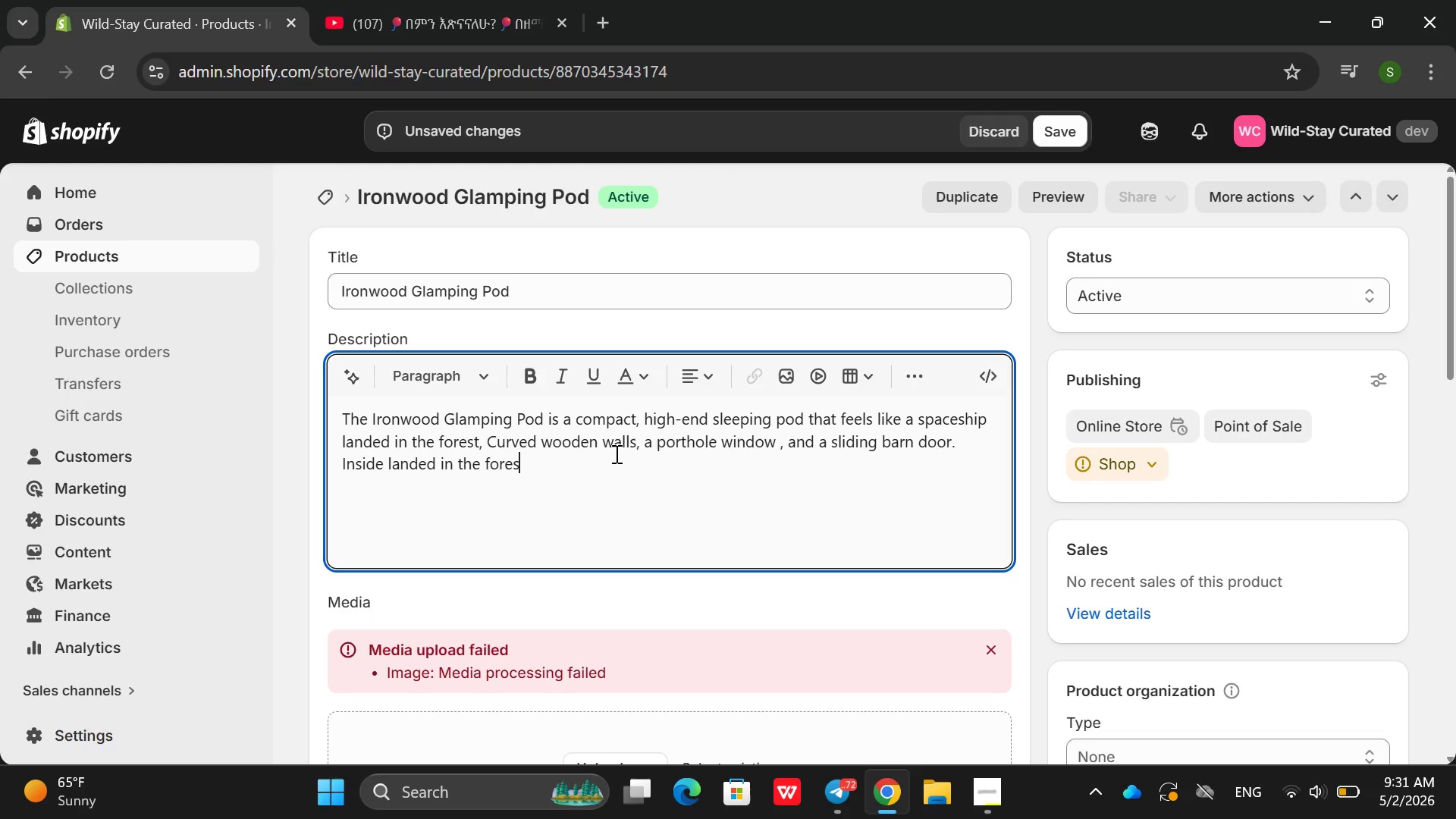 
wait(8.94)
 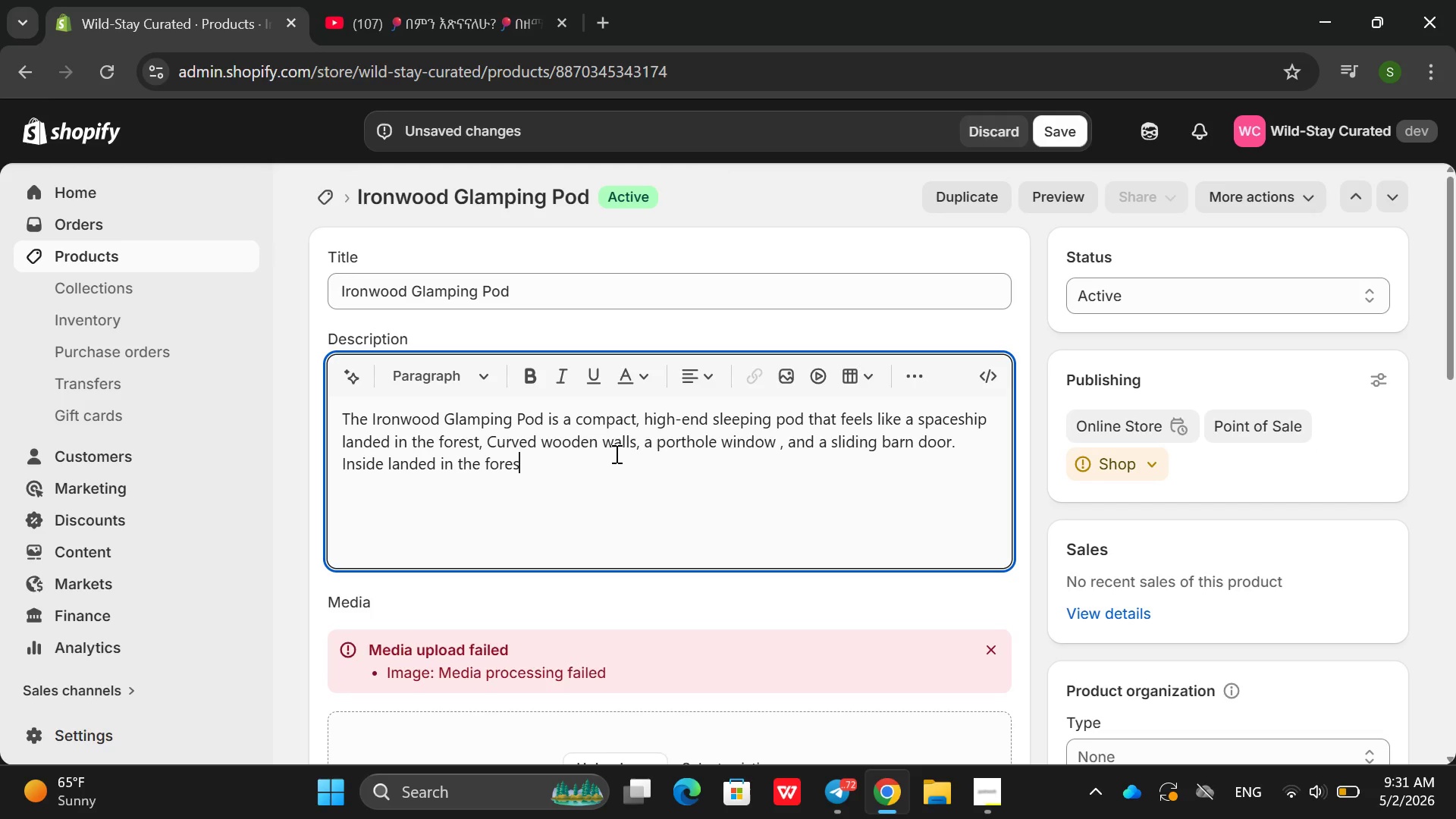 
hold_key(key=Backspace, duration=0.81)
 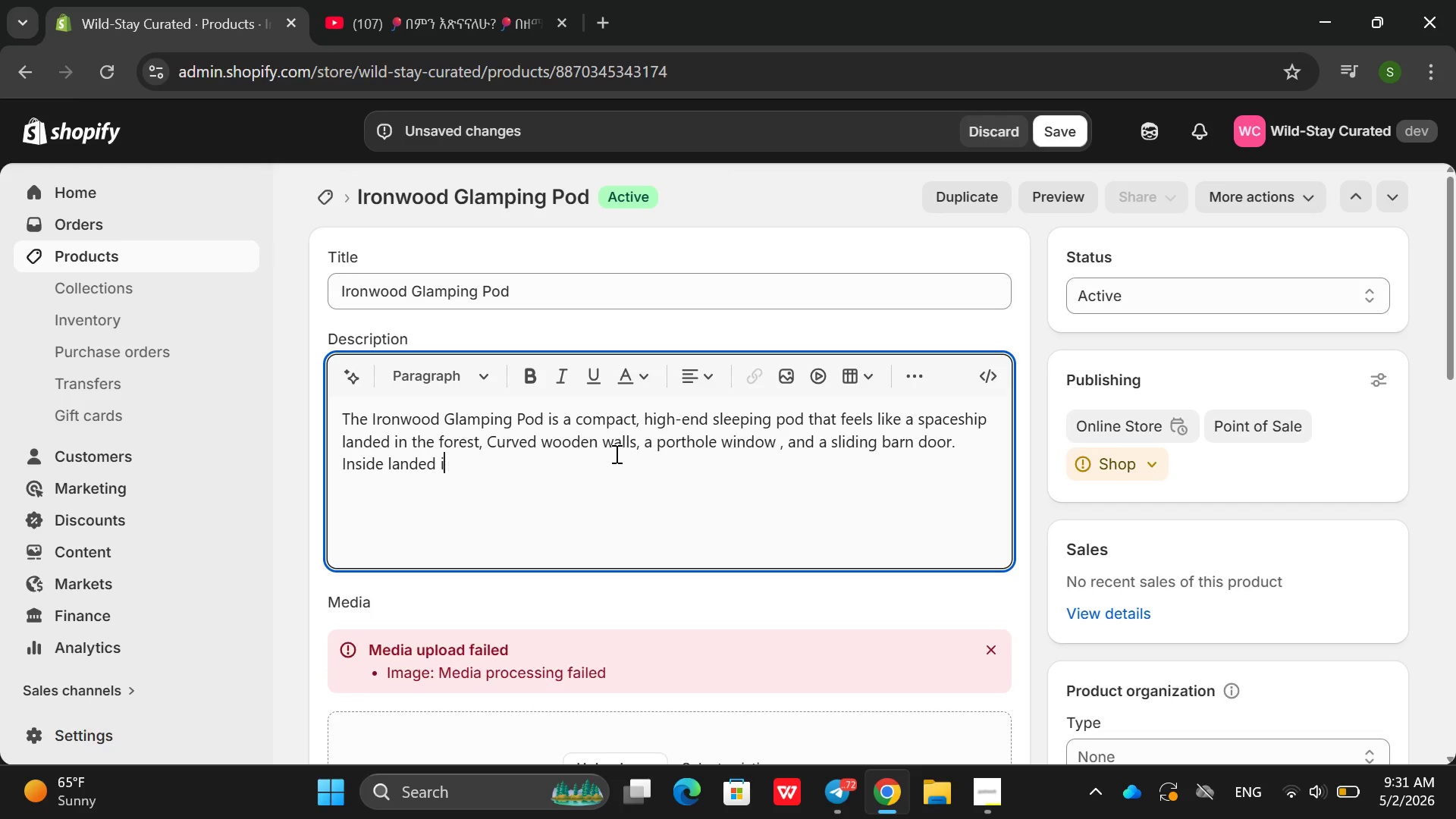 
key(Backspace)
 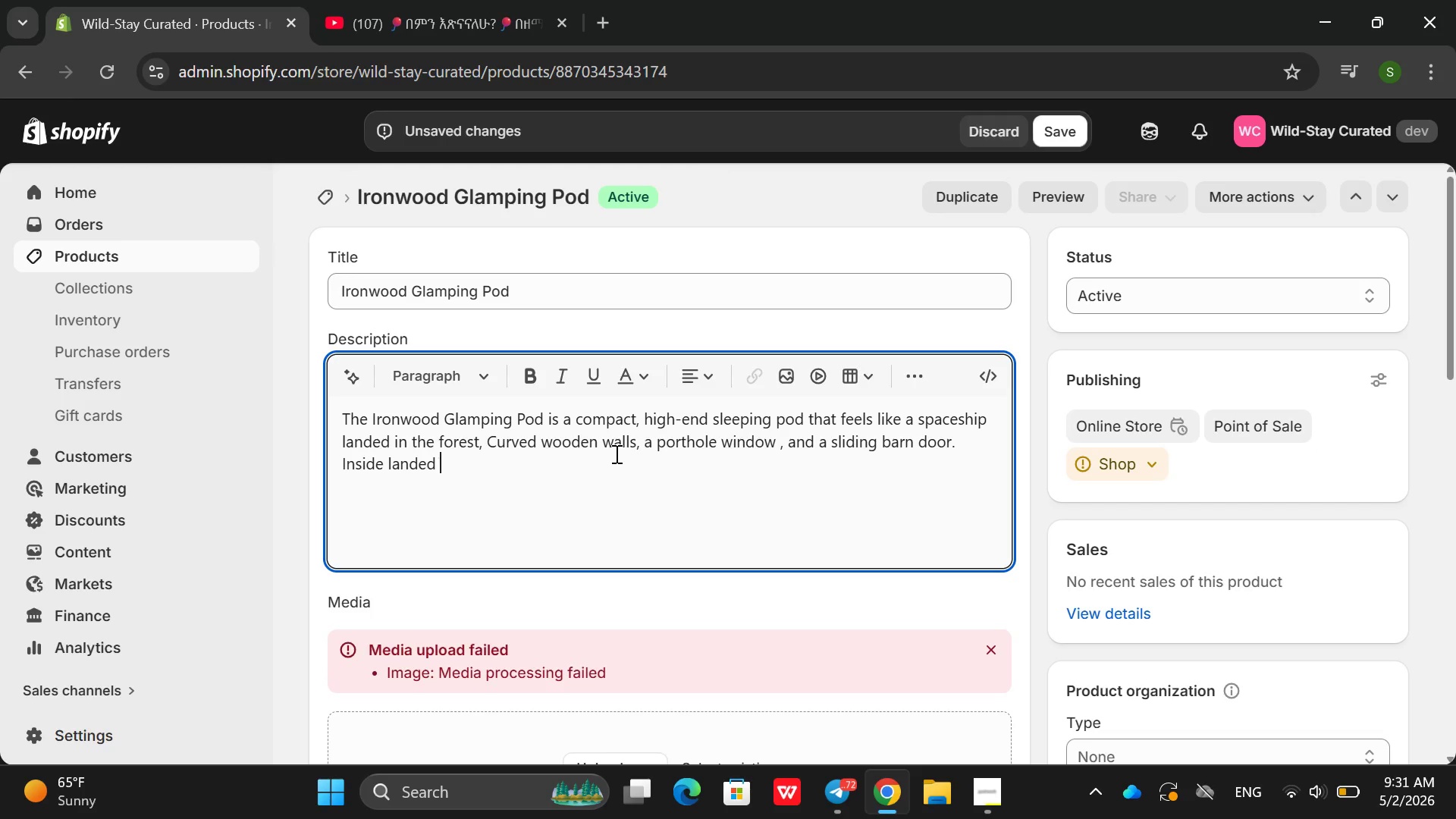 
key(Backspace)
 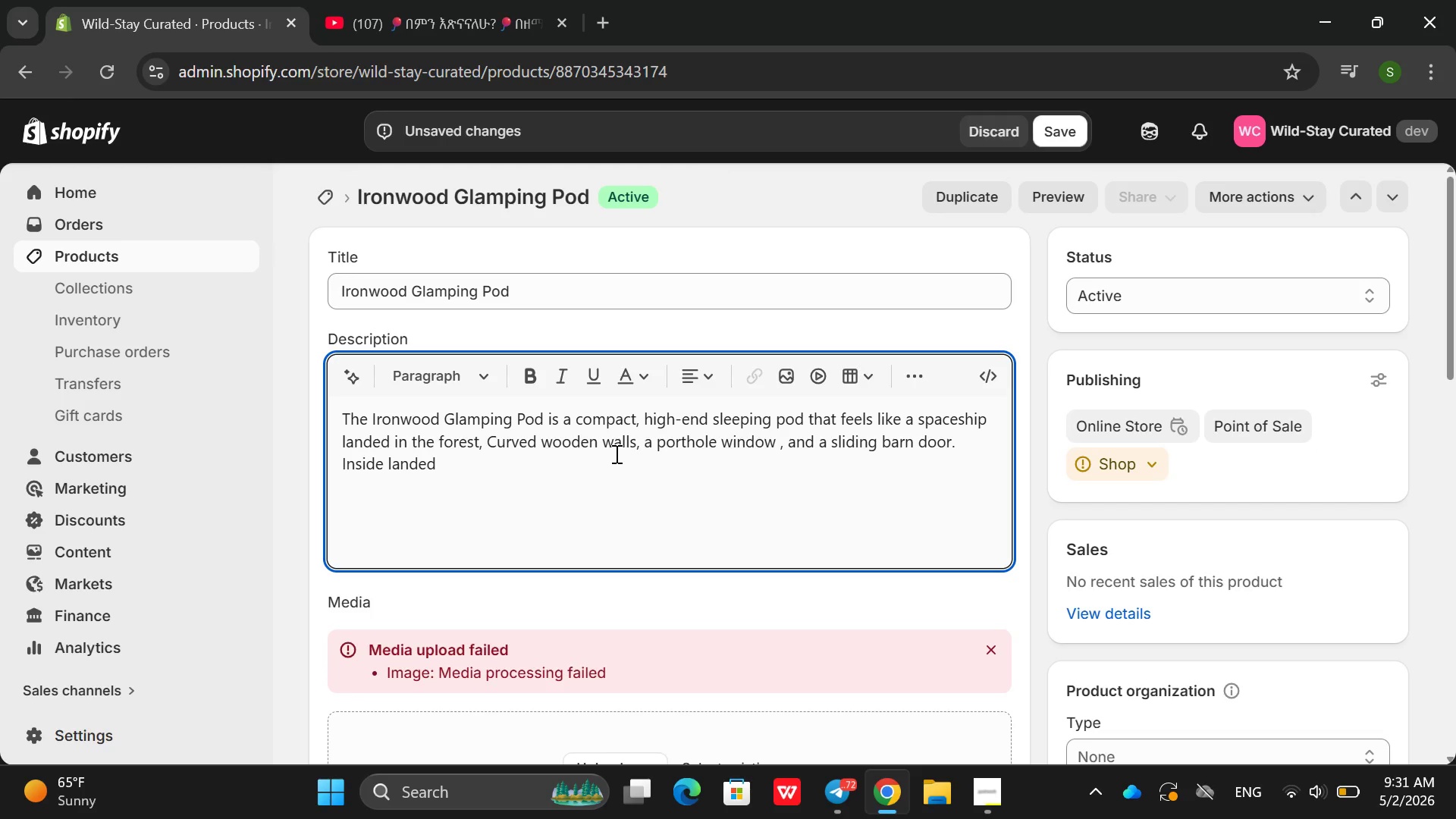 
key(Backspace)
 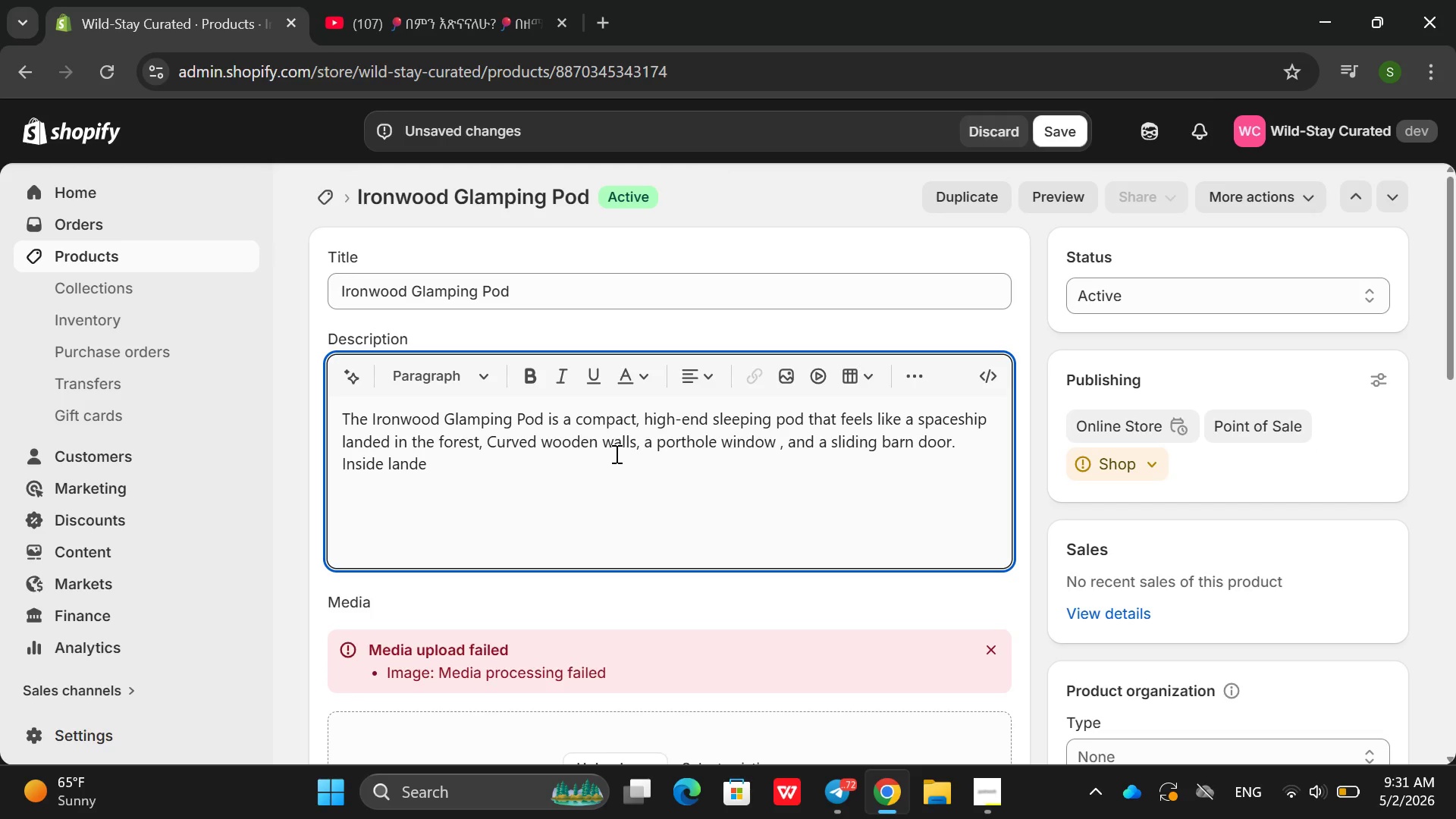 
key(Backspace)
 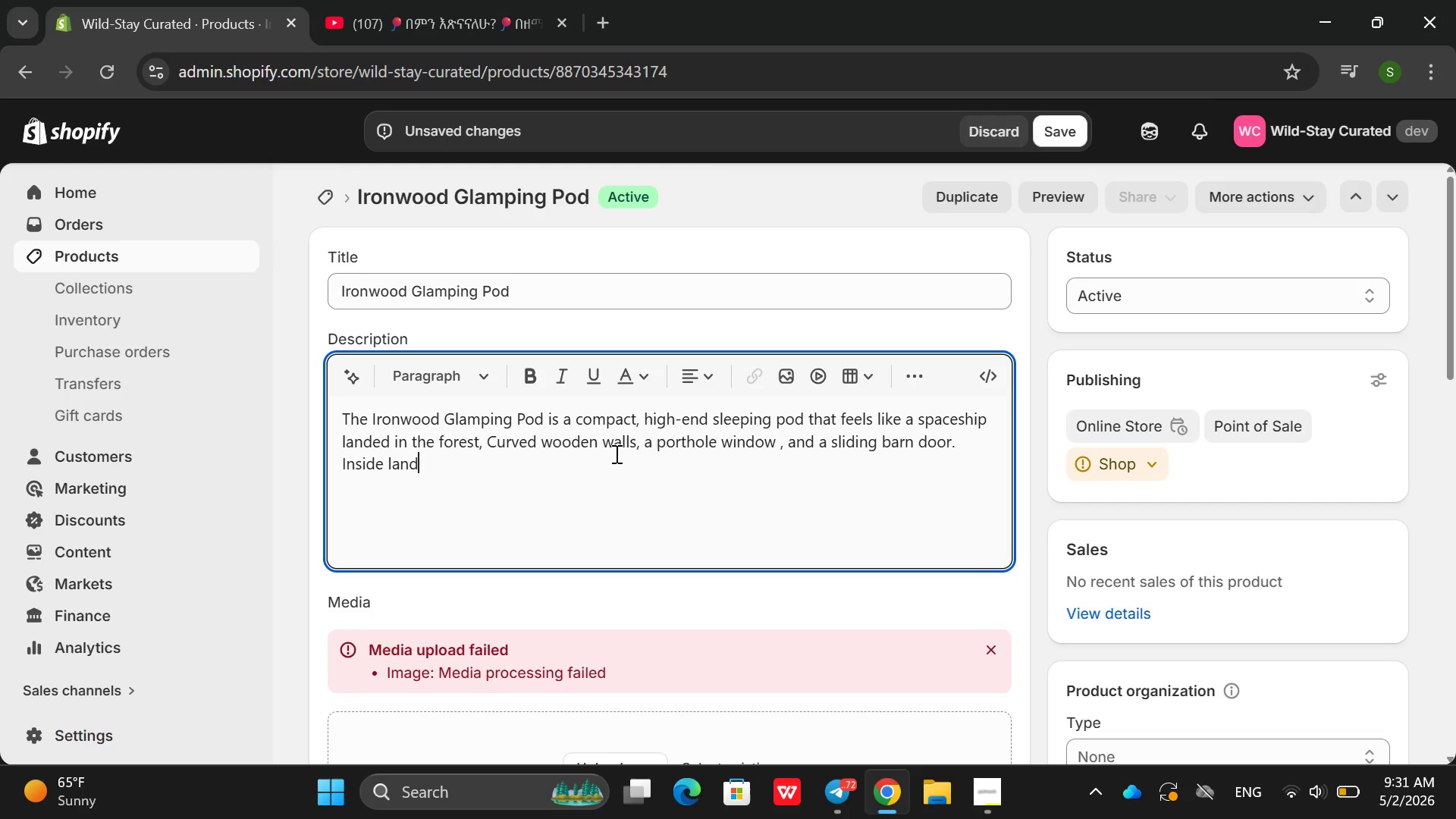 
key(Backspace)
 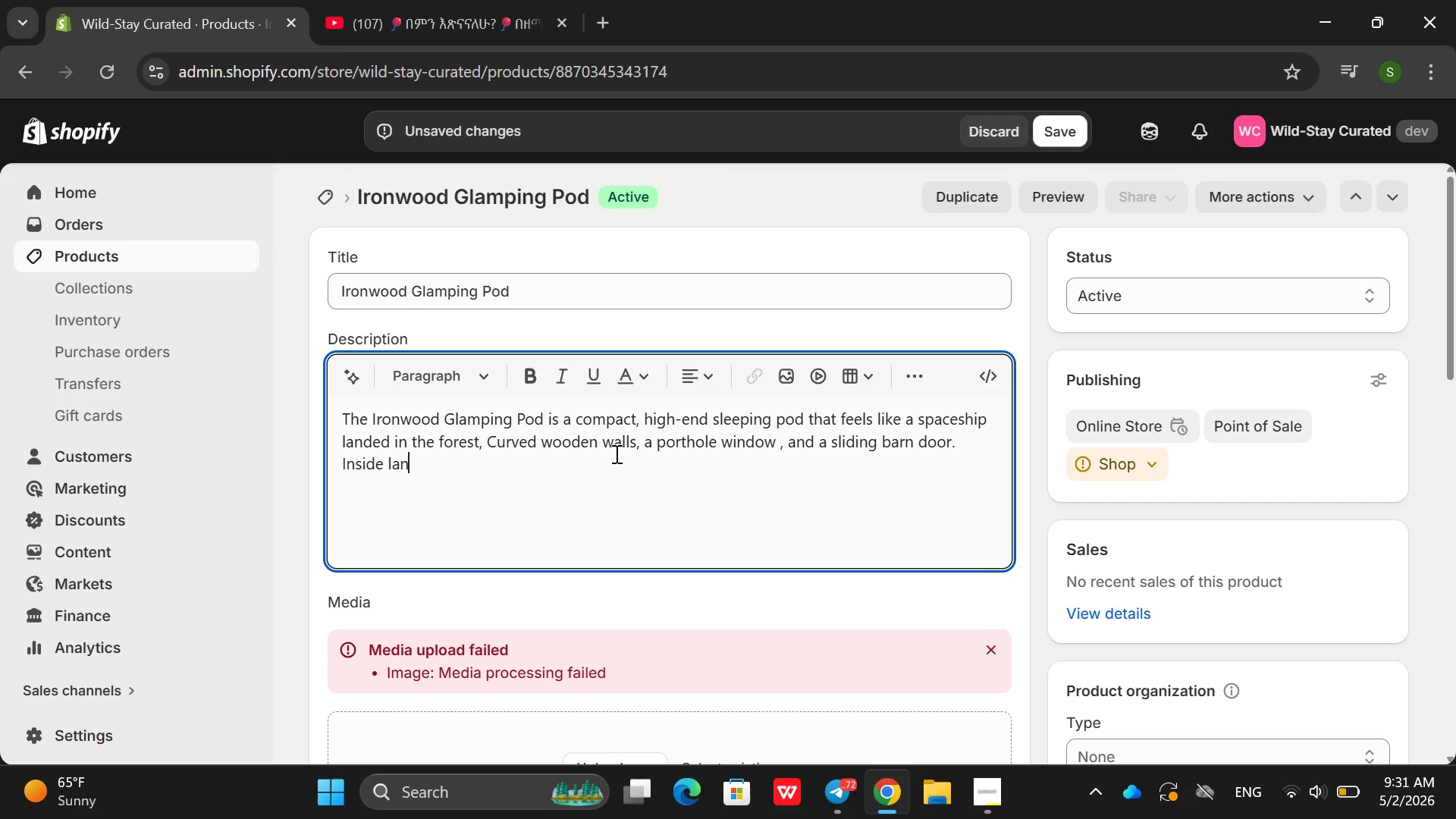 
key(Backspace)
 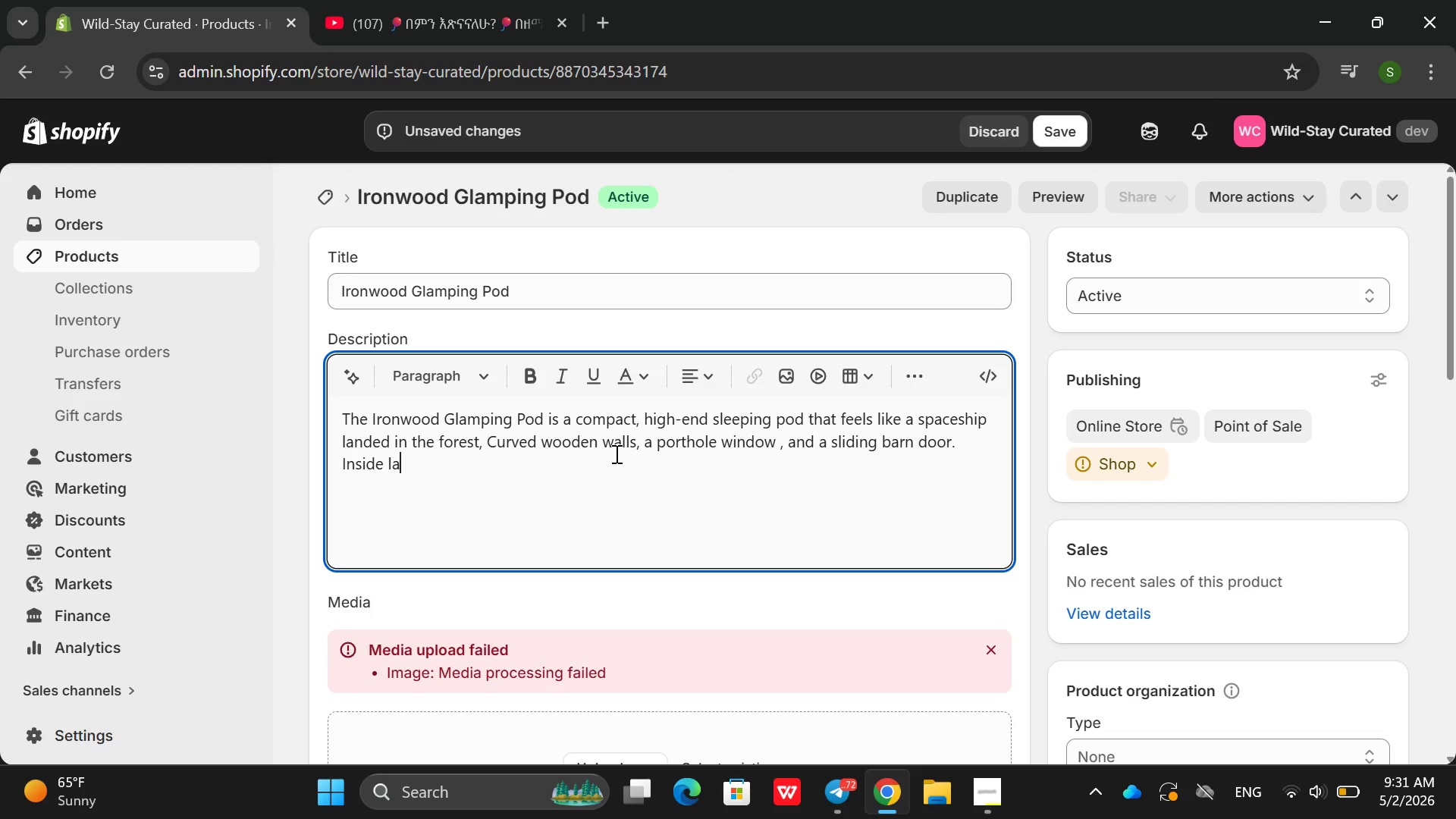 
key(Backspace)
 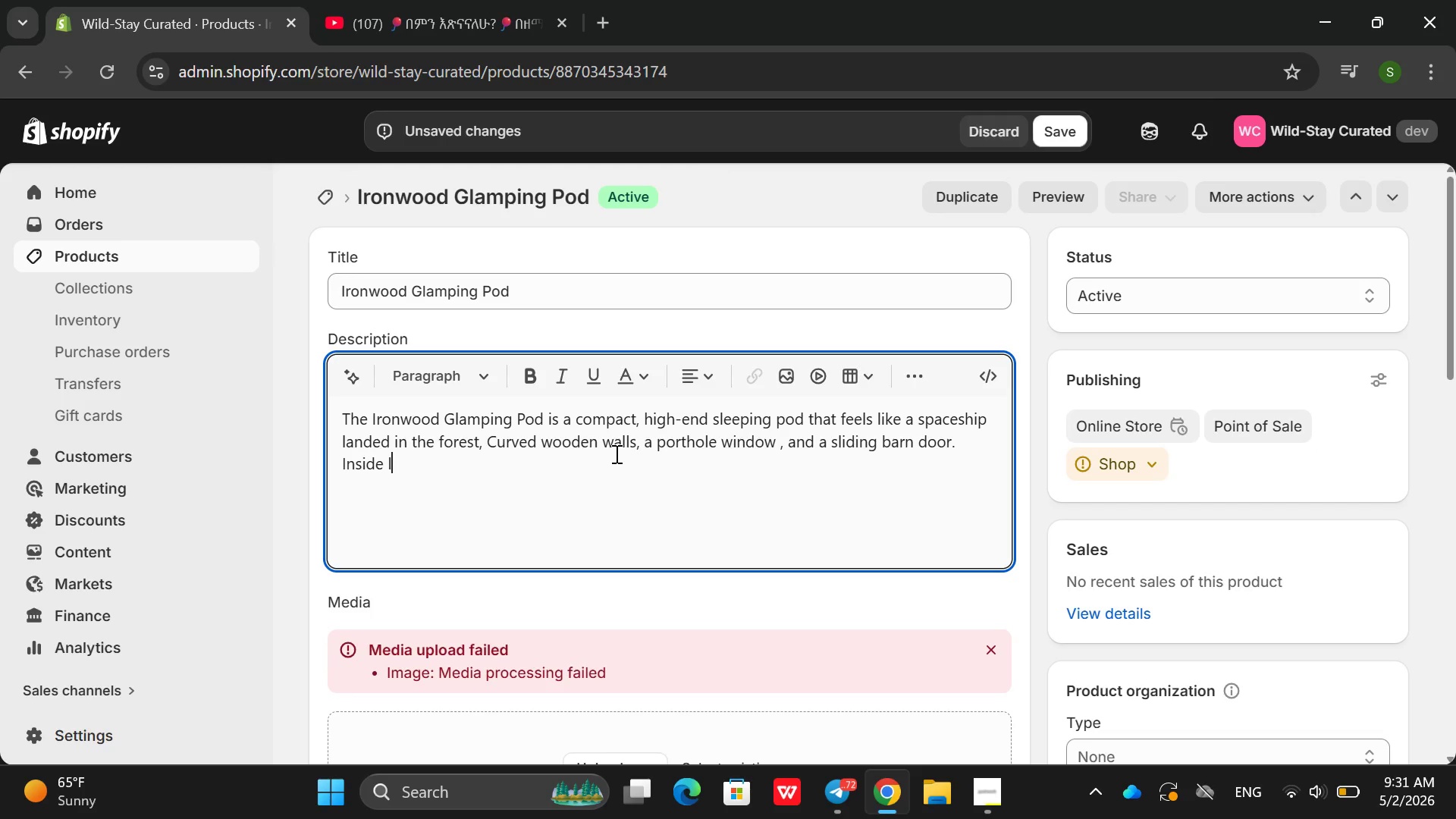 
key(Backspace)
 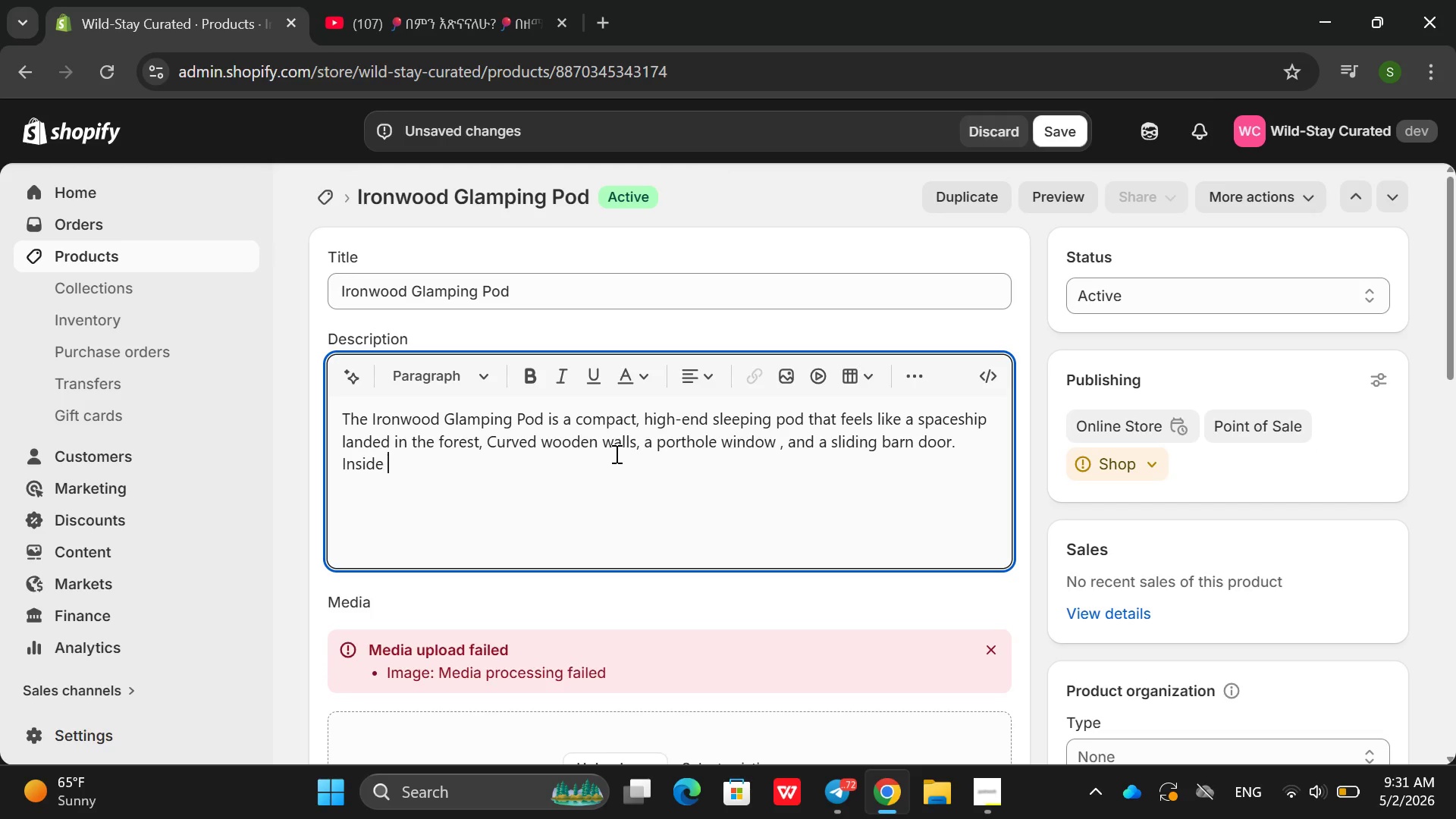 
key(Backspace)
 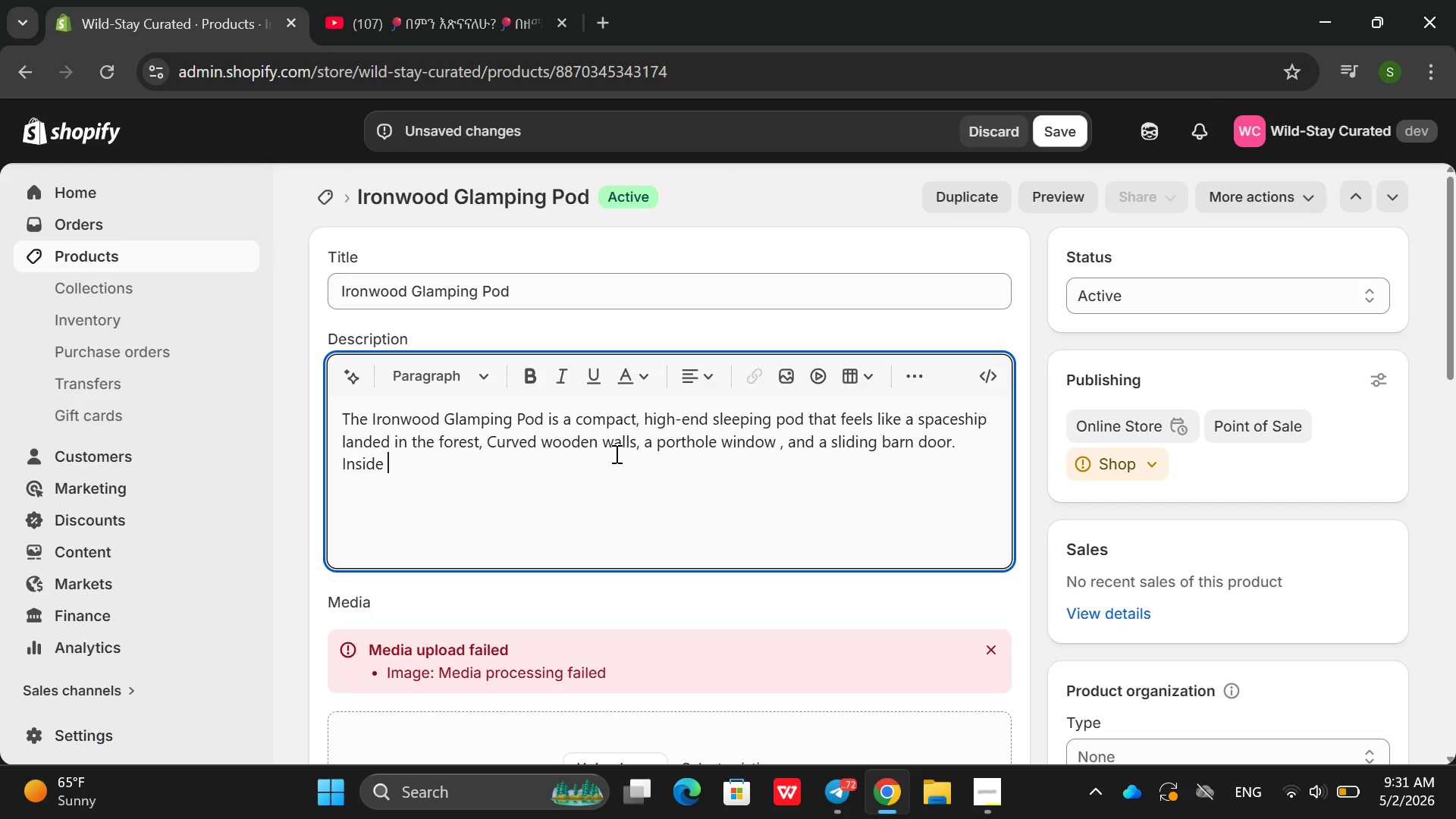 
left_click([615, 453])
 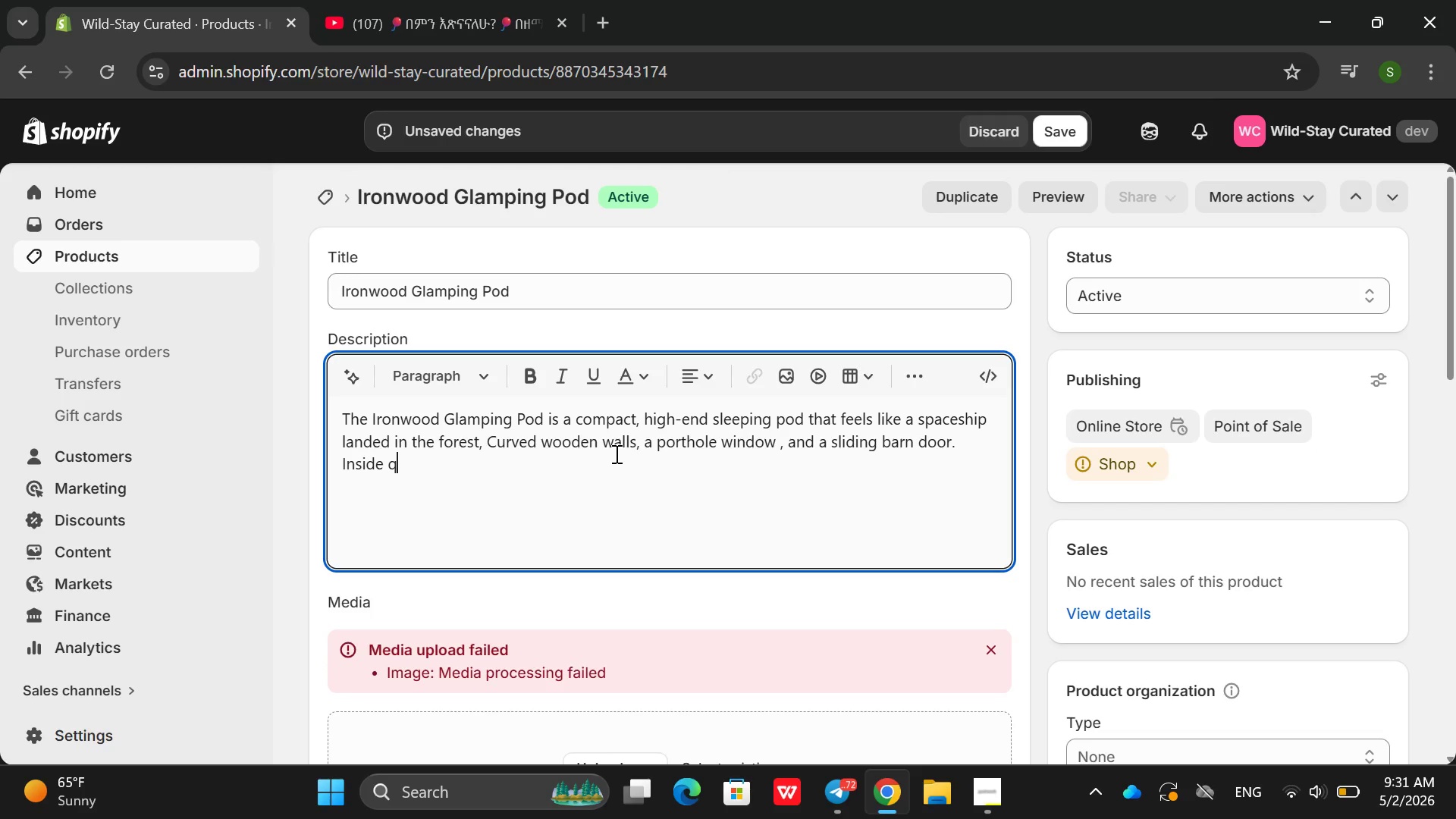 
type(qe)
key(Backspace)
type(ueen mattress )
key(Backspace)
type(, soft lin)
key(Backspace)
type(cense )
key(Backspace)
type(, and a small eel)
key(Backspace)
key(Backspace)
type(lectric heae)
key(Backspace)
type(ter. At 120 sq ft )
key(Backspace)
type(, clever deign inlcudes bilu)
key(Backspace)
key(Backspace)
key(Backspace)
key(Backspace)
 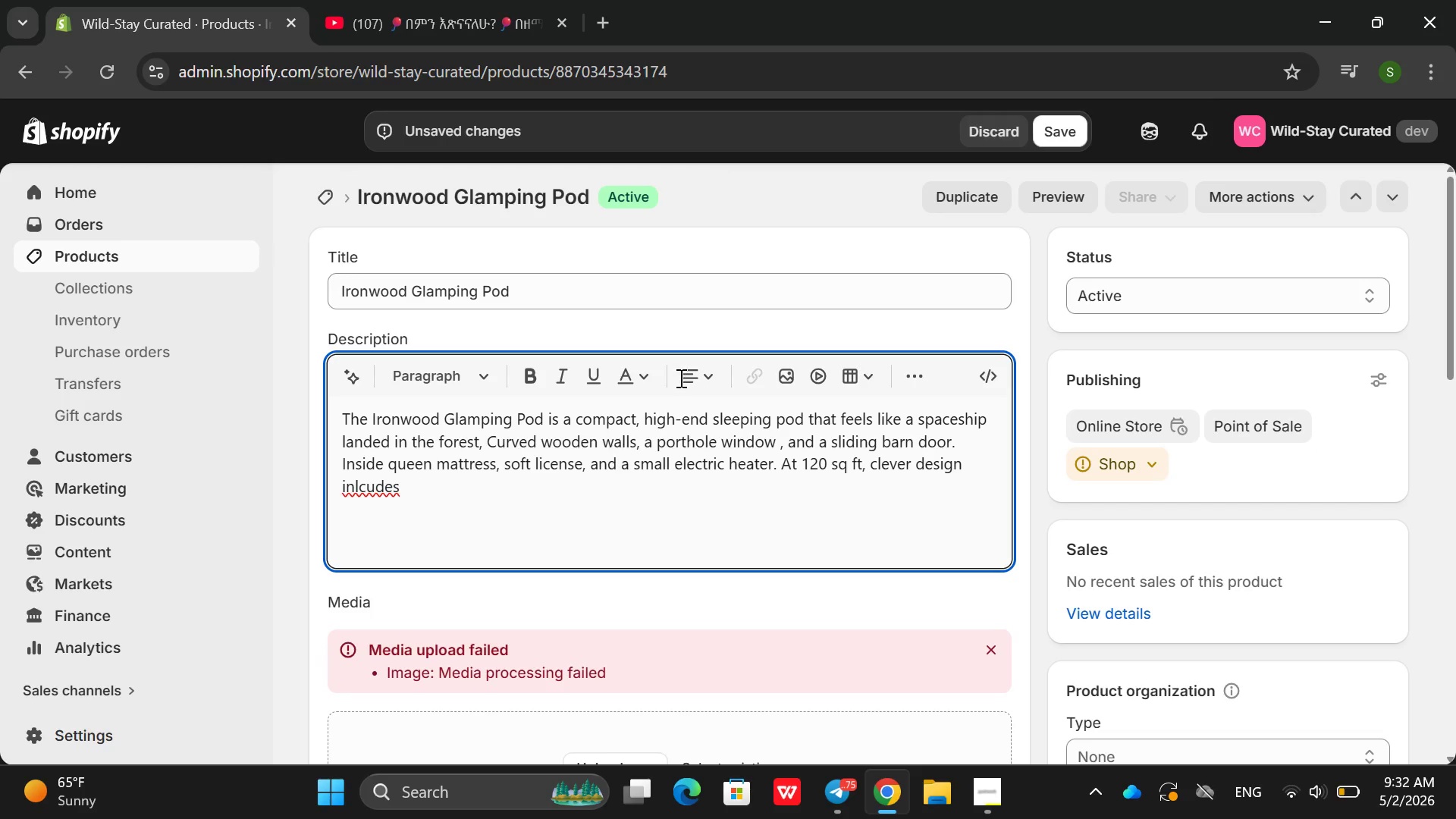 
left_click([459, 8])
 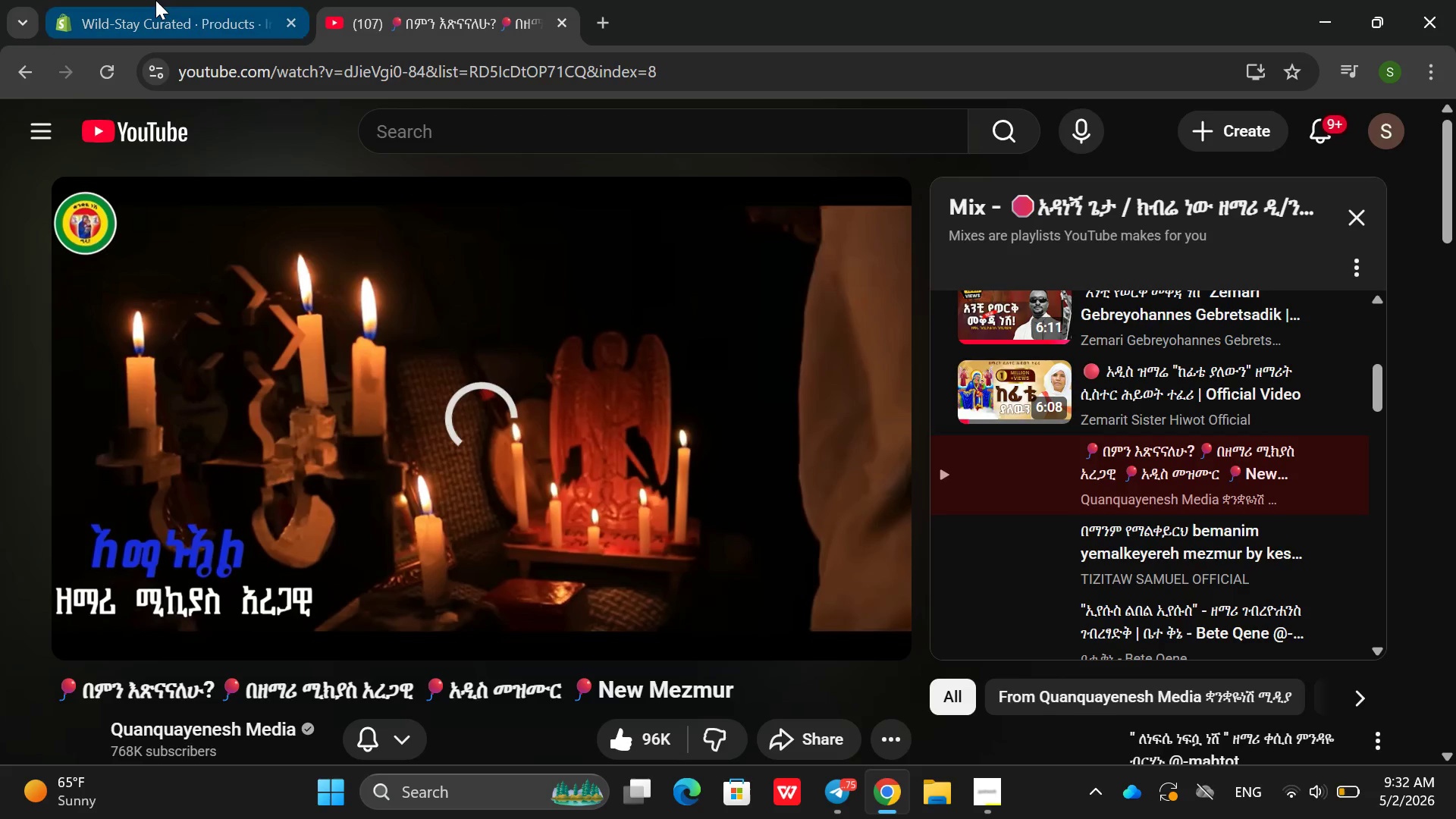 
left_click([155, 0])
 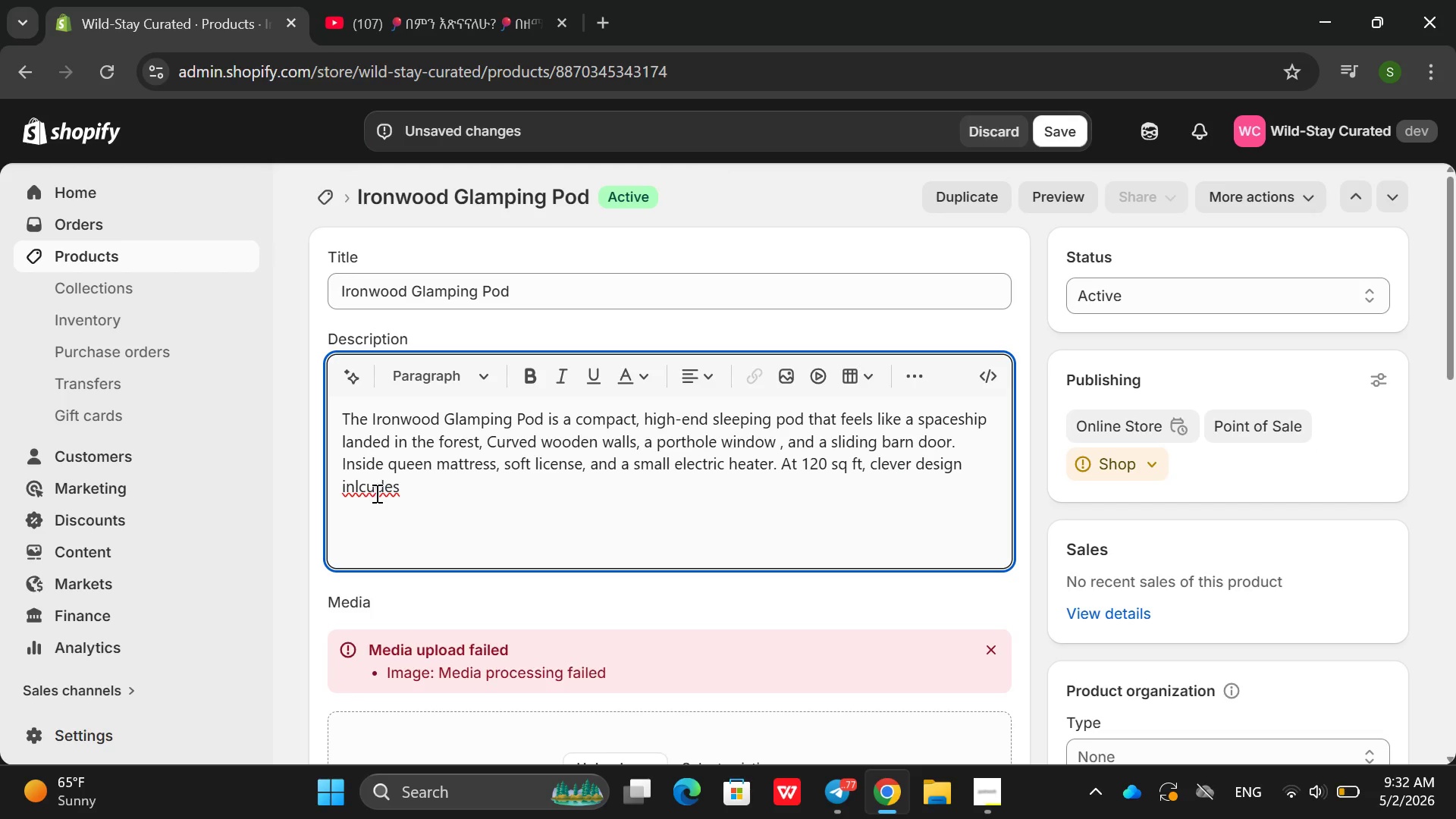 
left_click([370, 494])
 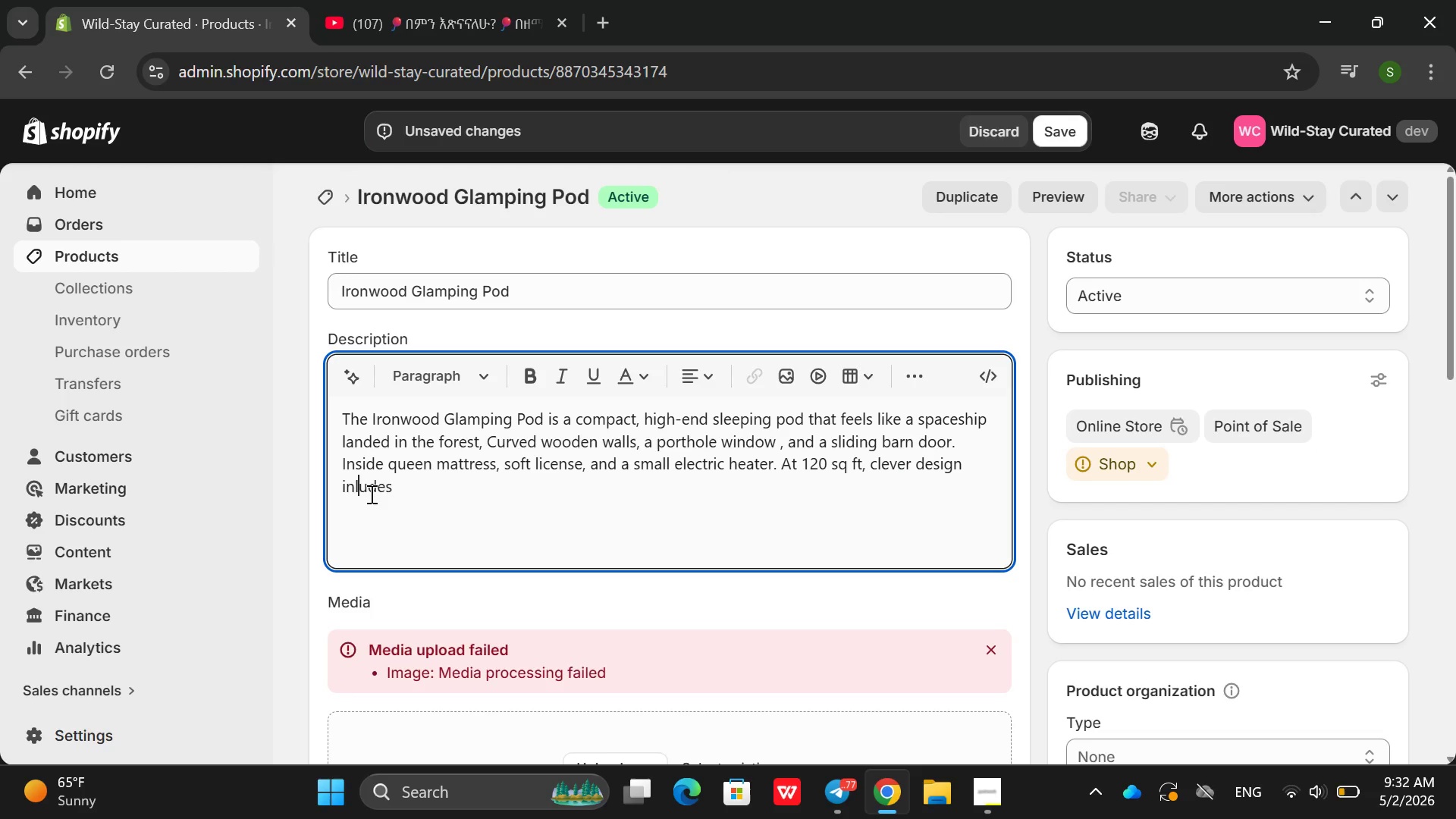 
key(Backspace)
key(Backspace)
type(cl)
 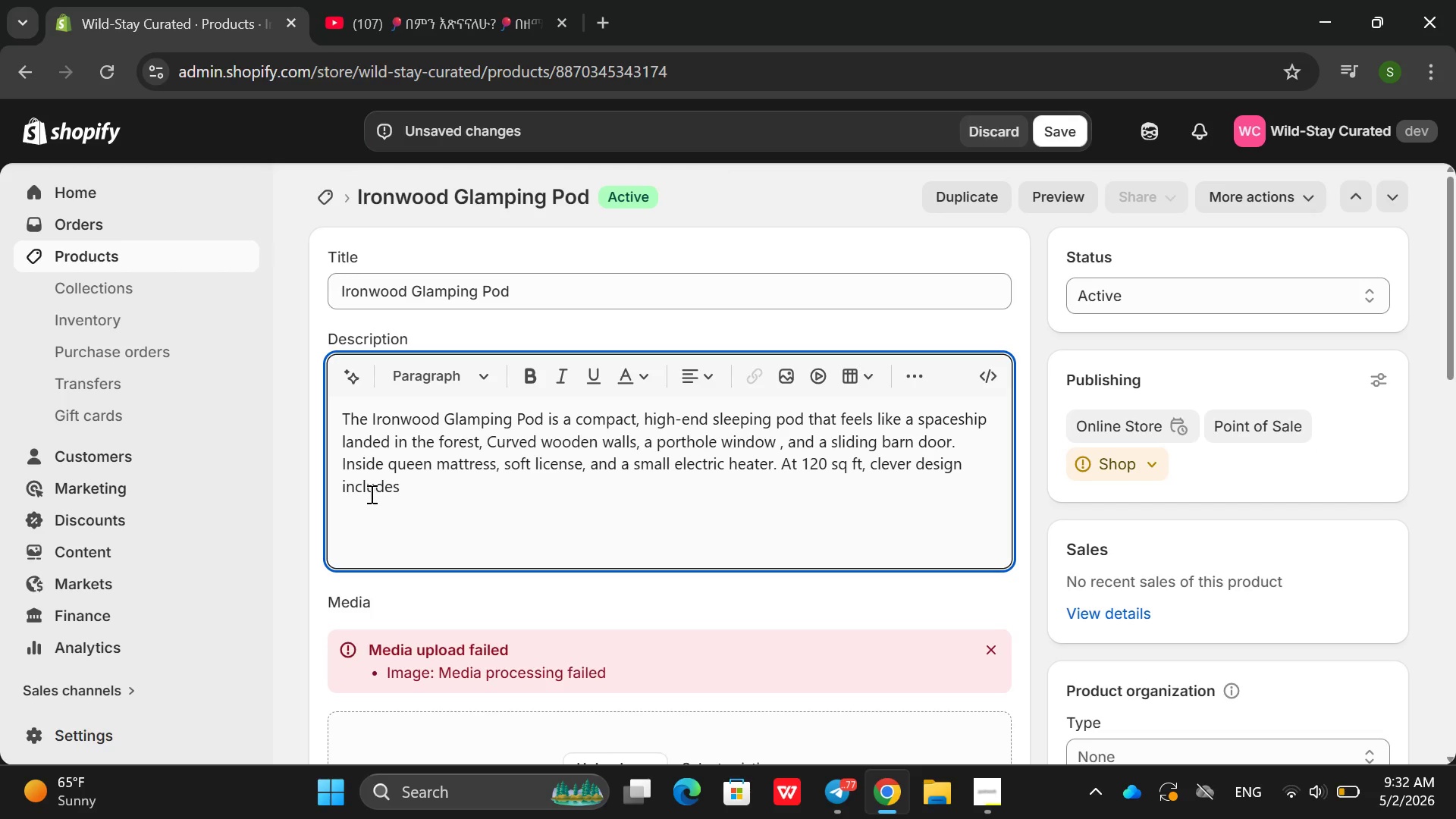 
key(ArrowRight)
 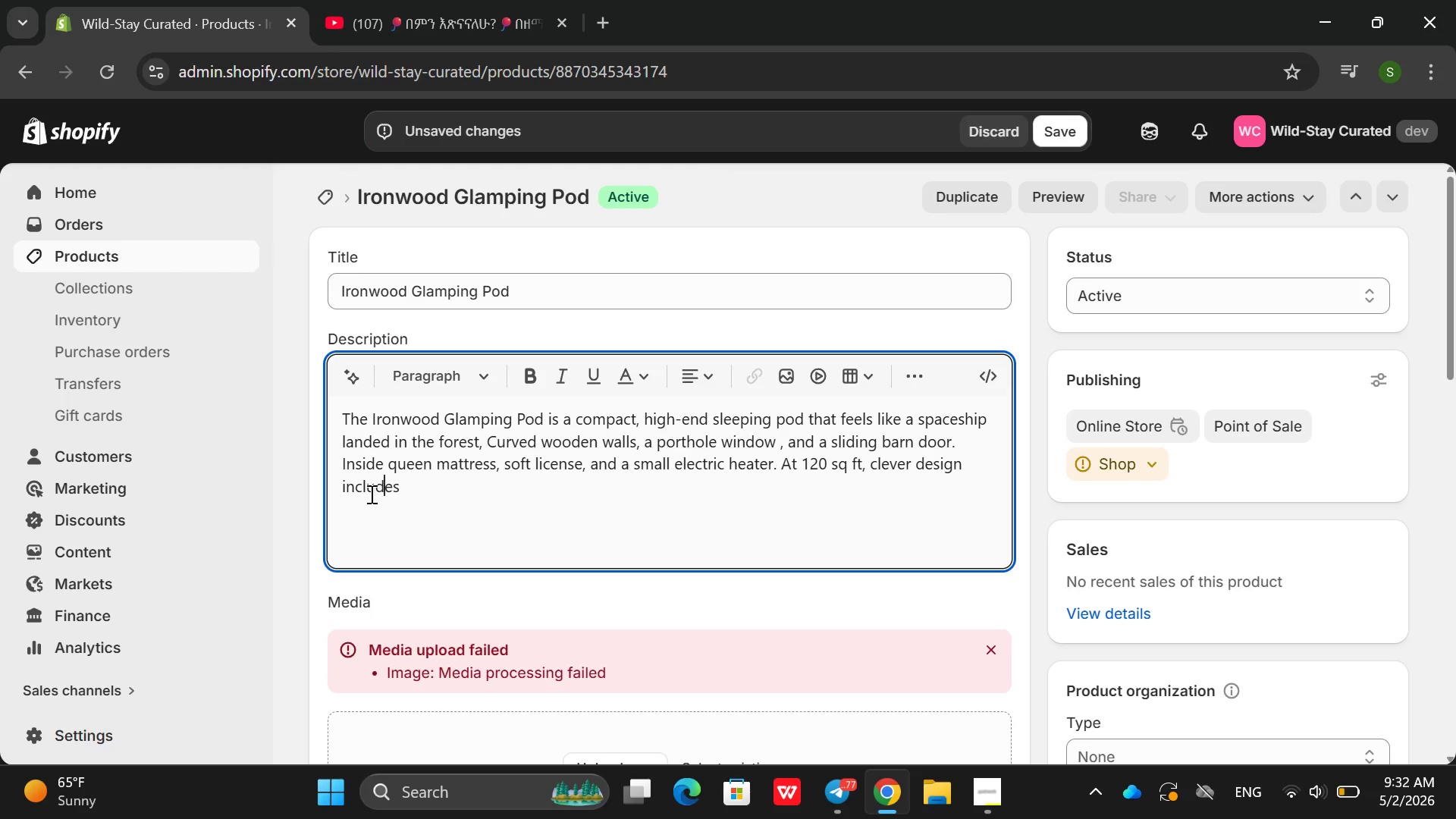 
key(ArrowRight)
 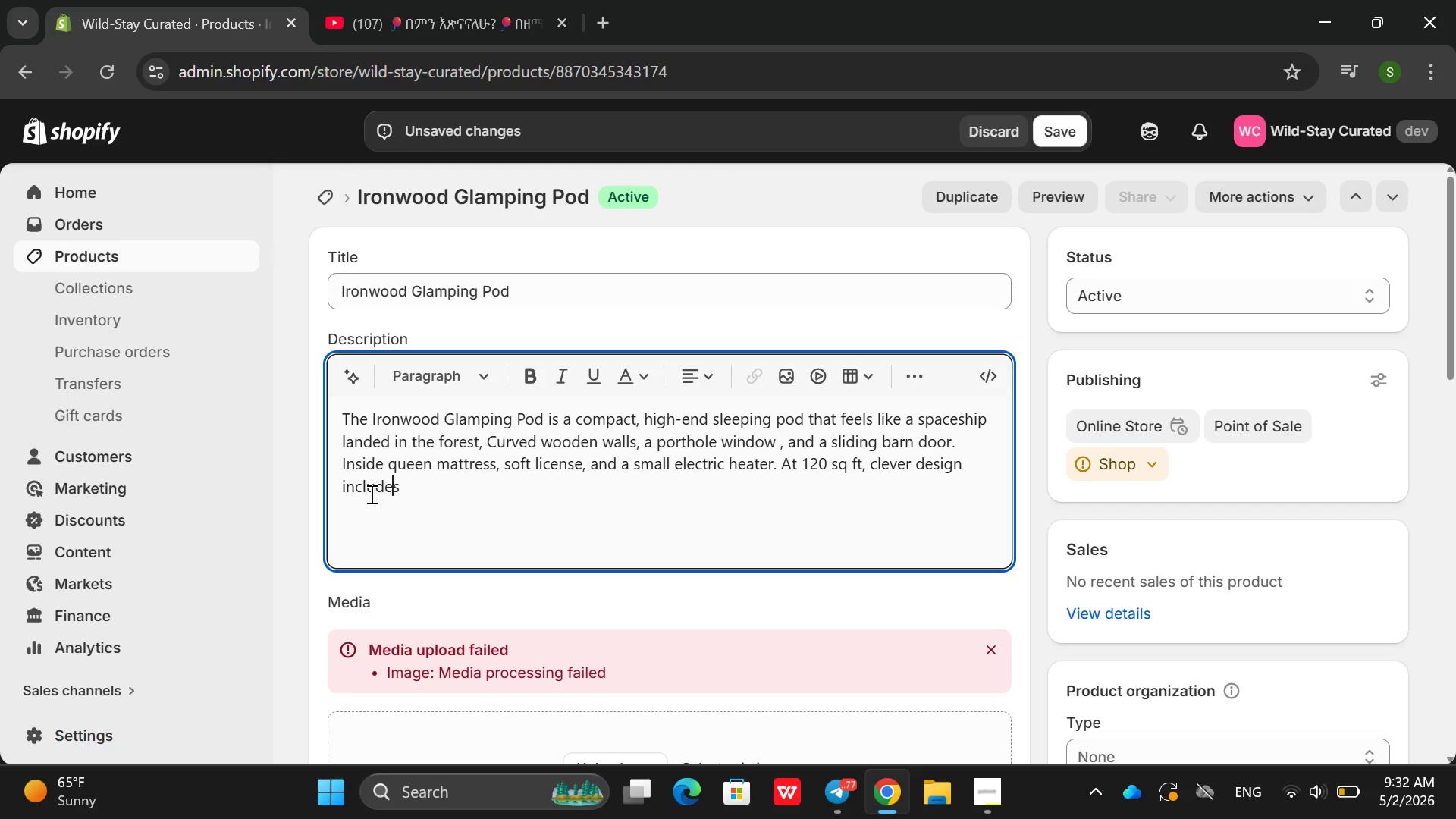 
key(ArrowRight)
 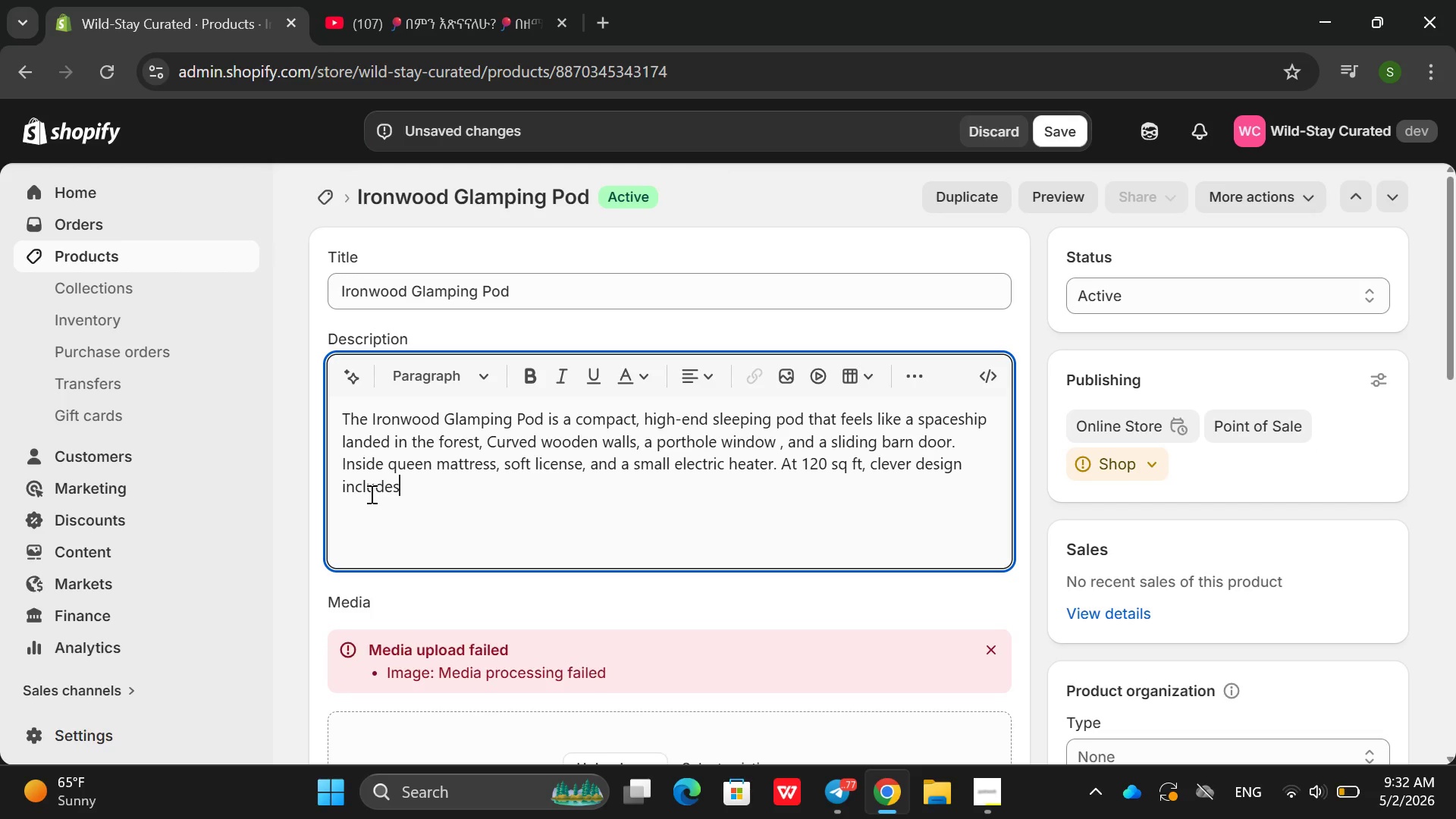 
key(ArrowRight)
 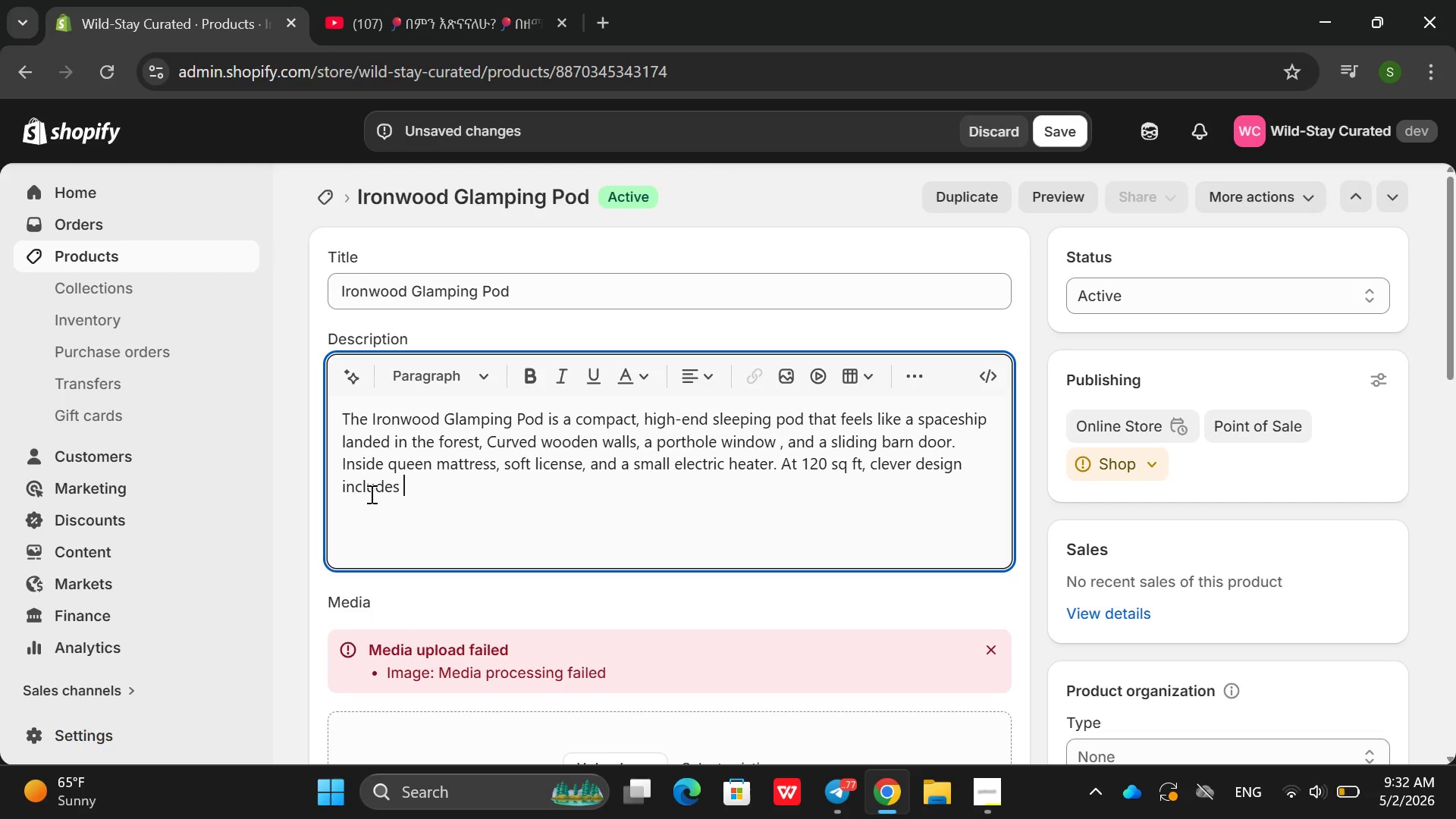 
key(ArrowRight)
 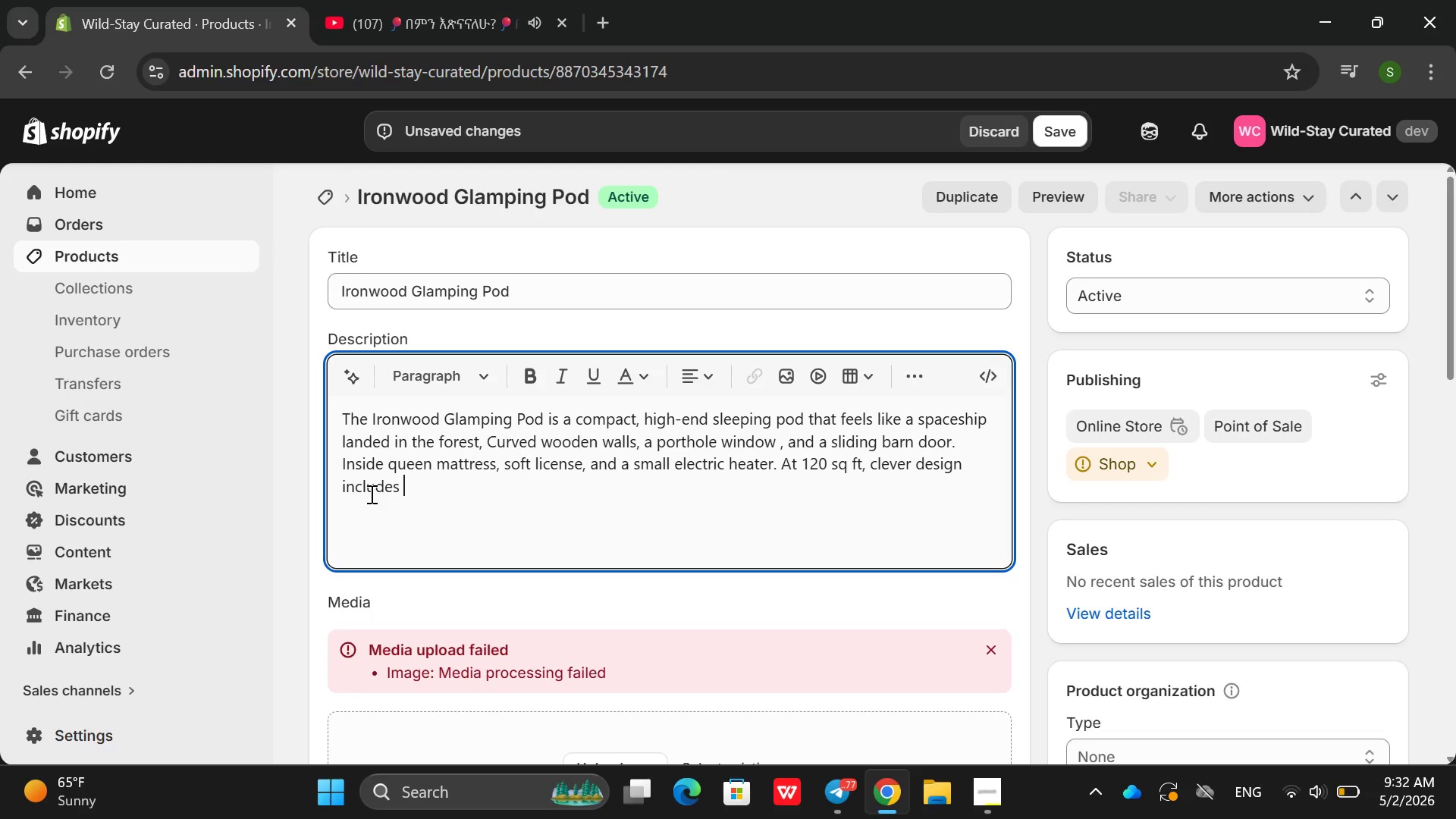 
wait(11.44)
 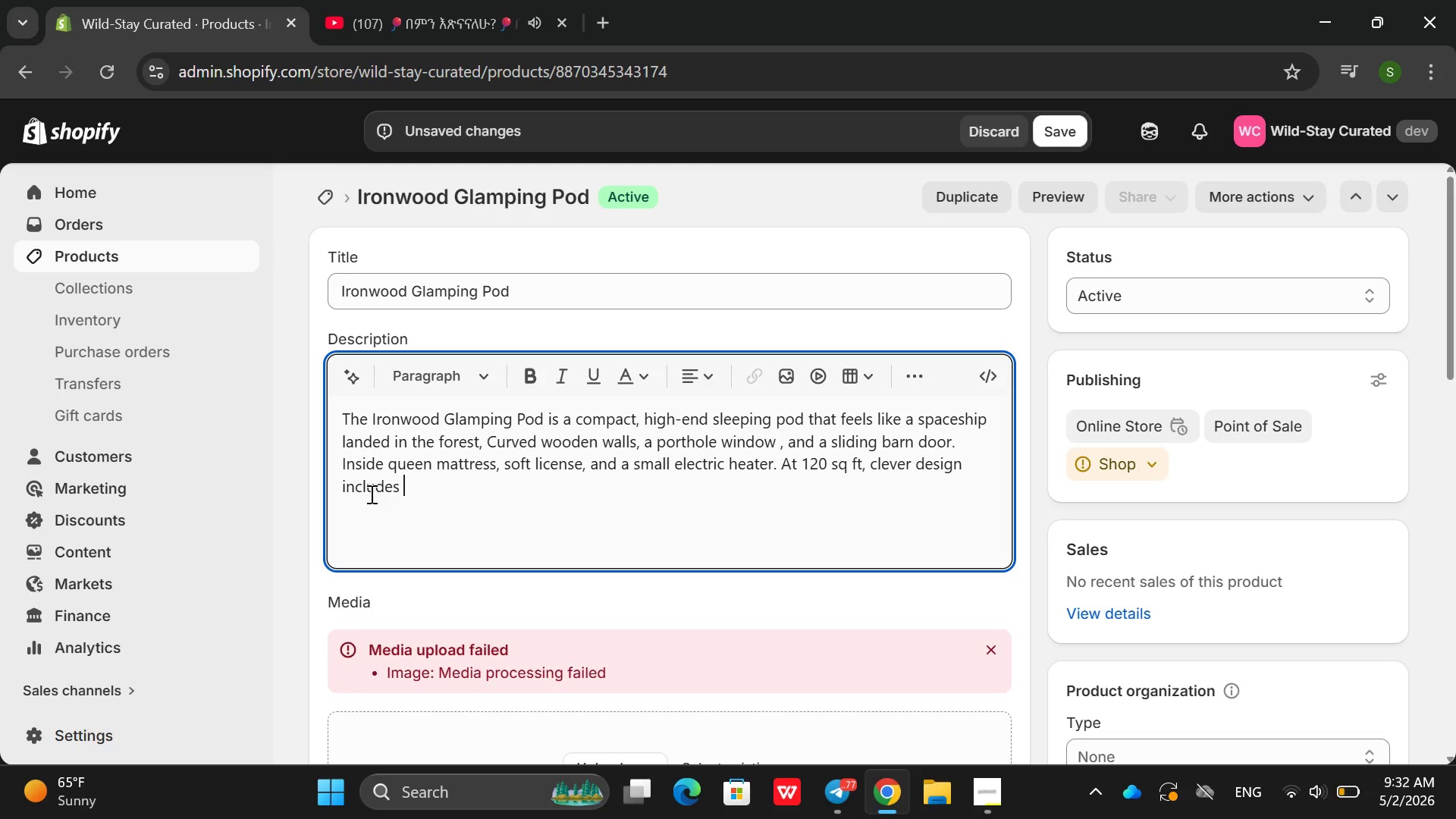 
type(build)
key(Backspace)
type(t in)
key(Backspace)
key(Backspace)
key(Backspace)
type(-in shelves, under-d)
key(Backspace)
type(bed d)
key(Backspace)
type(storage )
key(Backspace)
type(, and a fold )
key(Backspace)
type(-dw)
key(Backspace)
type(own )
 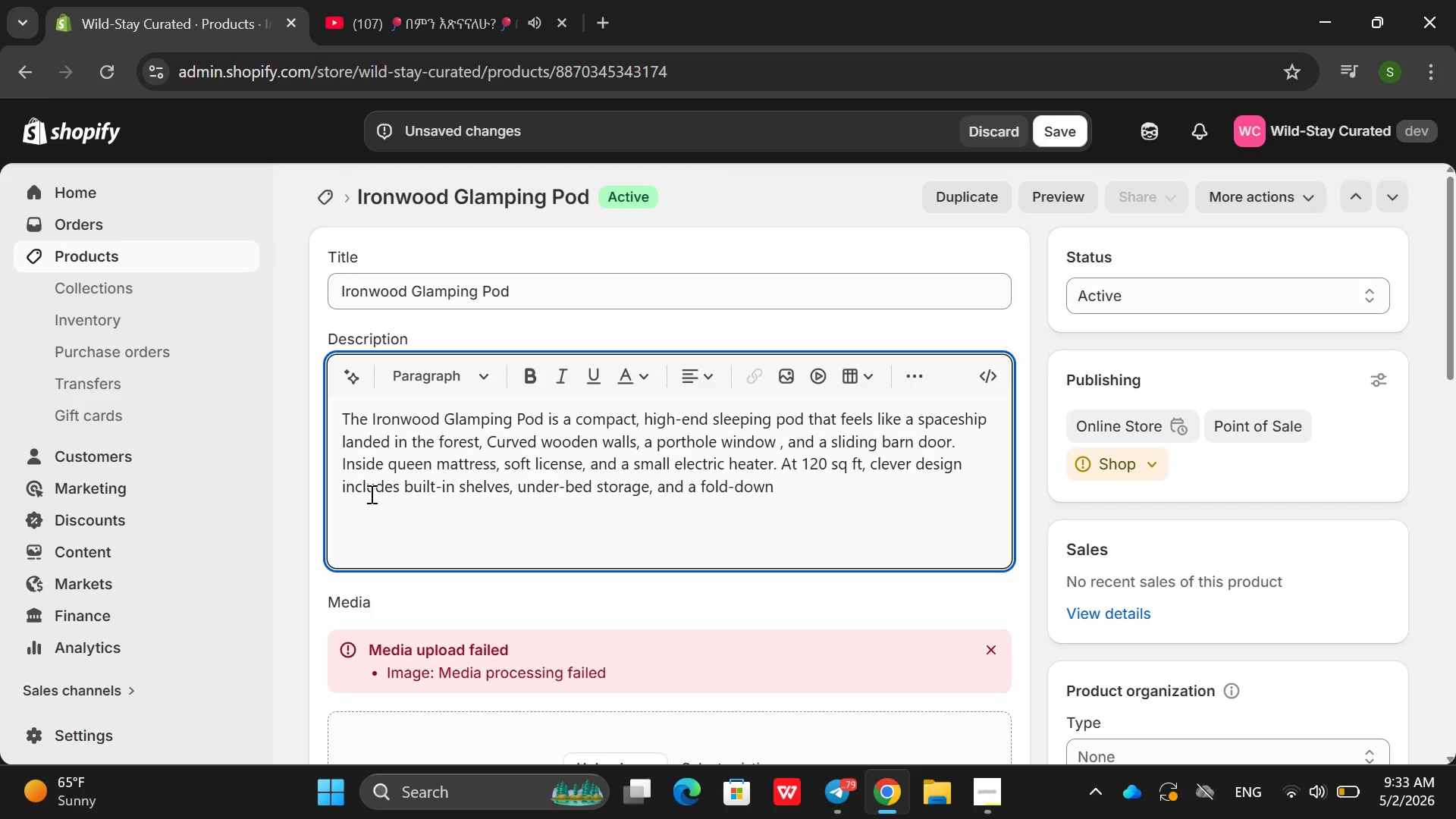 
type([VolumeDown][VolumeDown][VolumeDown][VolumeDown][VolumeDown][VolumeDown][VolumeDown] desk )
key(Backspace)
type(. Thhe )
key(Backspace)
key(Backspace)
key(Backspace)
type(e king suite adds a smll )
key(Backspace)
key(Backspace)
key(Backspace)
type(all pro)
key(Backspace)
type(ivate )
 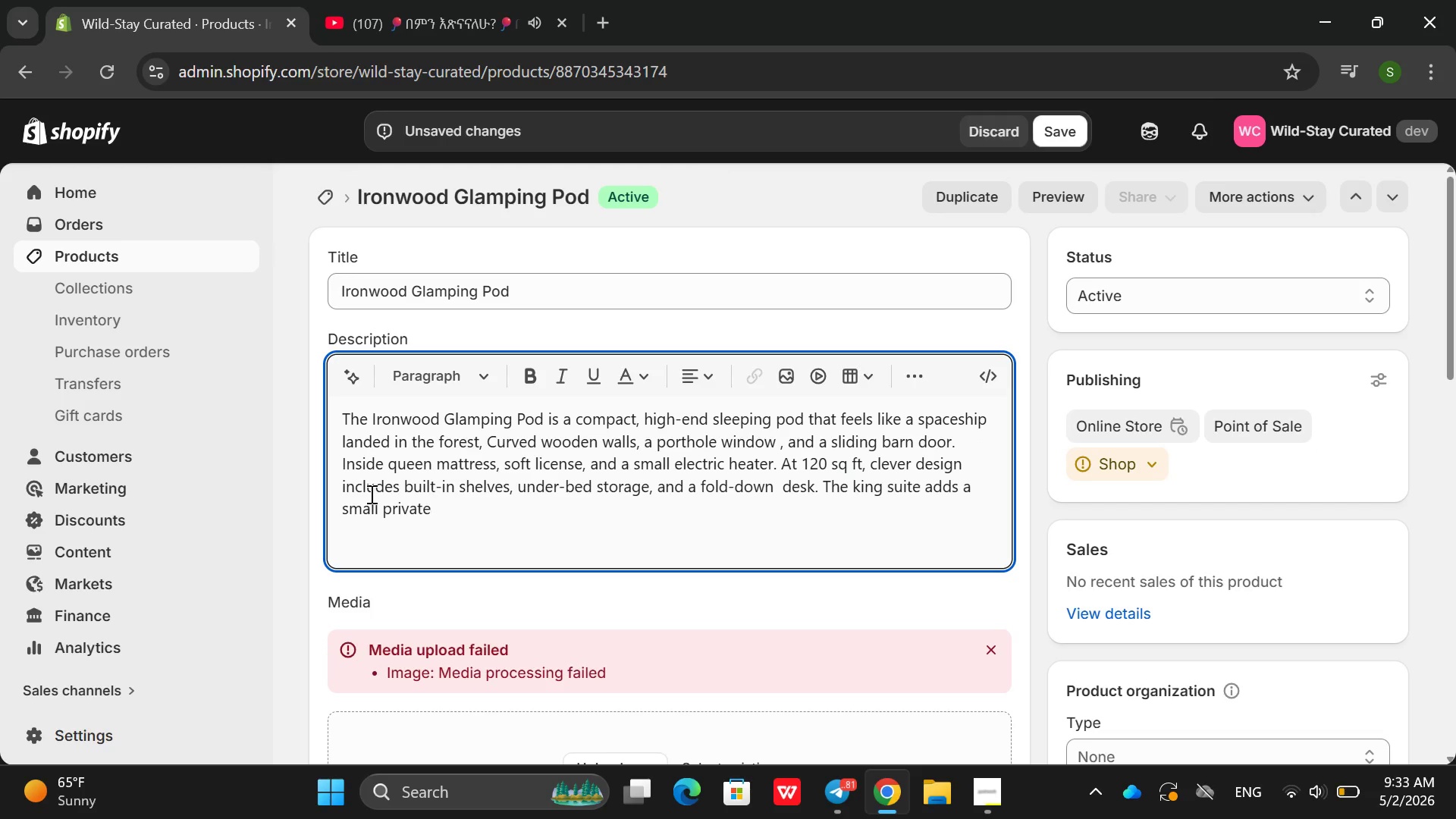 
type(deck with two chait)
key(Backspace)
type(rs and a d)
key(Backspace)
type(fire bowl. )
 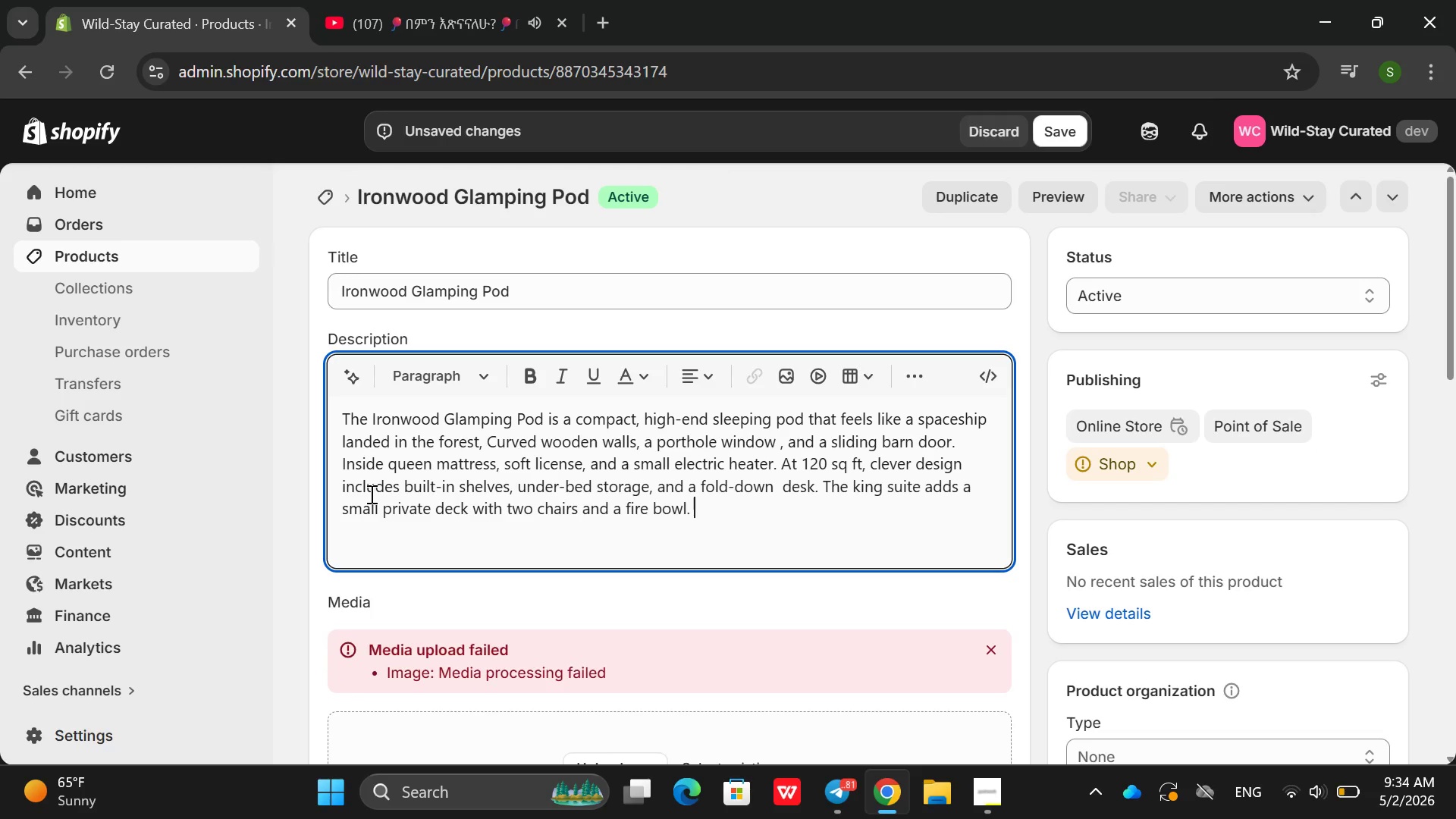 
hold_key(key=ShiftRight, duration=0.48)
 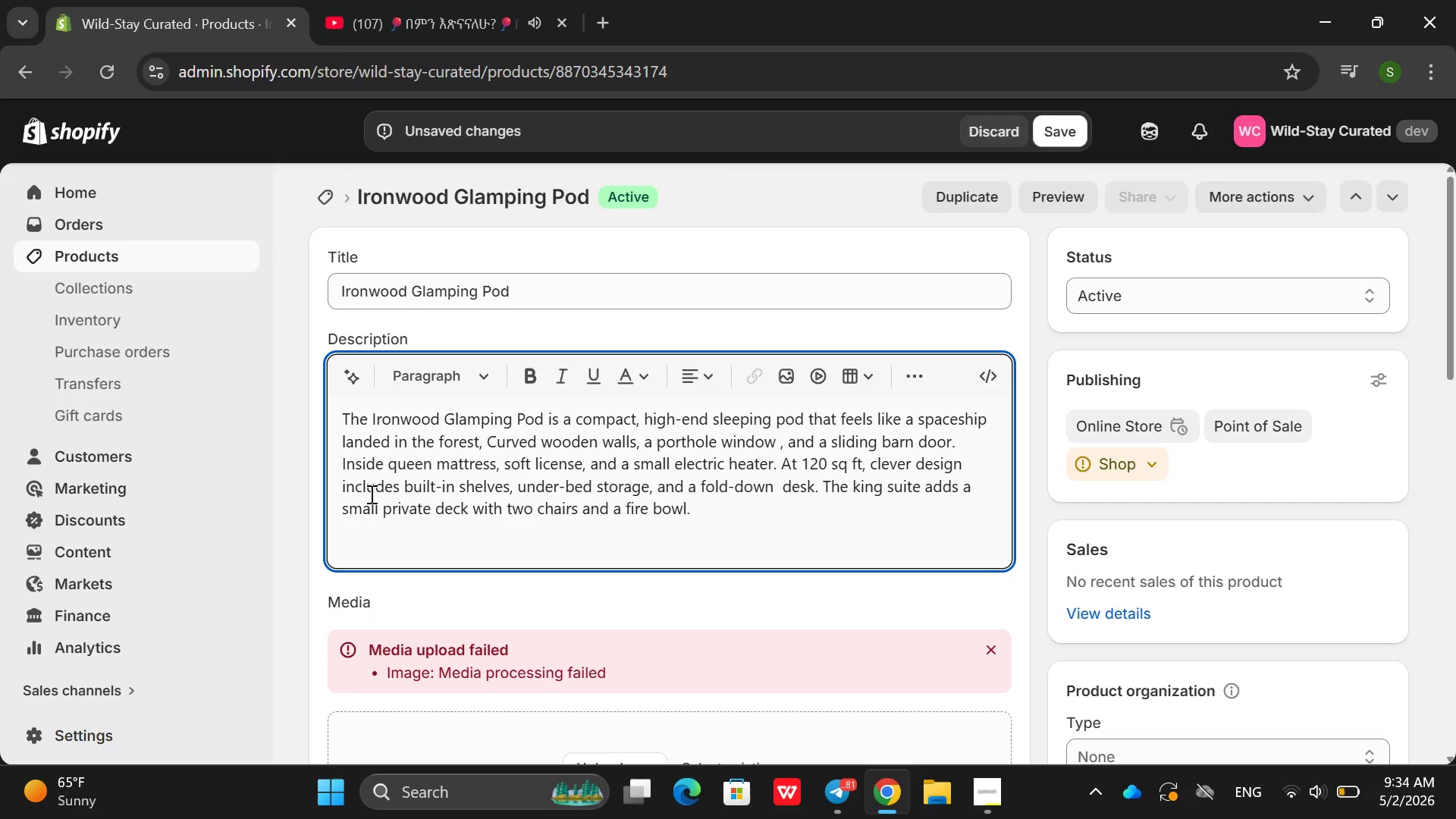 
type(Weekend stay includes the pod alone )
key(Backspace)
type((b)
key(Backspace)
type(no e)
key(Backspace)
type(deck) )
key(Backspace)
type(.Both a)
key(Backspace)
type(option )
key(Backspace)
type( shares a center)
key(Backspace)
key(Backspace)
key(Backspace)
type(ral f)
key(Backspace)
key(Backspace)
key(Backspace)
key(Backspace)
key(Backspace)
type(tral fire a )
key(Backspace)
type( pit area with other pod guiests. )
key(Backspace)
key(Backspace)
key(Backspace)
key(Backspace)
key(Backspace)
type(ts)
 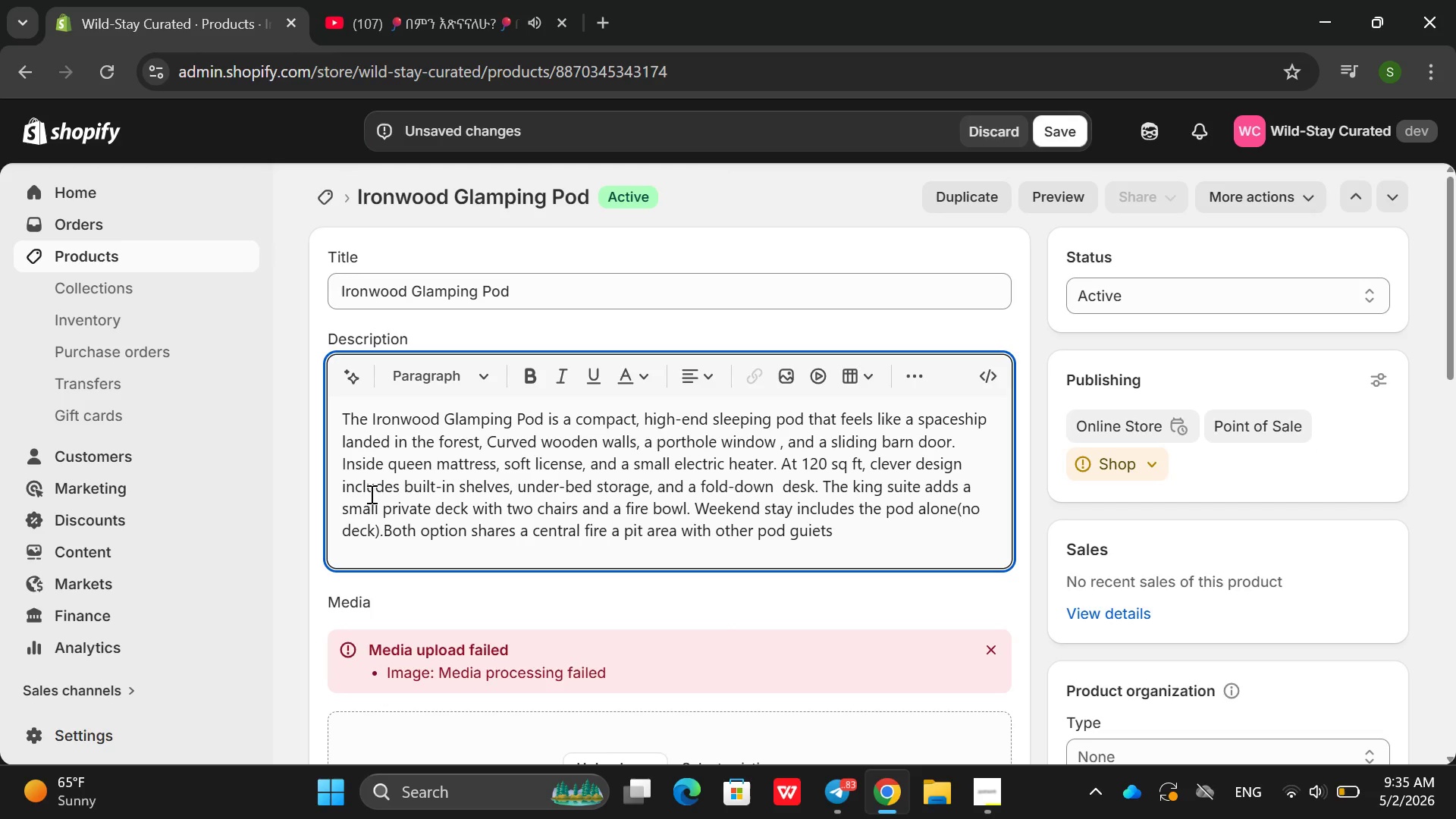 
key(Backspace)
key(Backspace)
key(Backspace)
key(Backspace)
type(ests.)
 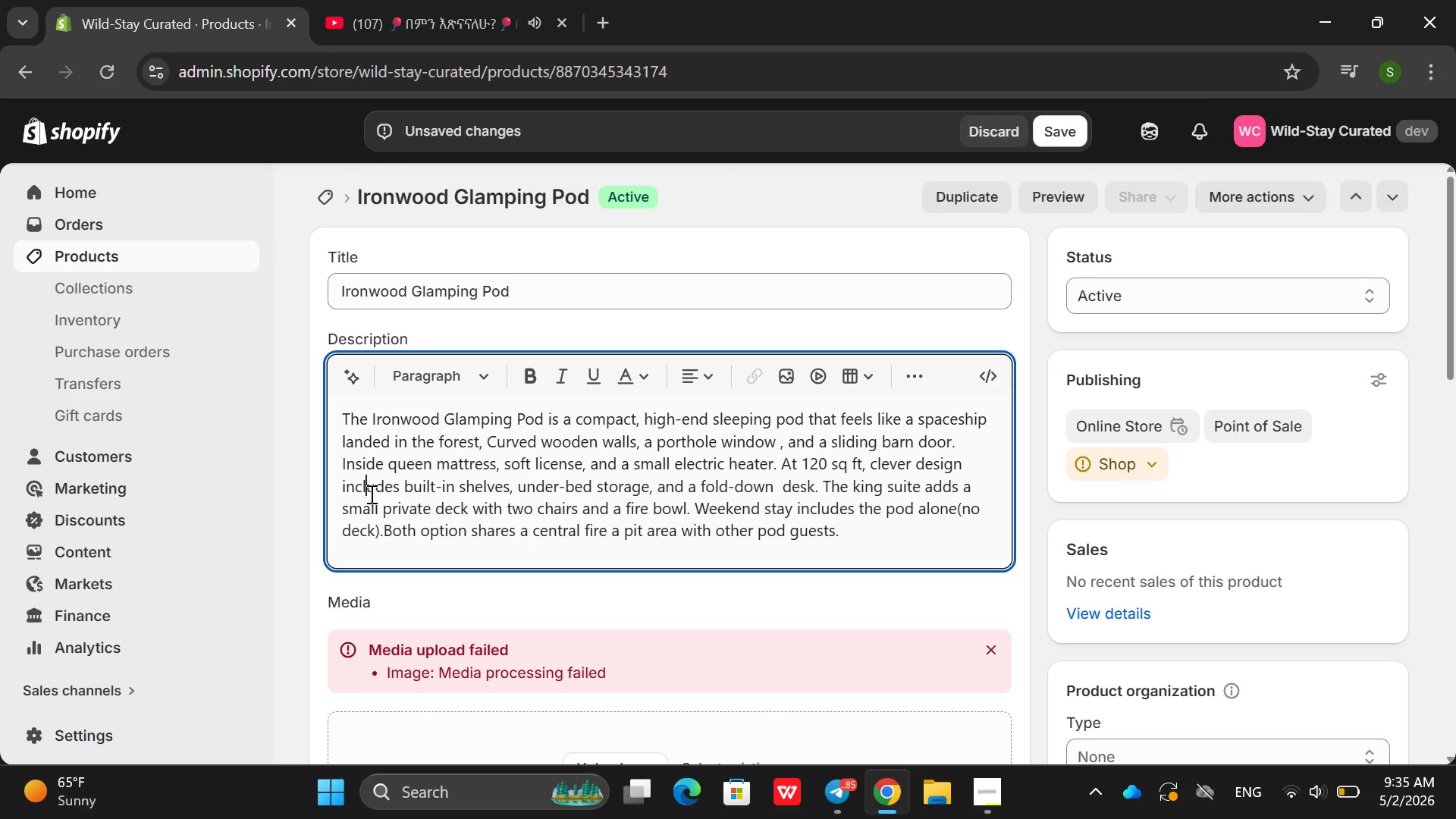 
wait(6.48)
 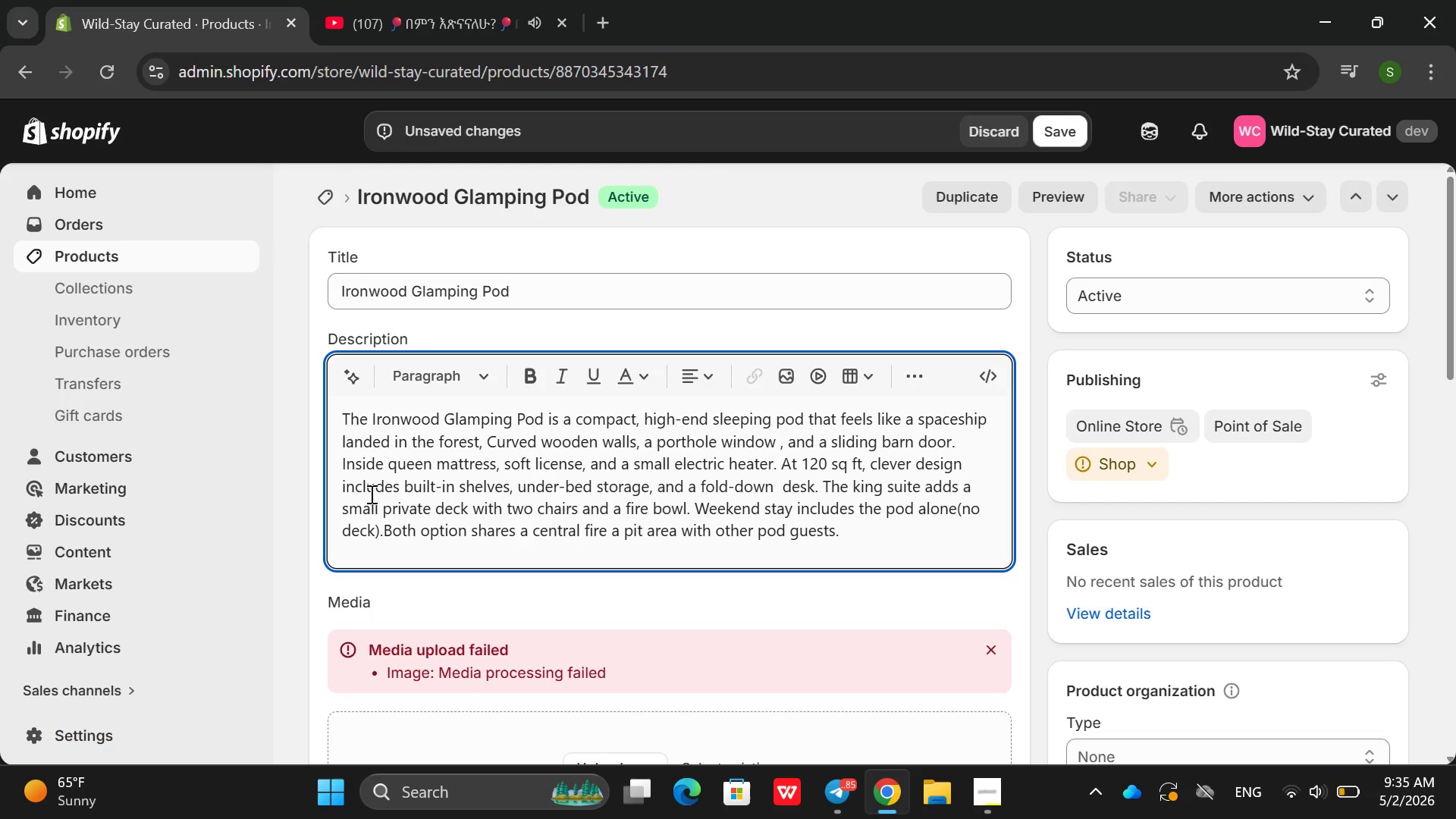 
left_click([370, 494])
 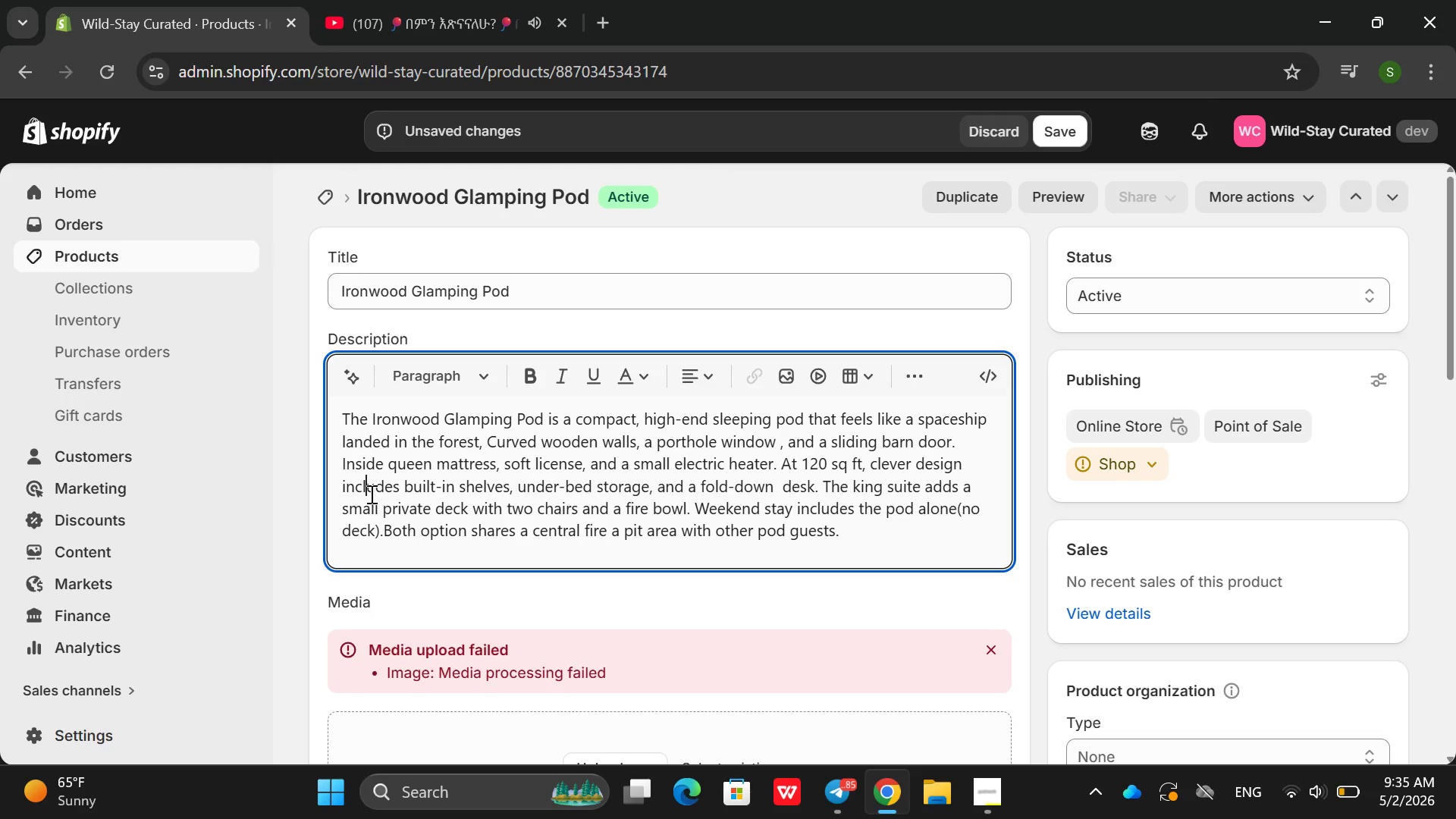 
wait(14.48)
 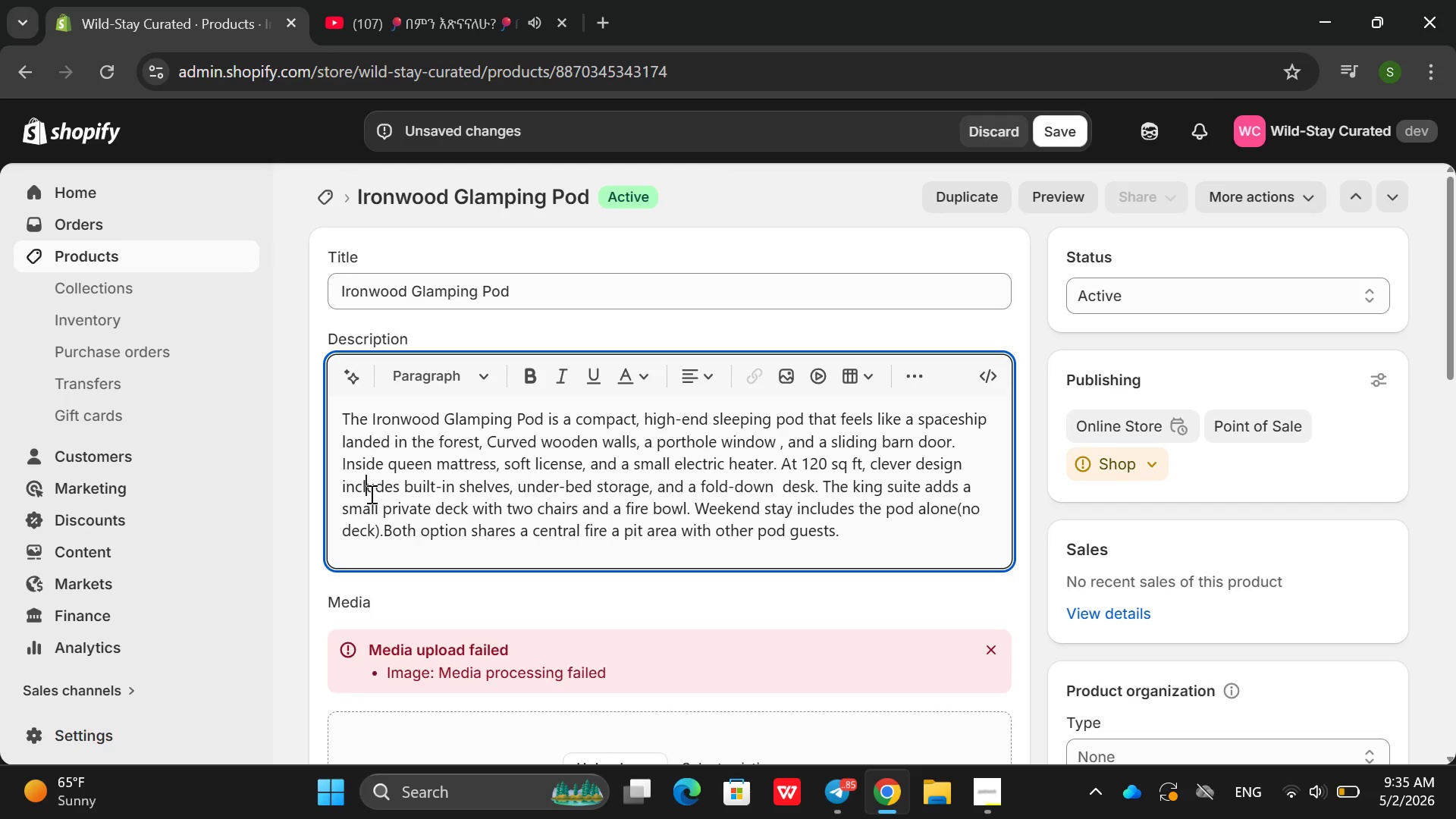 
left_click([370, 494])
 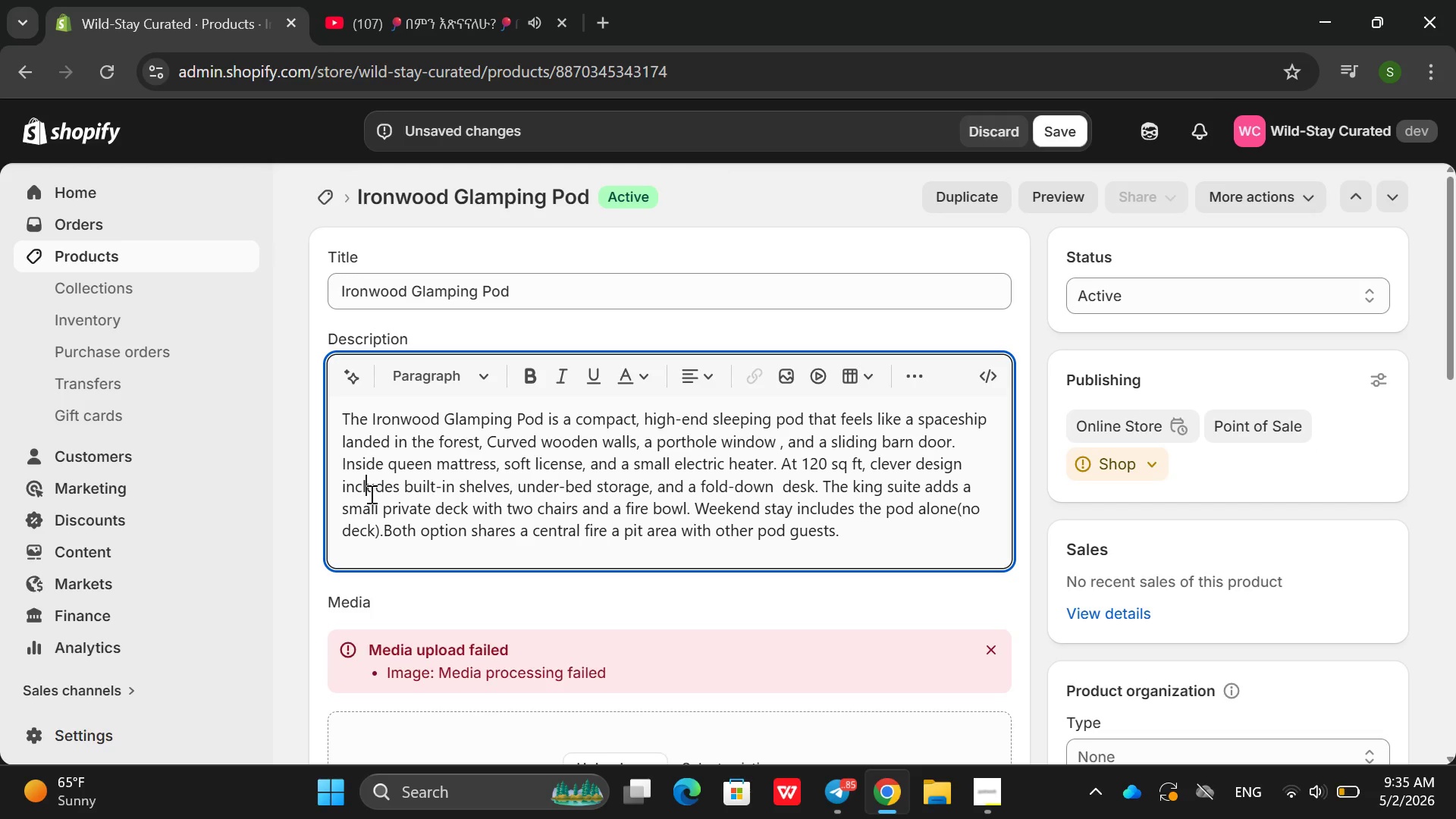 
wait(11.19)
 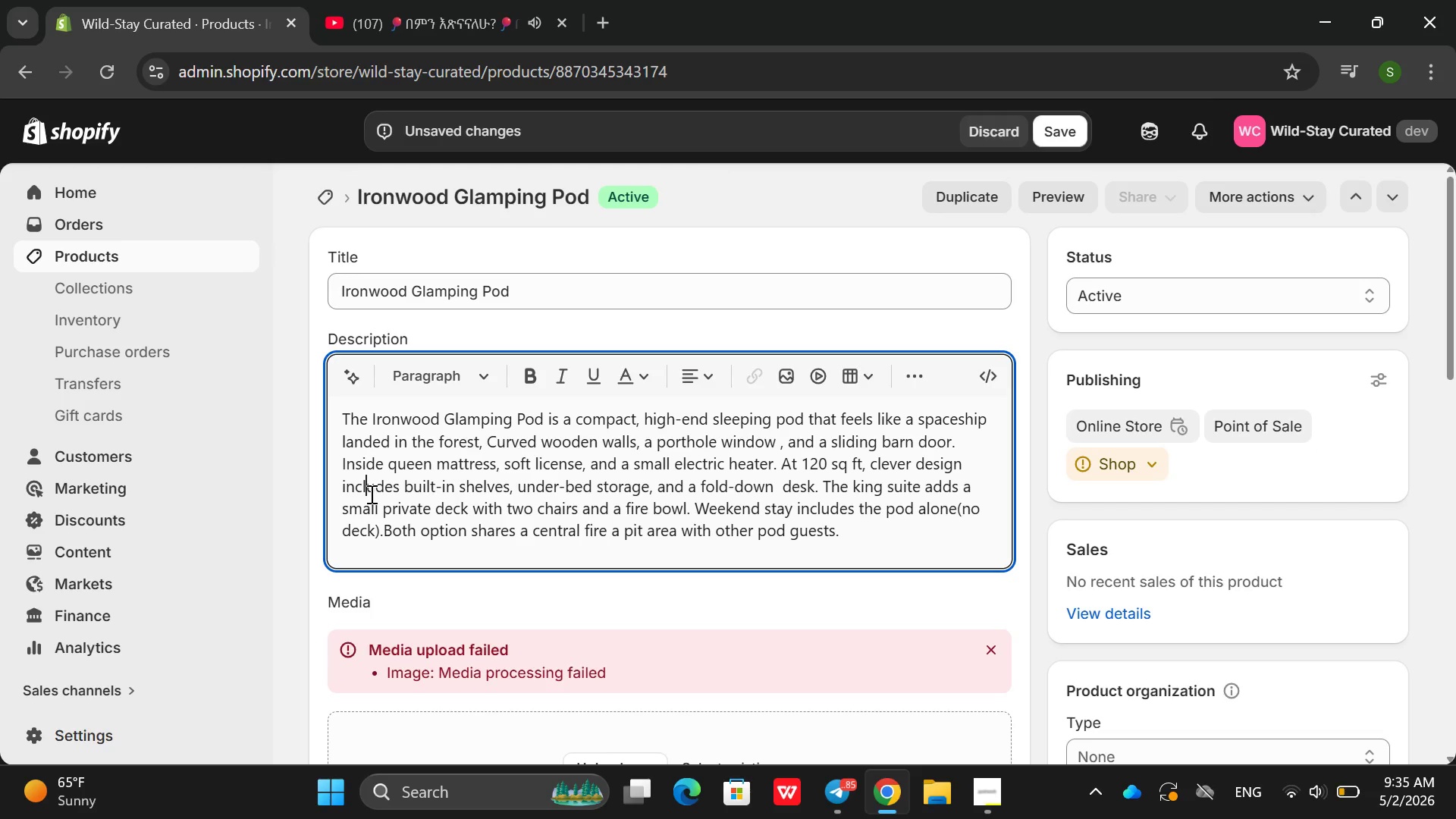 
left_click([854, 534])
 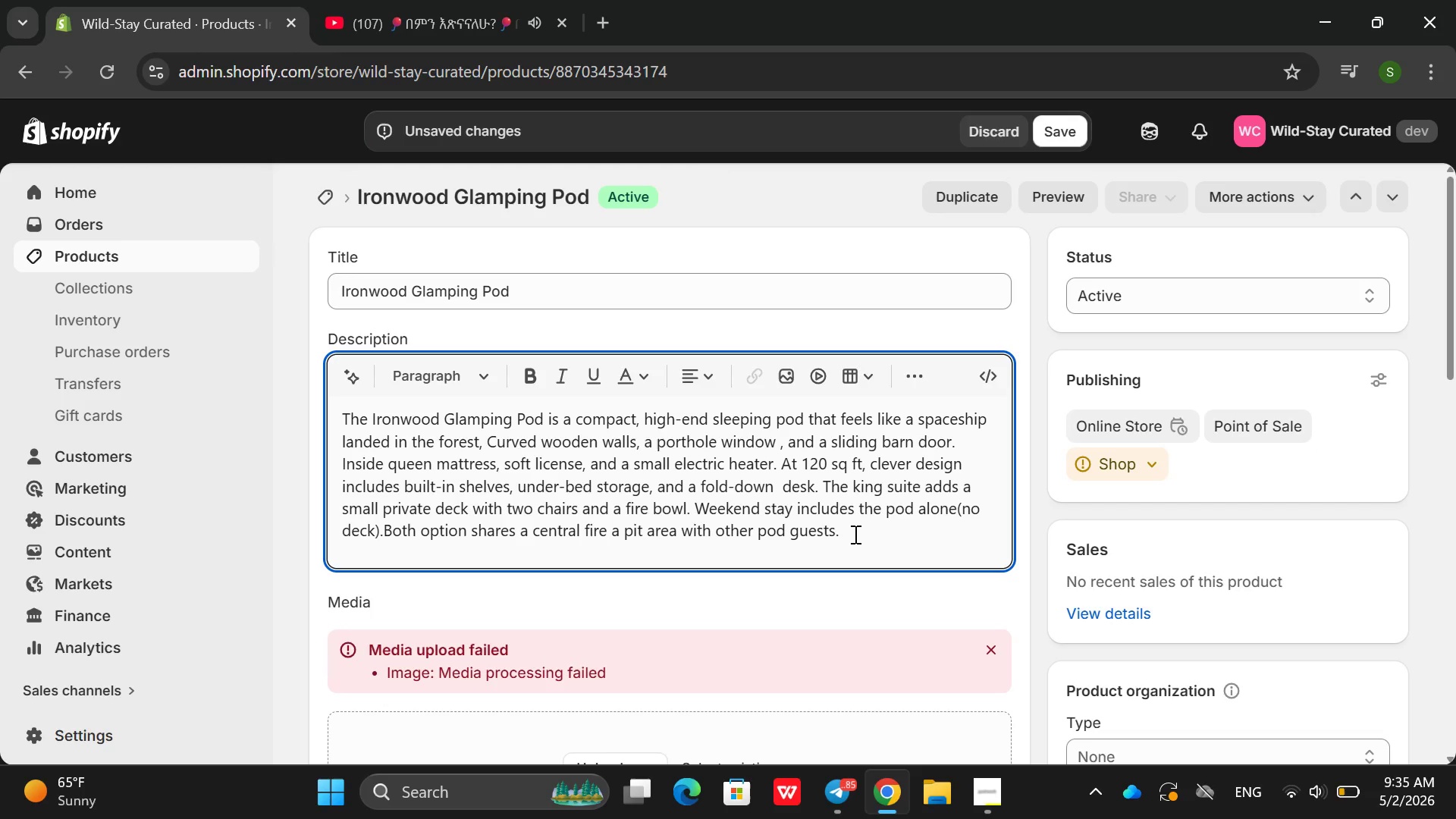 
type( )
key(Backspace)
type(. Pods are spacd fot)
key(Backspace)
type(r pricat)
key(Backspace)
key(Backspace)
key(Backspace)
type(bv)
key(Backspace)
key(Backspace)
type(vate )
key(Backspace)
key(Backspace)
key(Backspace)
type(a)
key(Backspace)
type(cy. OPtion)
key(Backspace)
key(Backspace)
key(Backspace)
key(Backspace)
key(Backspace)
type(ptions as)
key(Backspace)
key(Backspace)
type(shares)
key(Backspace)
type( a central fire pit area with other pod)
 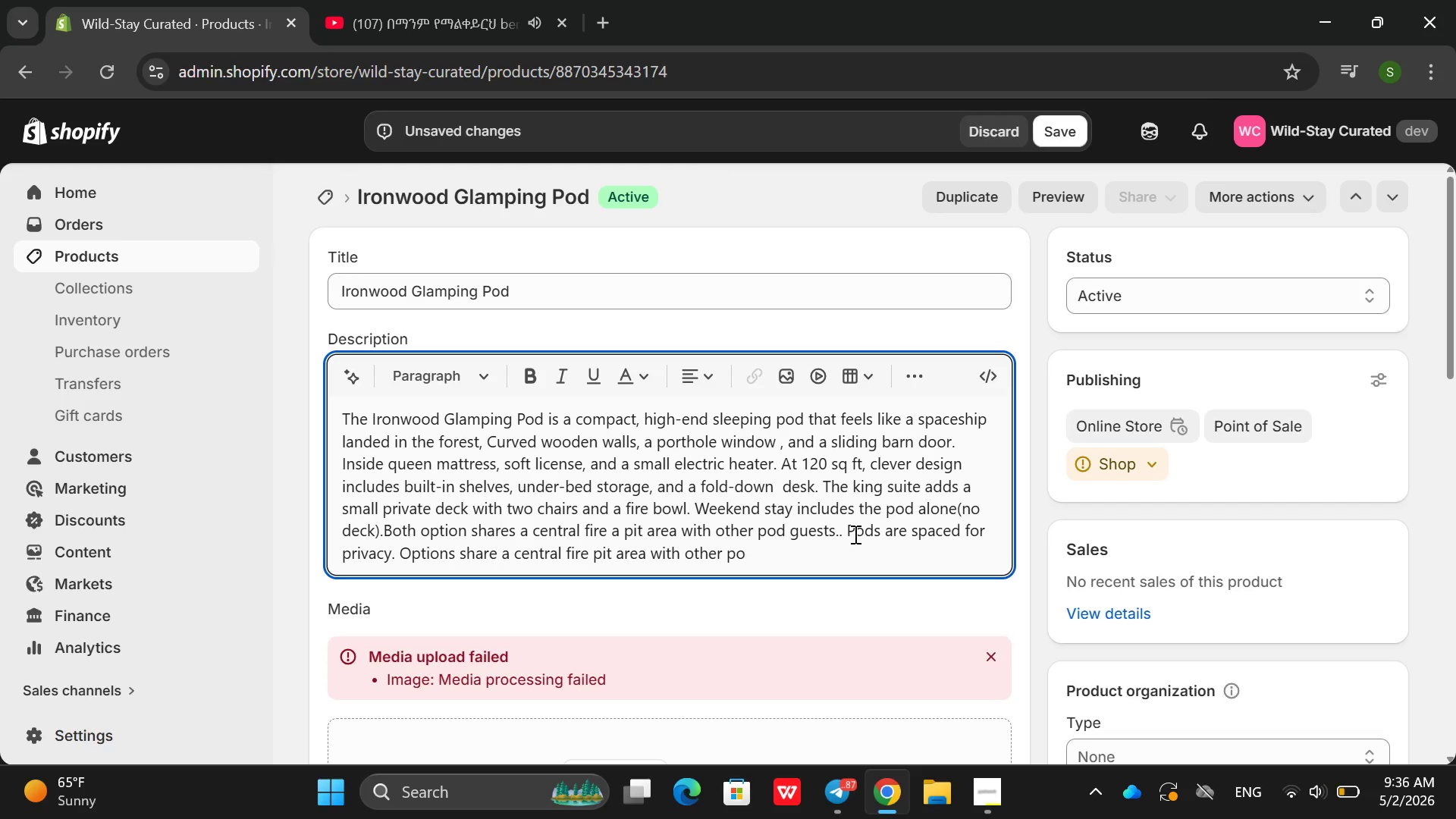 
hold_key(key=Backspace, duration=0.89)
 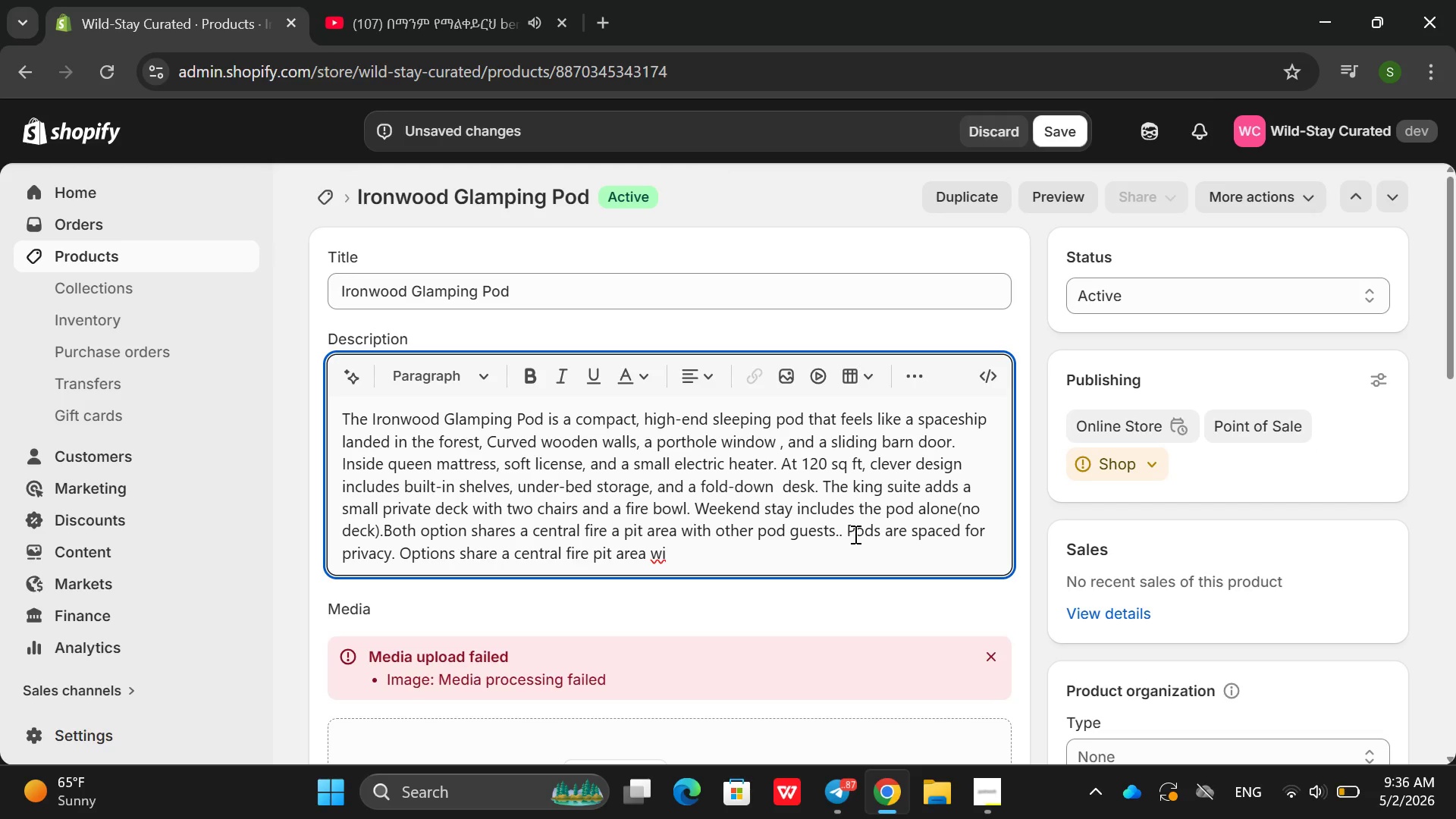 
hold_key(key=Backspace, duration=1.52)
 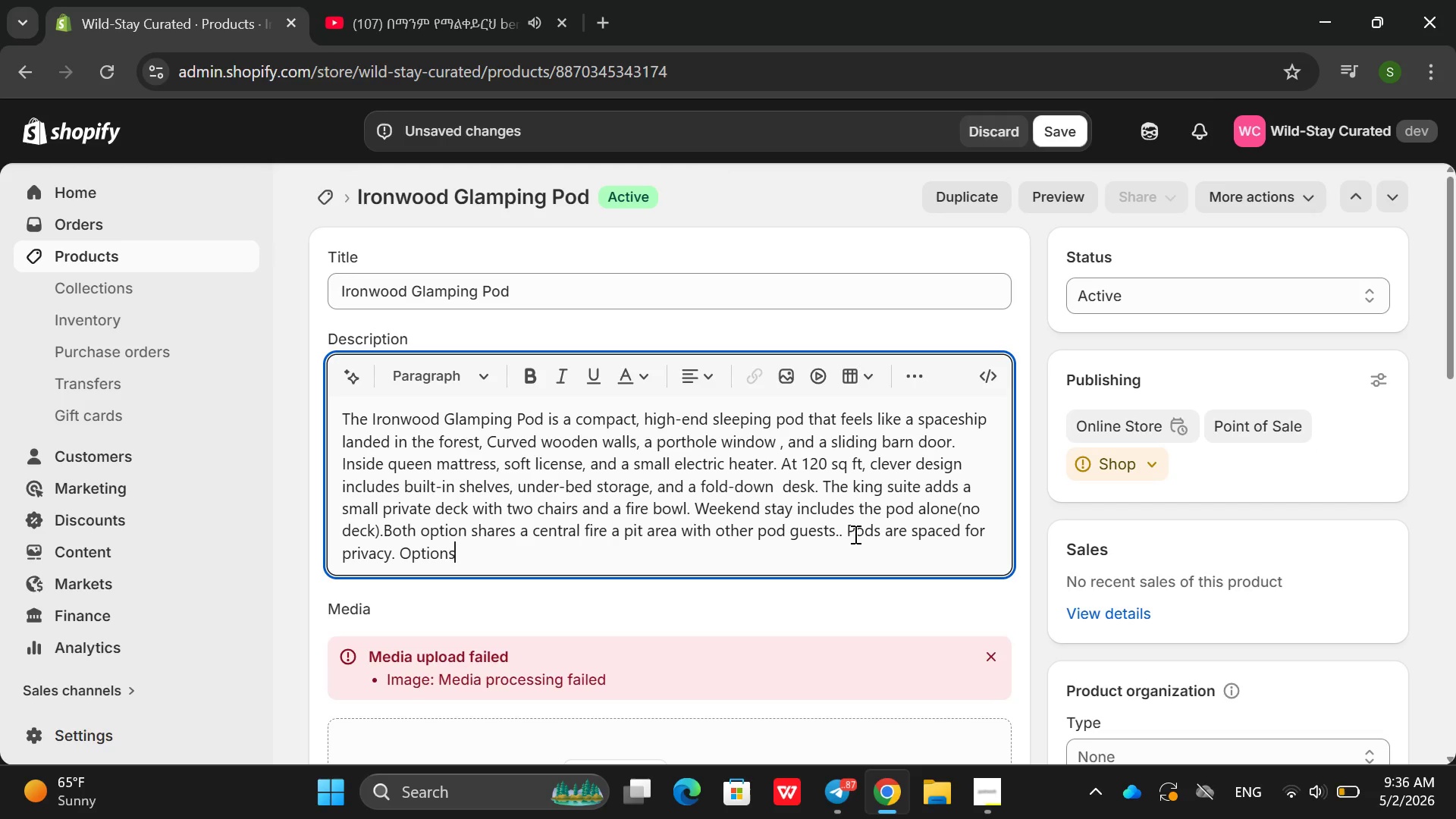 
key(Backspace)
 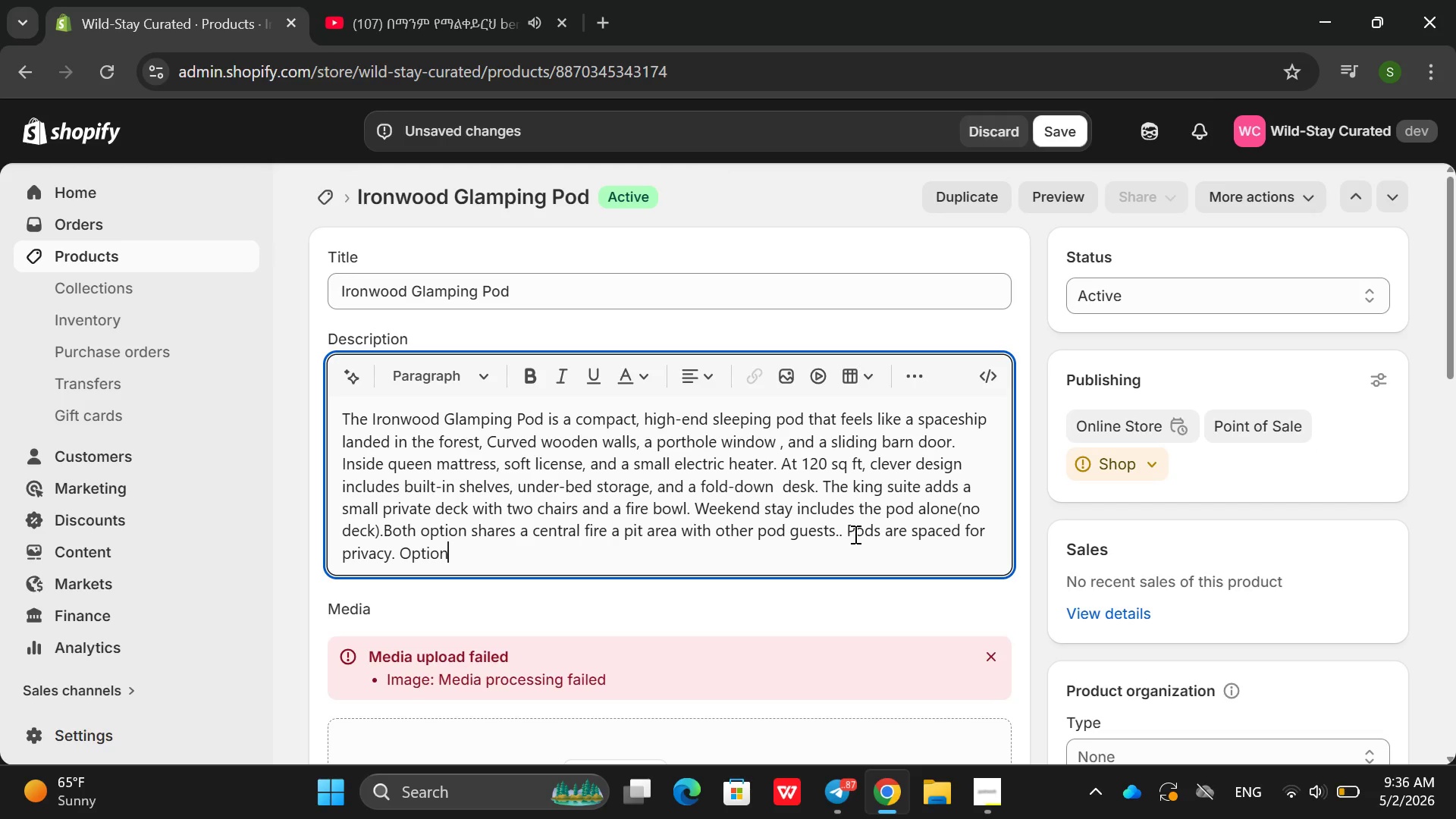 
key(Backspace)
 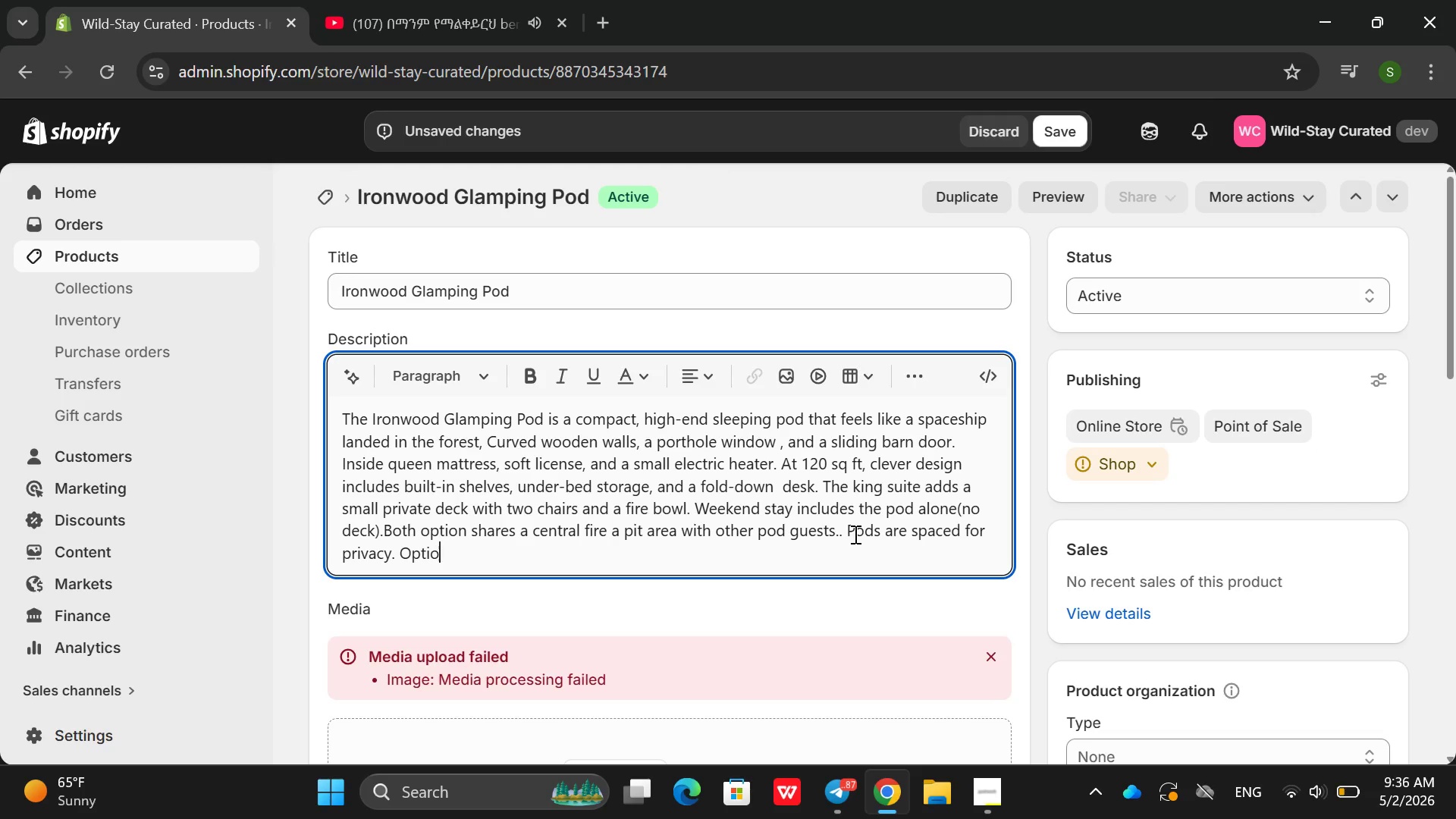 
key(Backspace)
 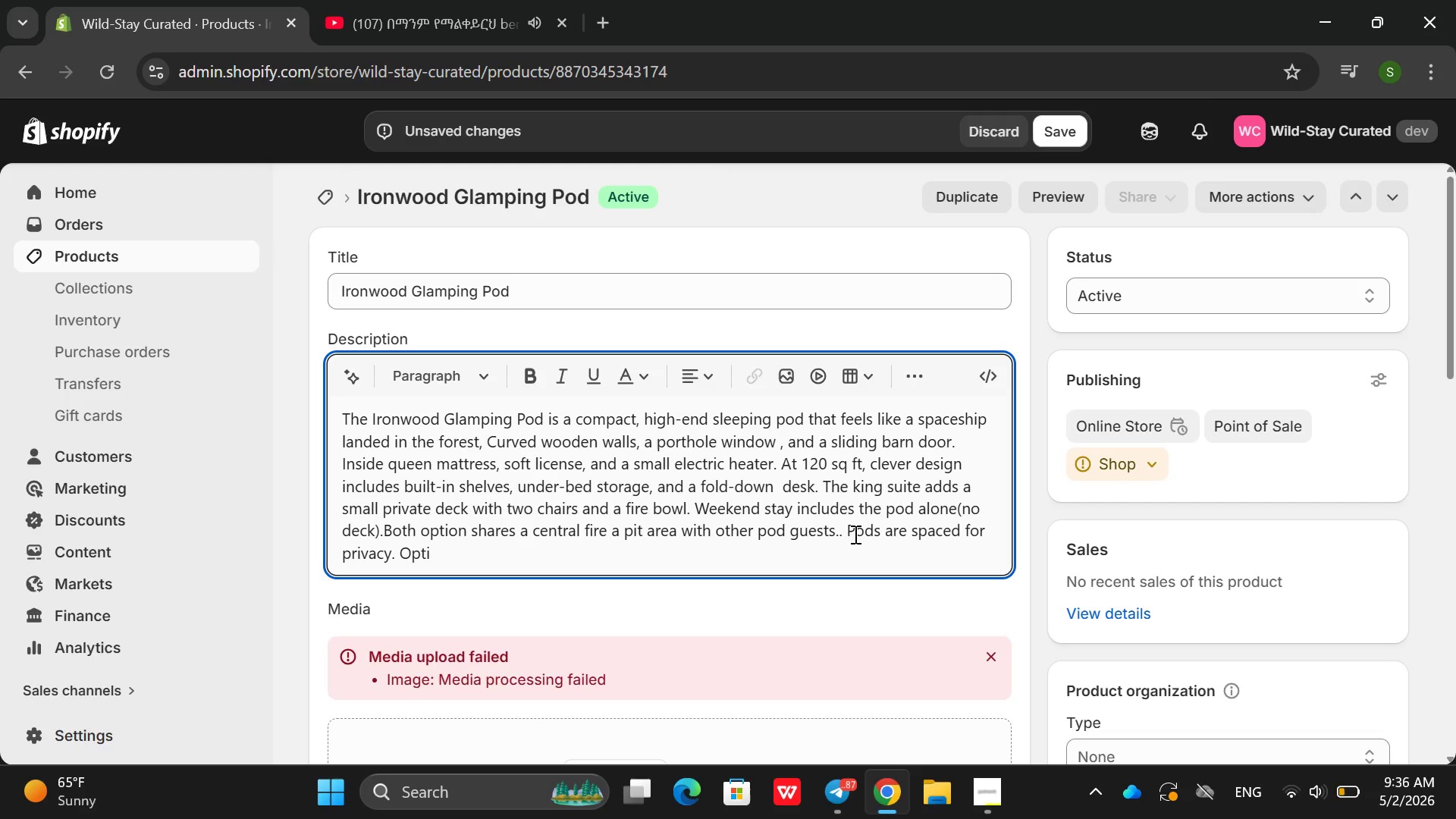 
key(Backspace)
 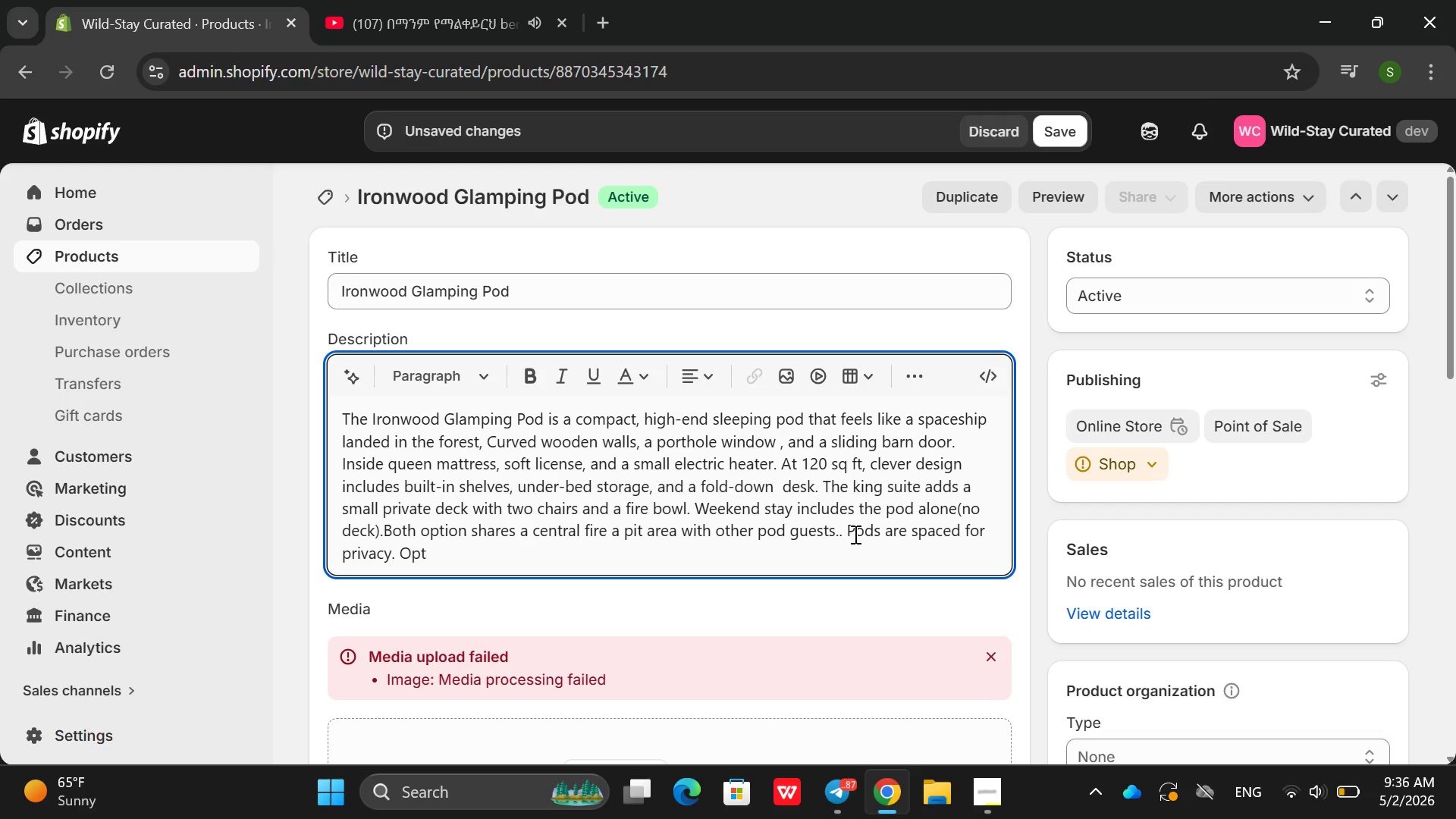 
key(Backspace)
 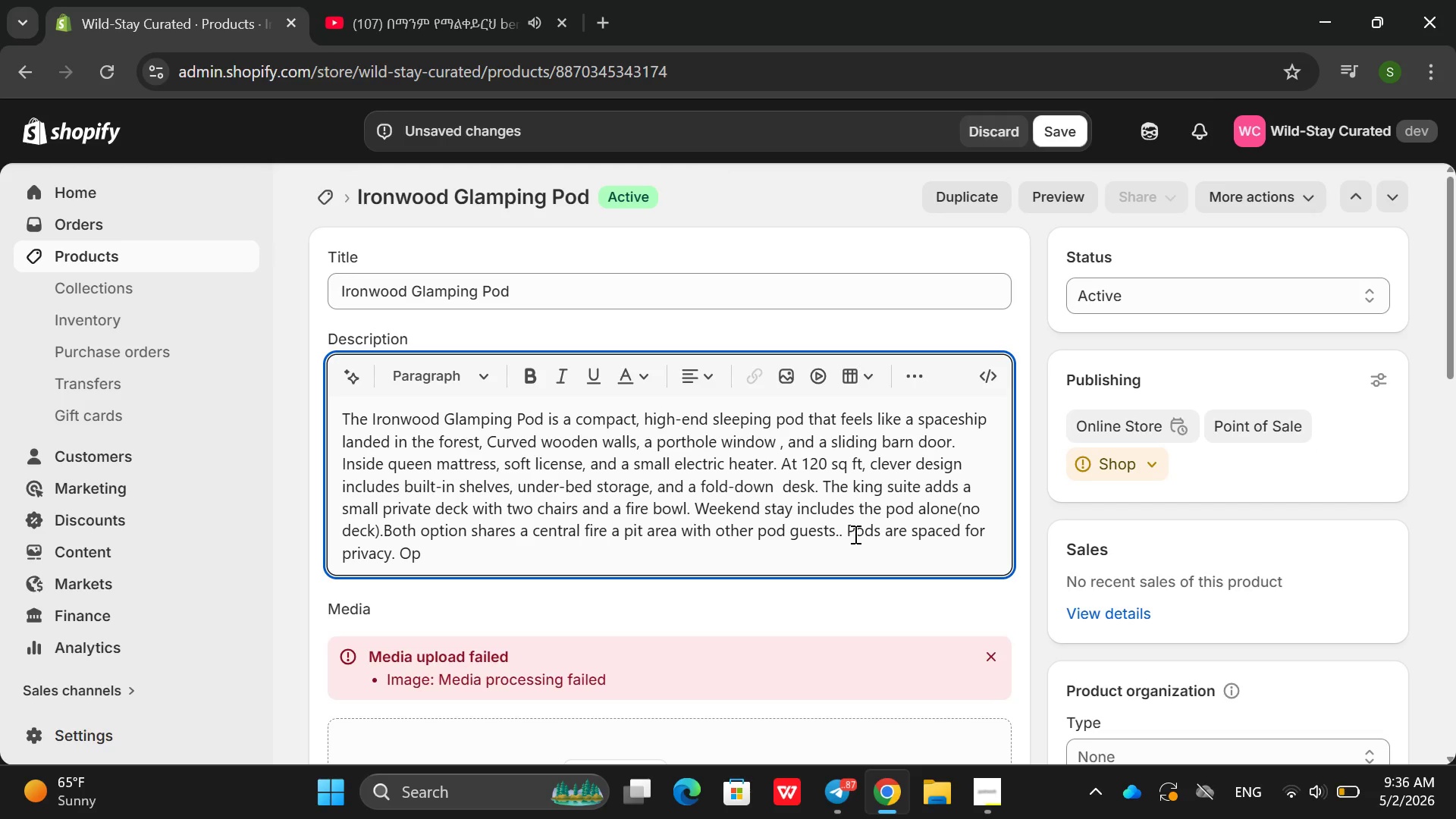 
key(Backspace)
 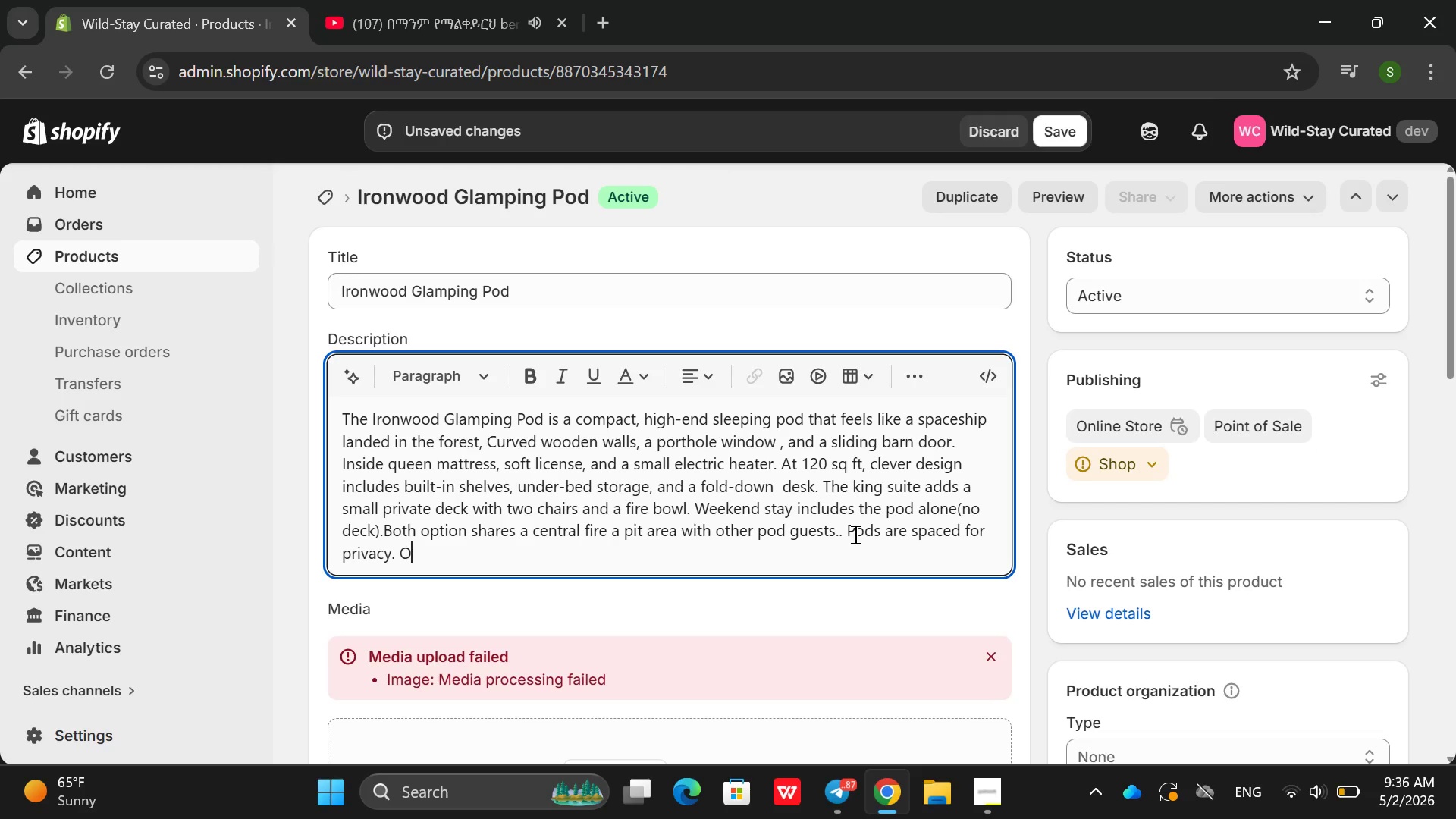 
key(Backspace)
 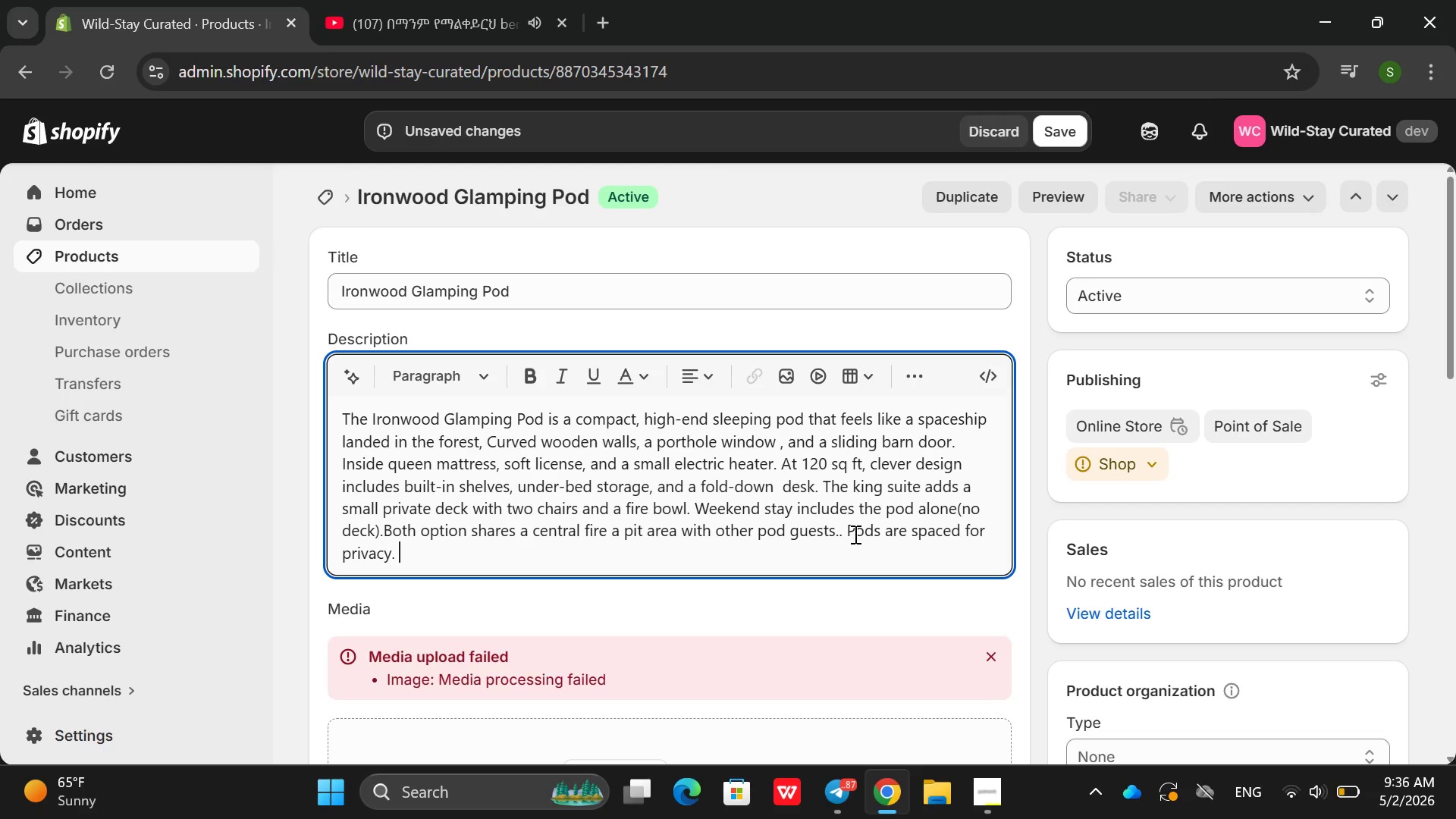 
key(Backspace)
 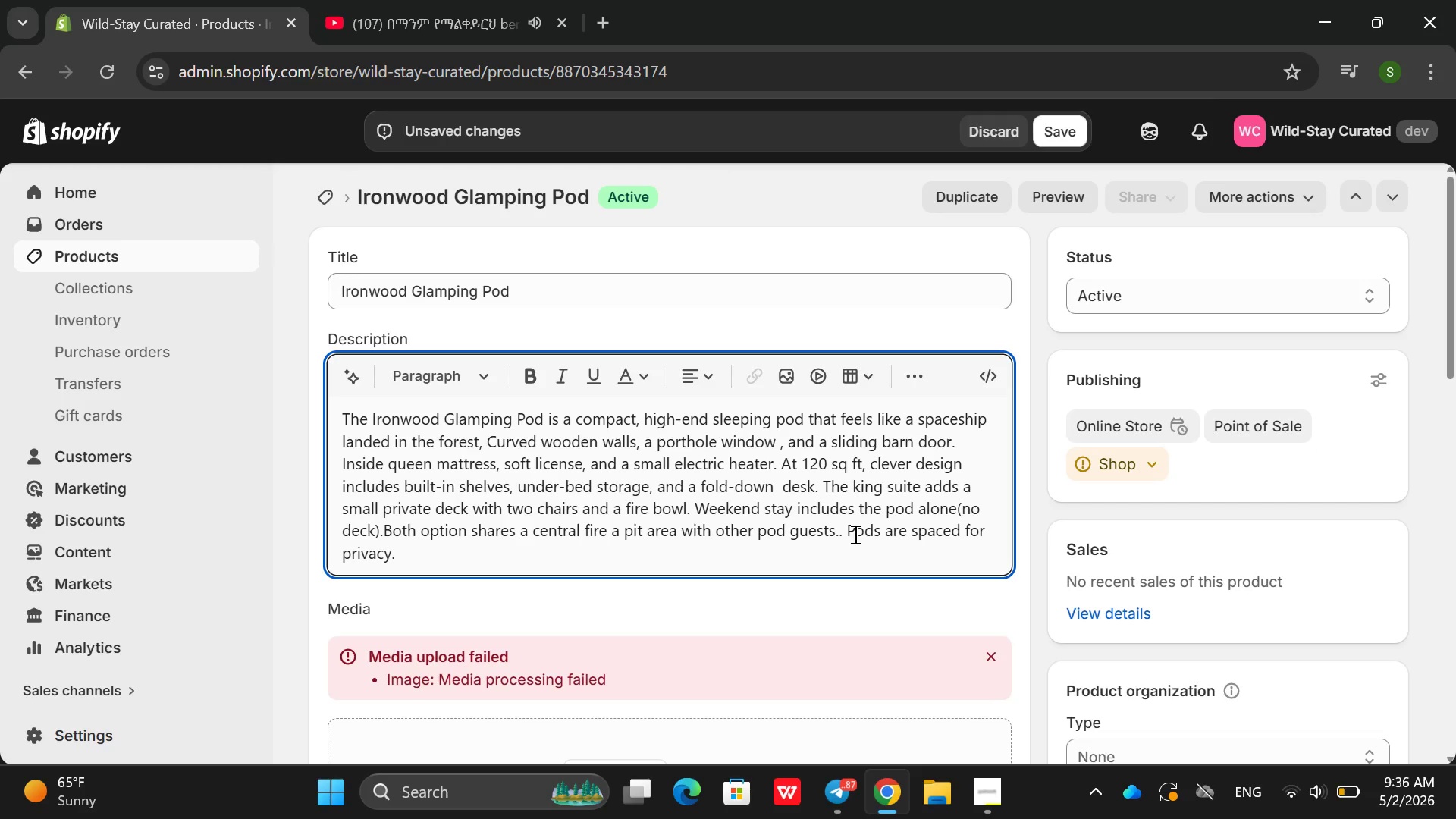 
hold_key(key=Mute, duration=2.33)
 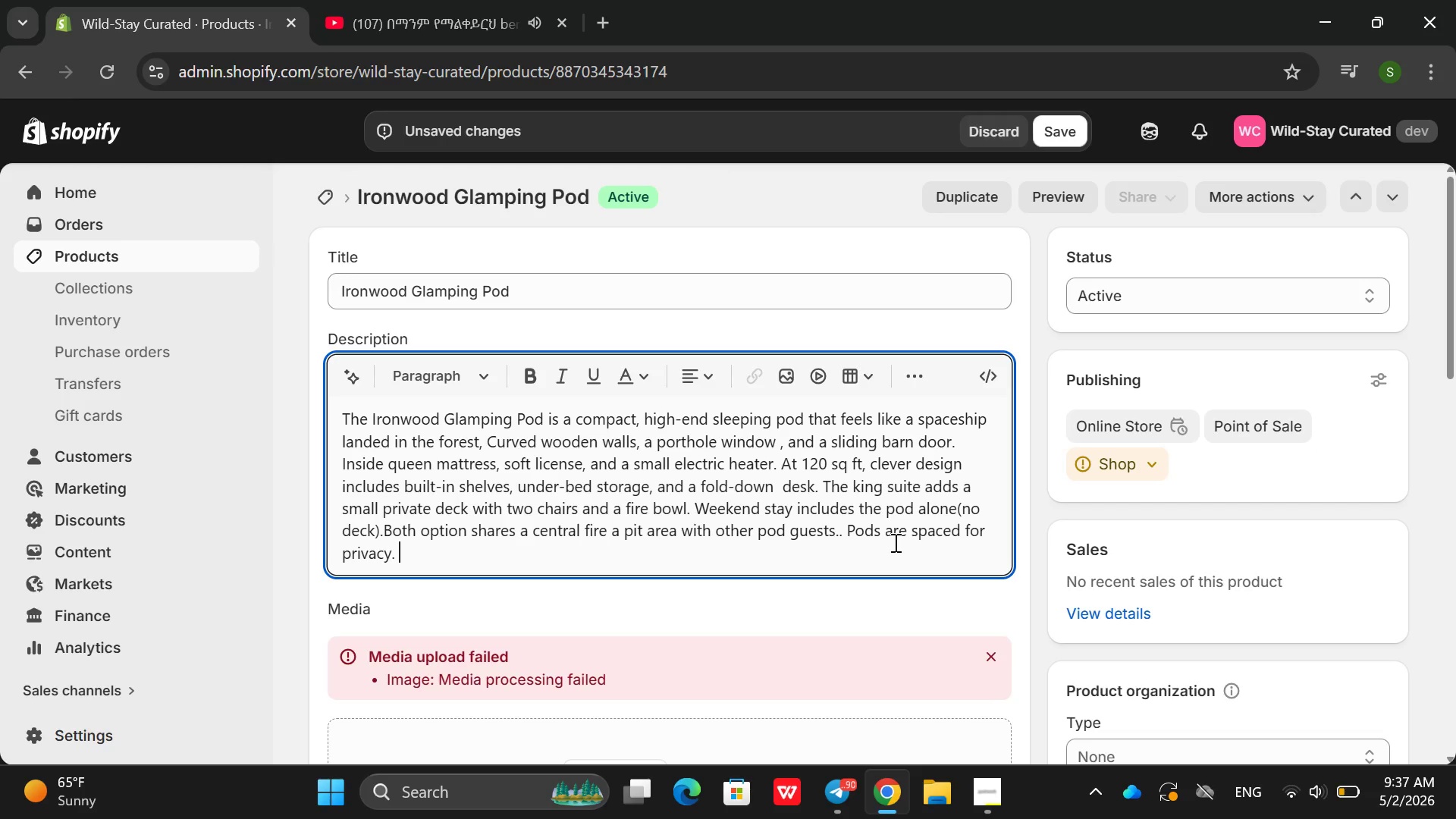 
wait(32.62)
 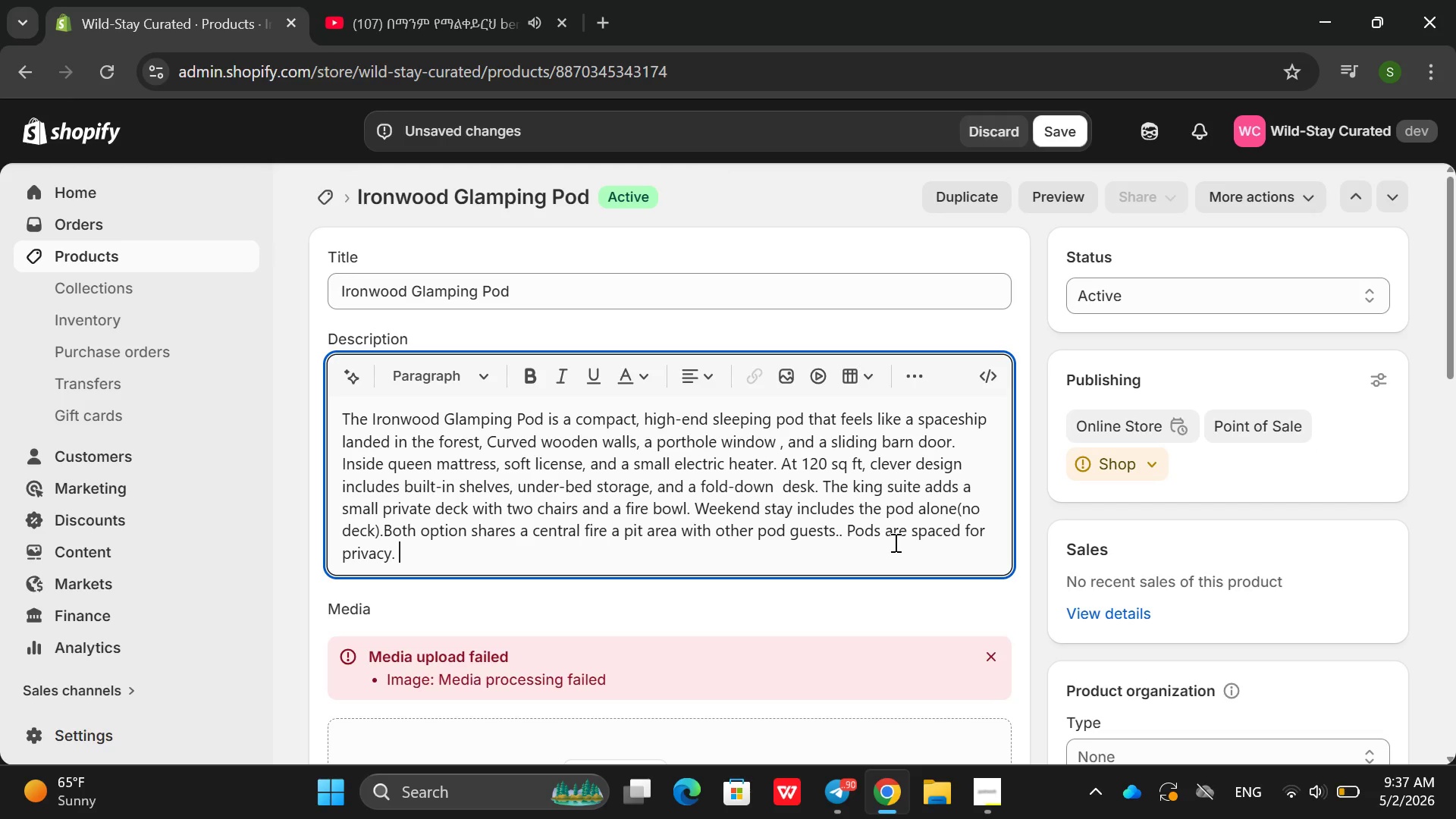 
type(Cr)
key(Backspace)
key(Backspace)
type(Greate dor so)
key(Backspace)
key(Backspace)
key(Backspace)
key(Backspace)
key(Backspace)
key(Backspace)
key(Backspace)
key(Backspace)
type( for solo travelers fire a pit area wi)
key(Backspace)
key(Backspace)
key(Backspace)
key(Backspace)
key(Backspace)
key(Backspace)
key(Backspace)
type( )
key(Backspace)
key(Backspace)
key(Backspace)
key(Backspace)
type(o)
key(Backspace)
key(Backspace)
type(or cpu)
key(Backspace)
key(Backspace)
type(ouples who wantss ")
 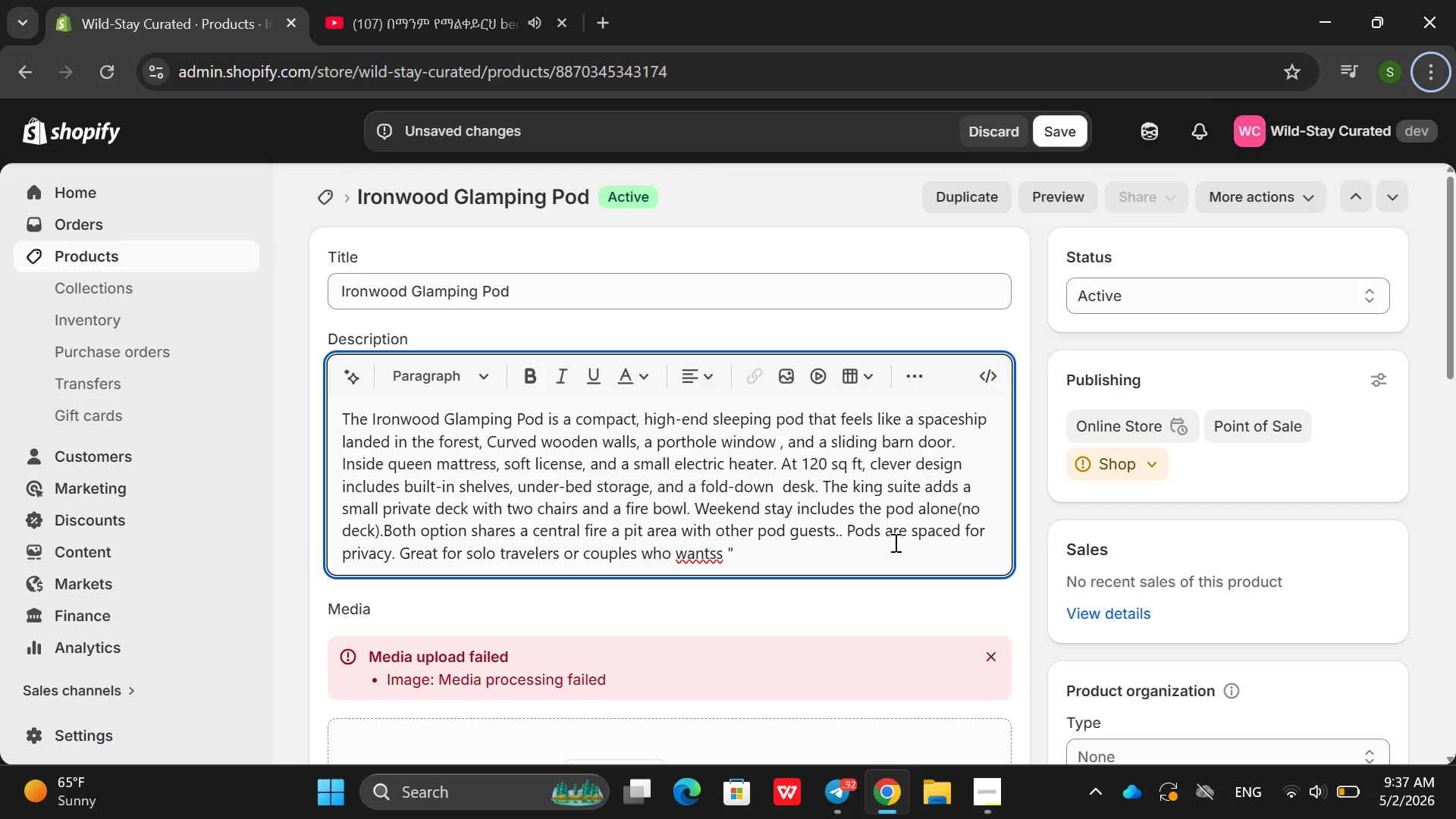 
 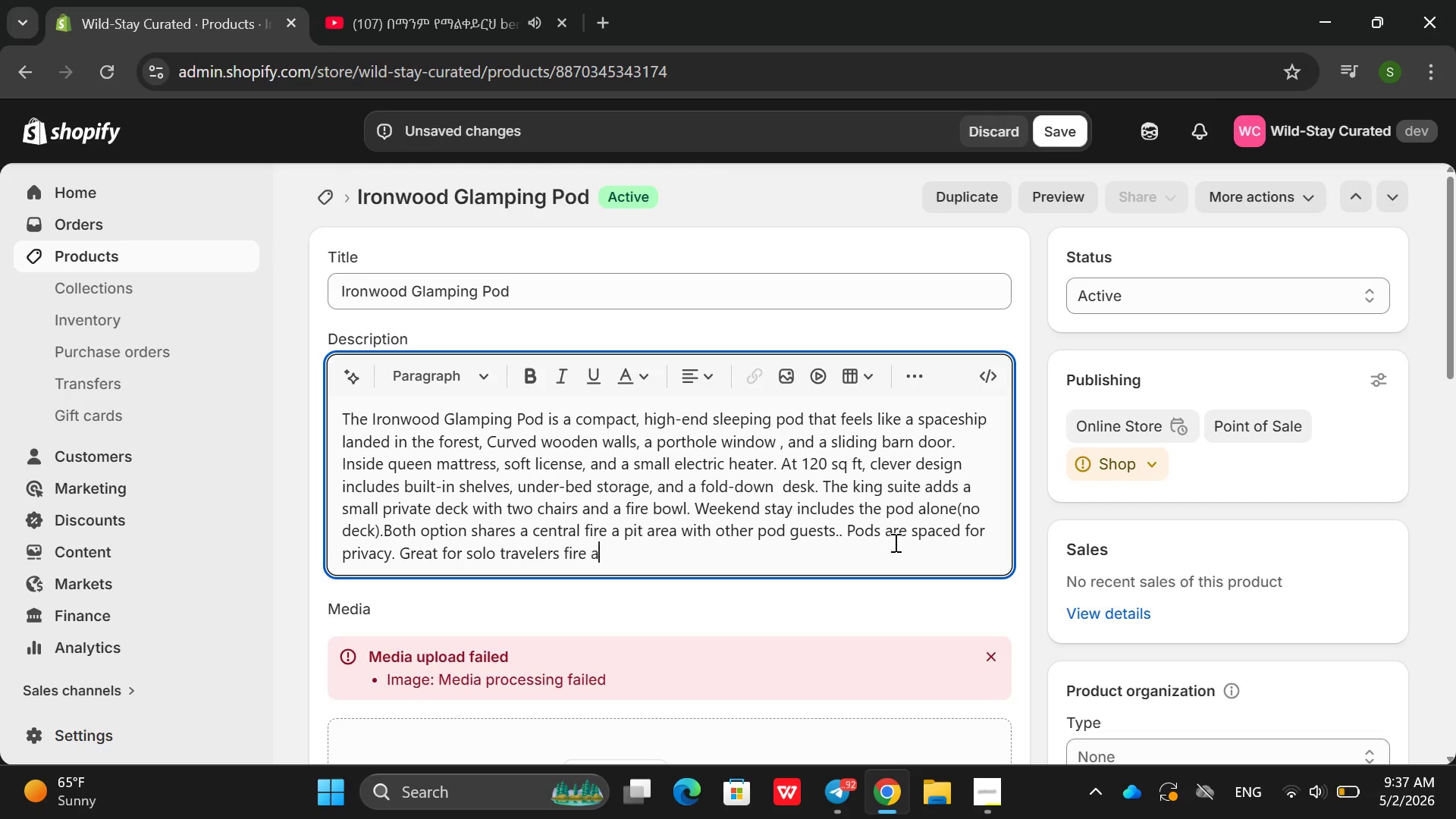 
key(Alt+AltRight)
 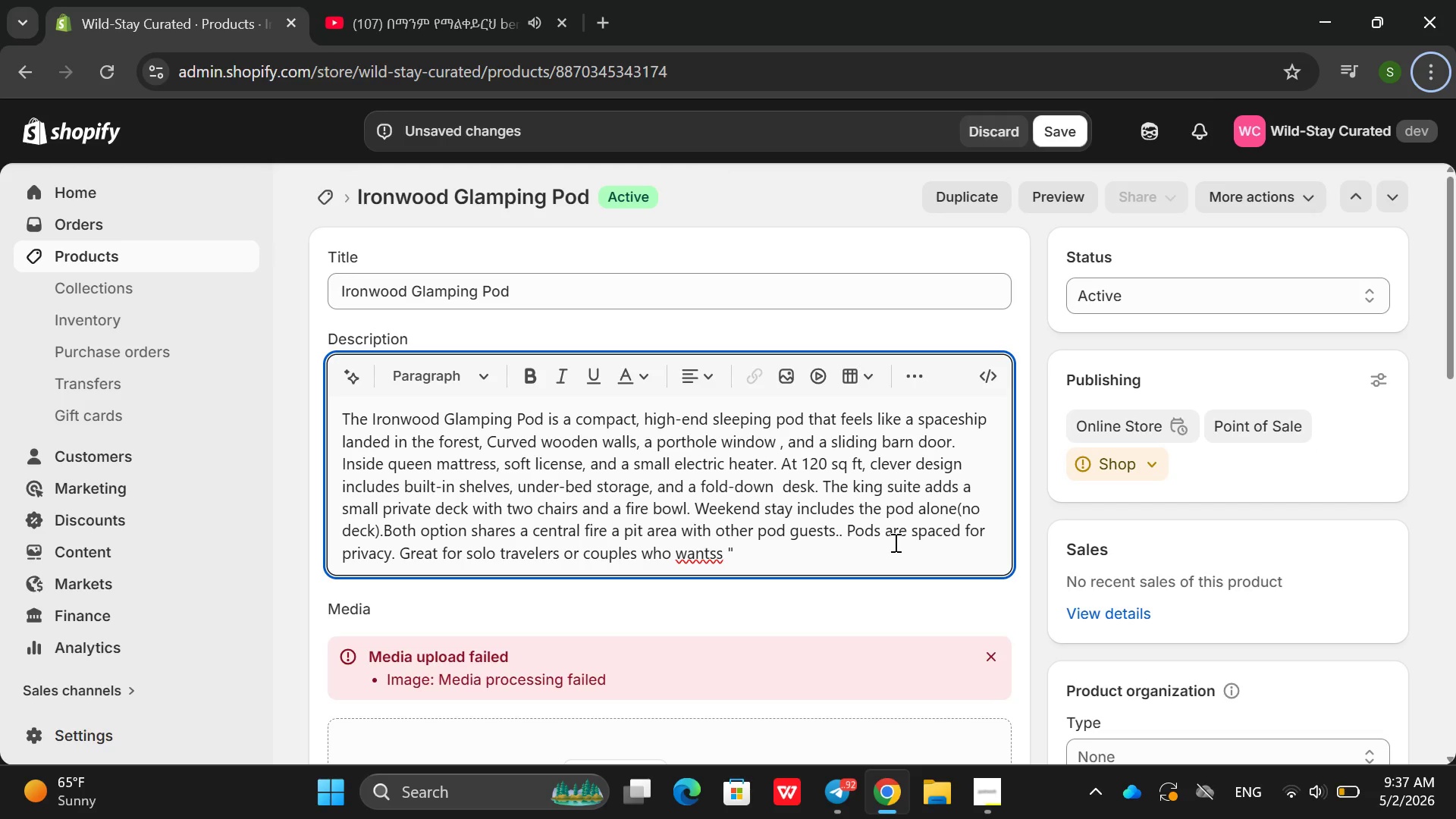 
type(just)
 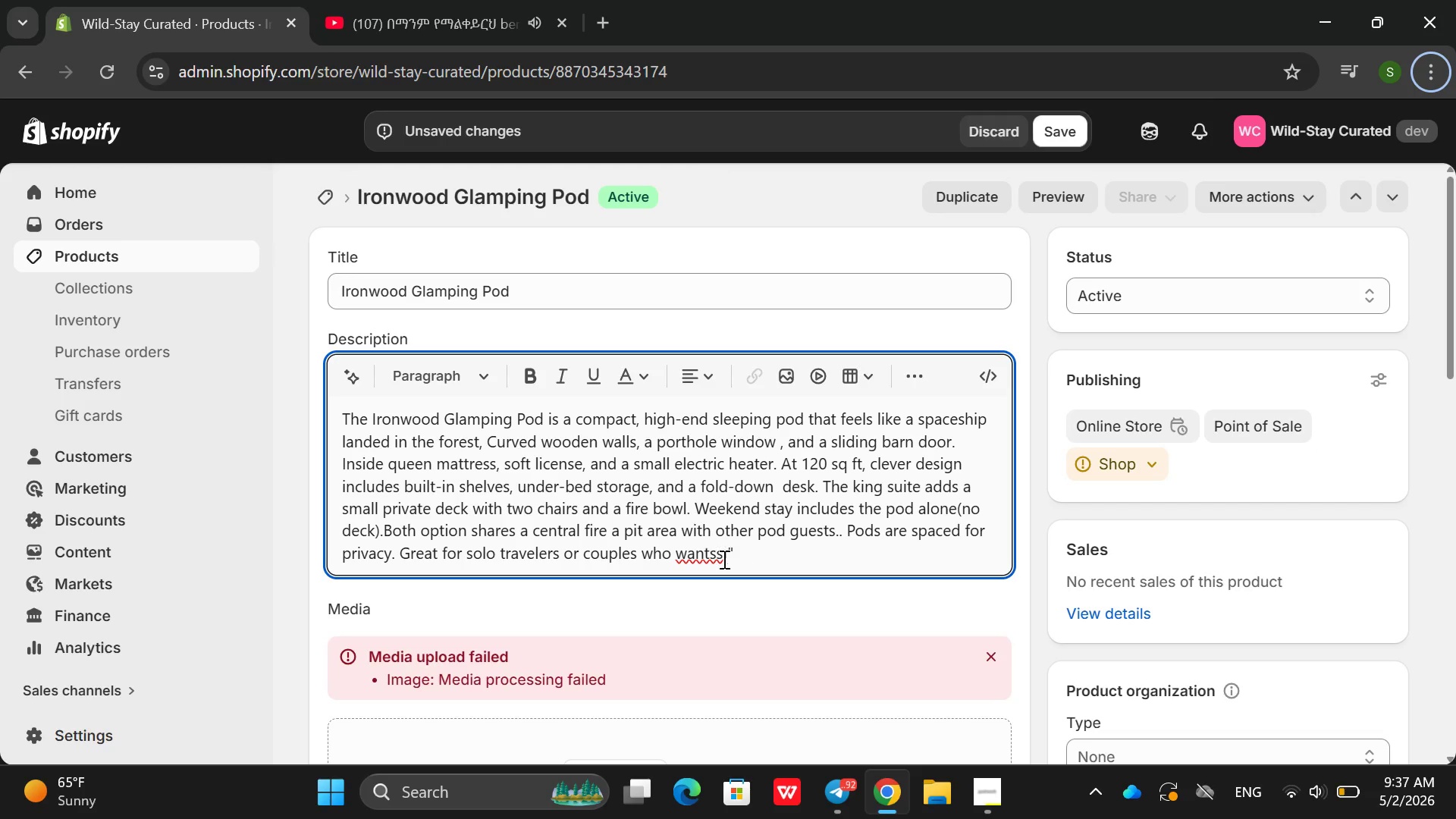 
left_click([723, 559])
 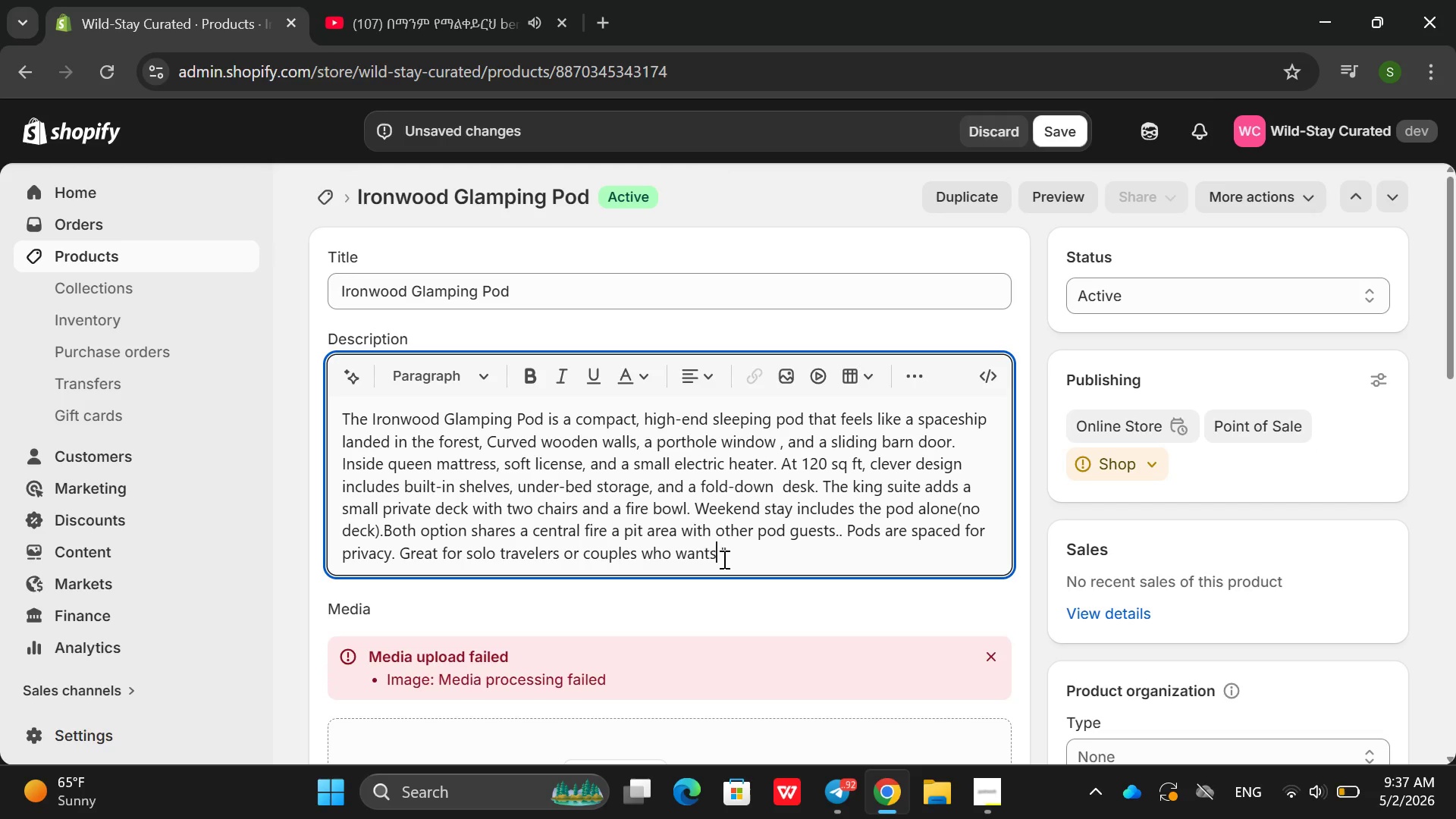 
key(Backspace)
 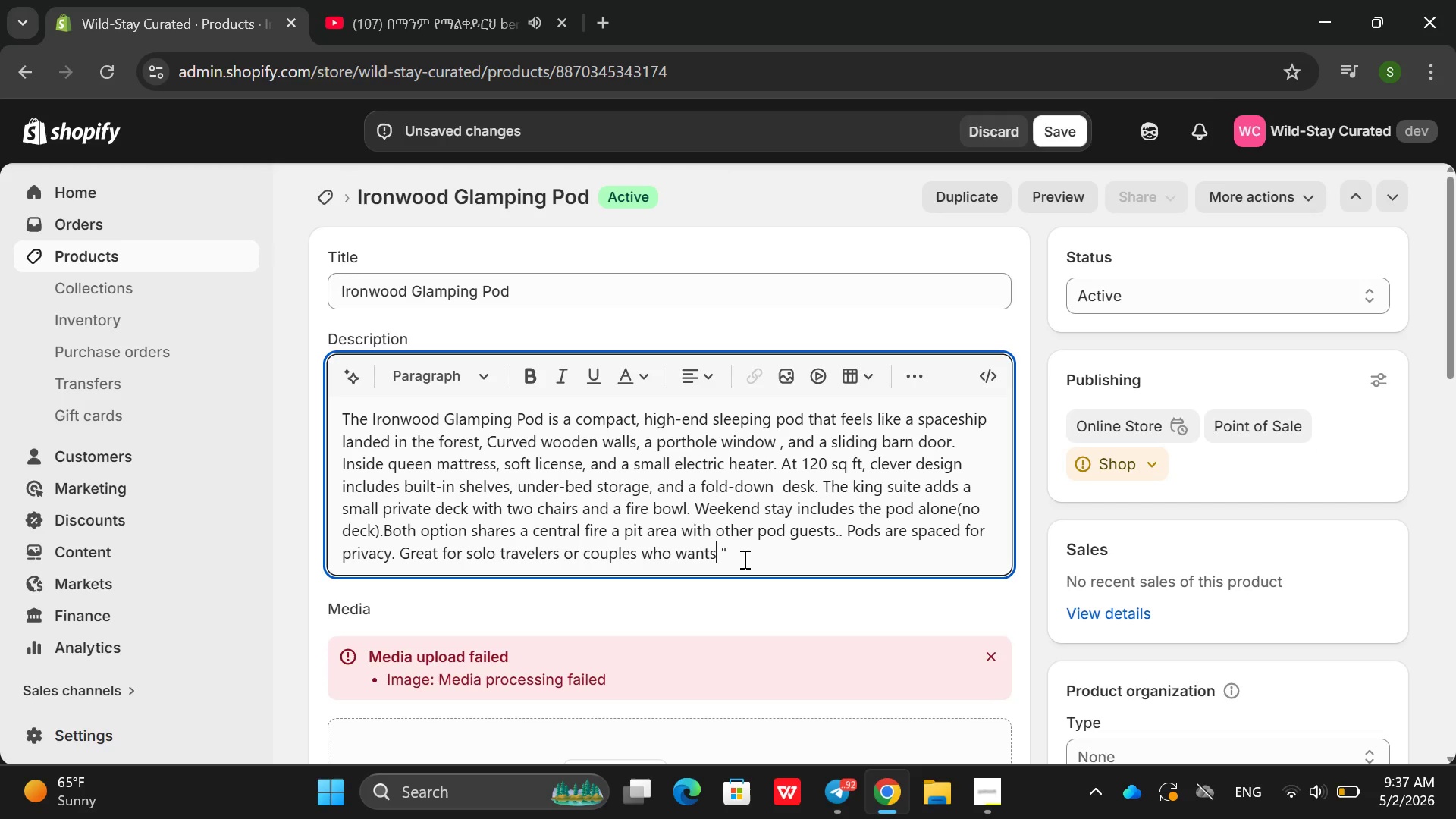 
left_click([743, 559])
 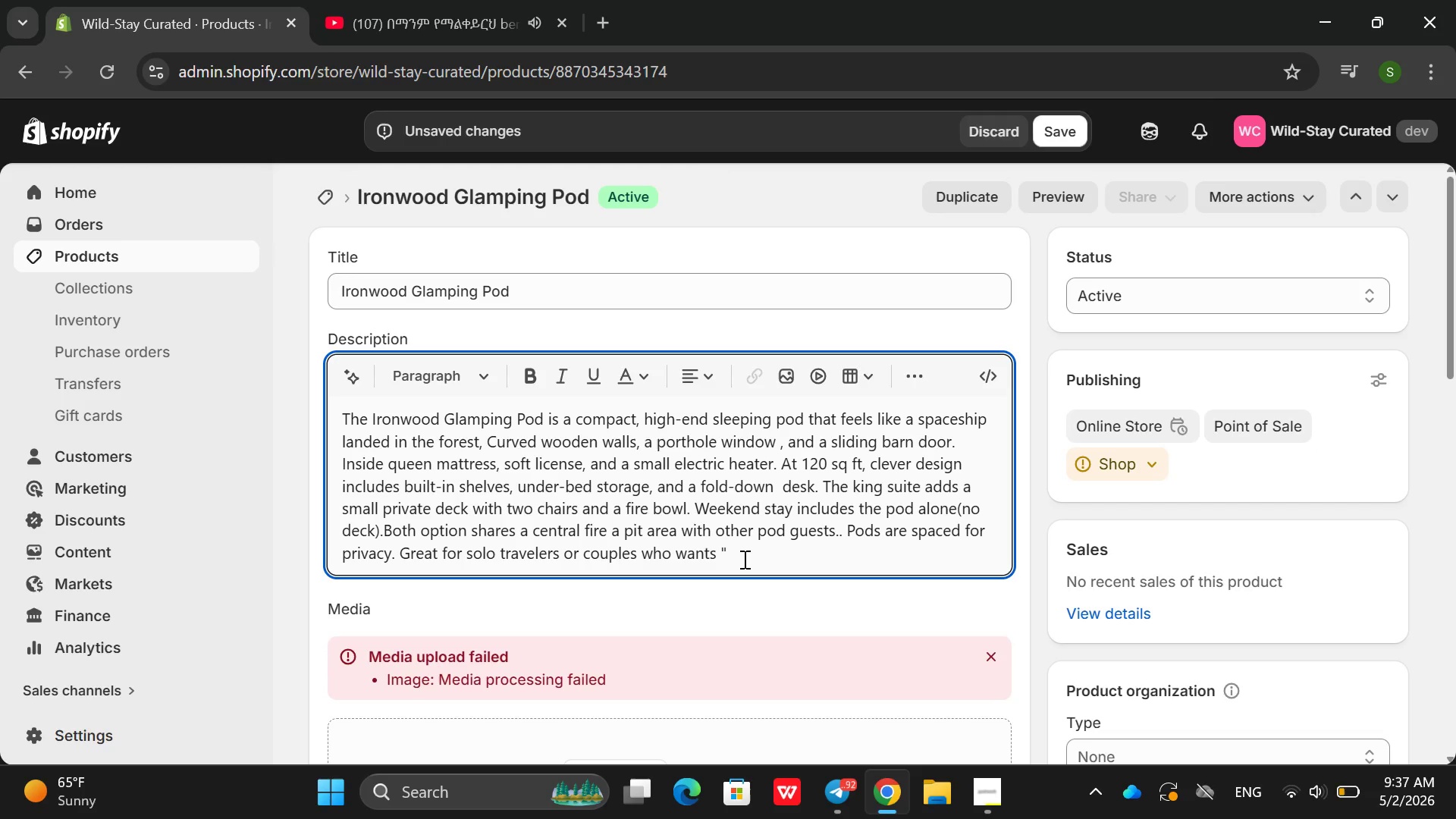 
hold_key(key=ShiftRight, duration=0.38)
 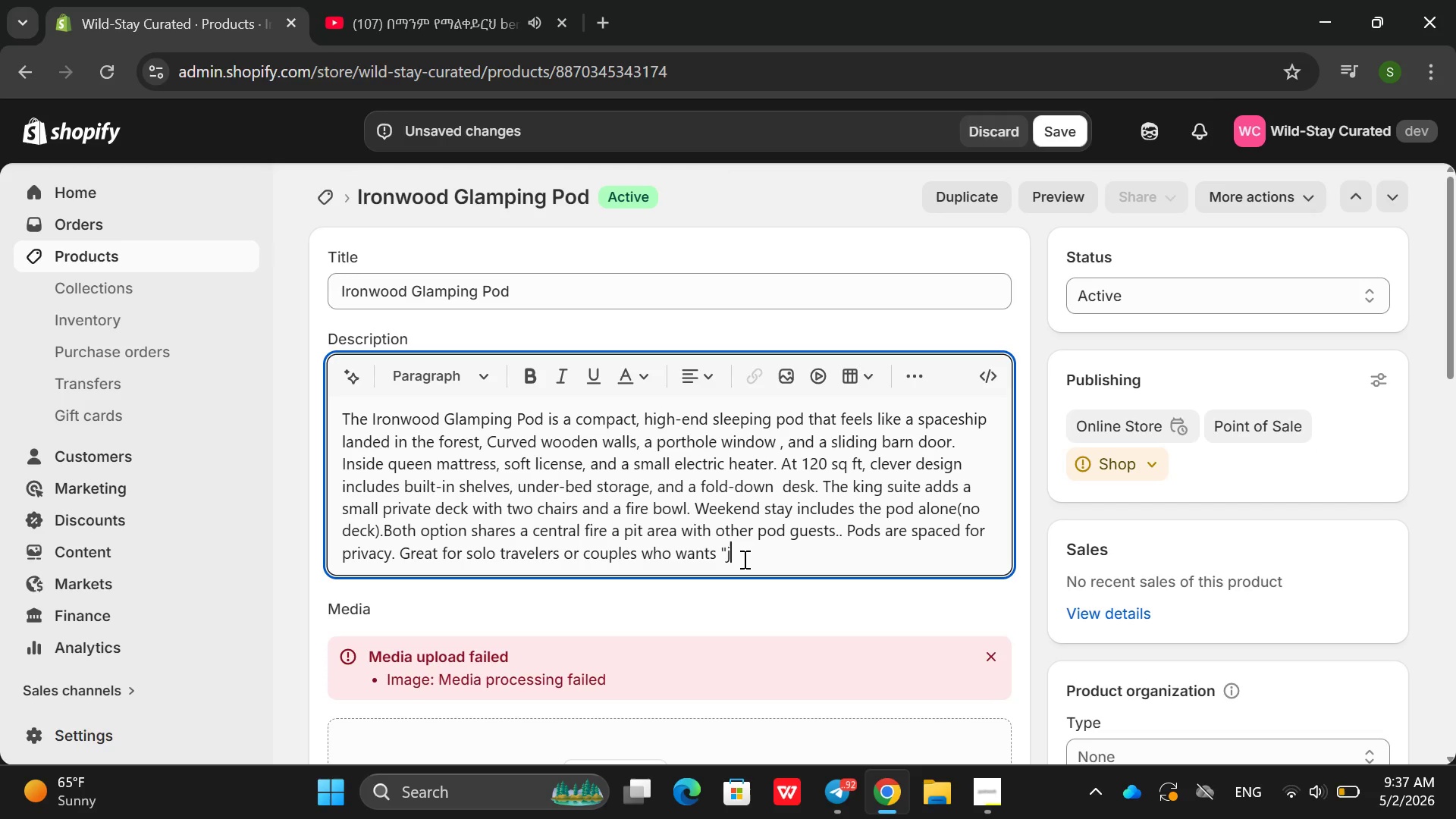 
type(just )
key(Backspace)
key(Backspace)
type(s)
key(Backspace)
type(t enogh)
key(Backspace)
key(Backspace)
type(ugh" shelter )
key(Backspace)
type(. )
 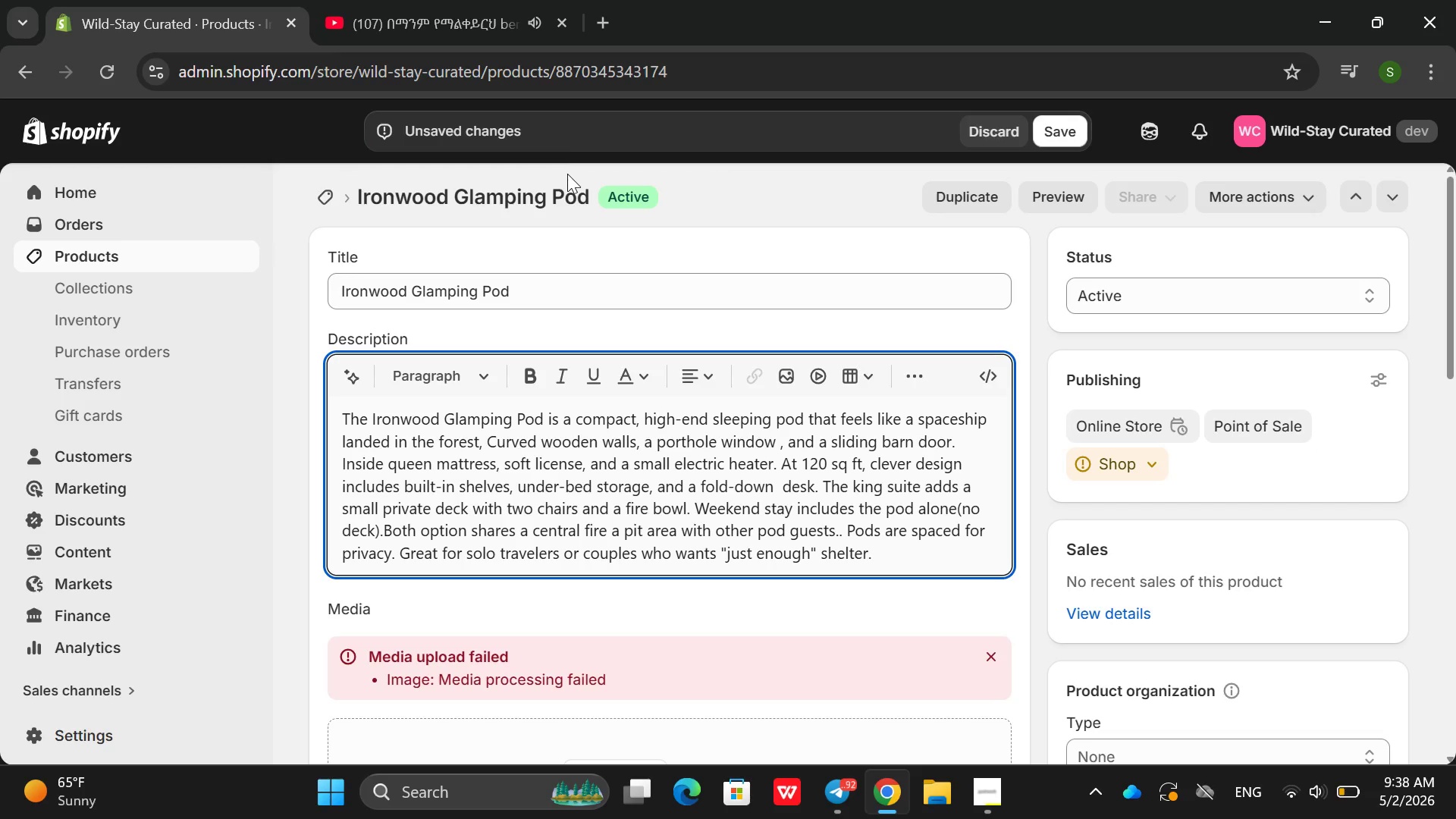 
left_click([433, 8])
 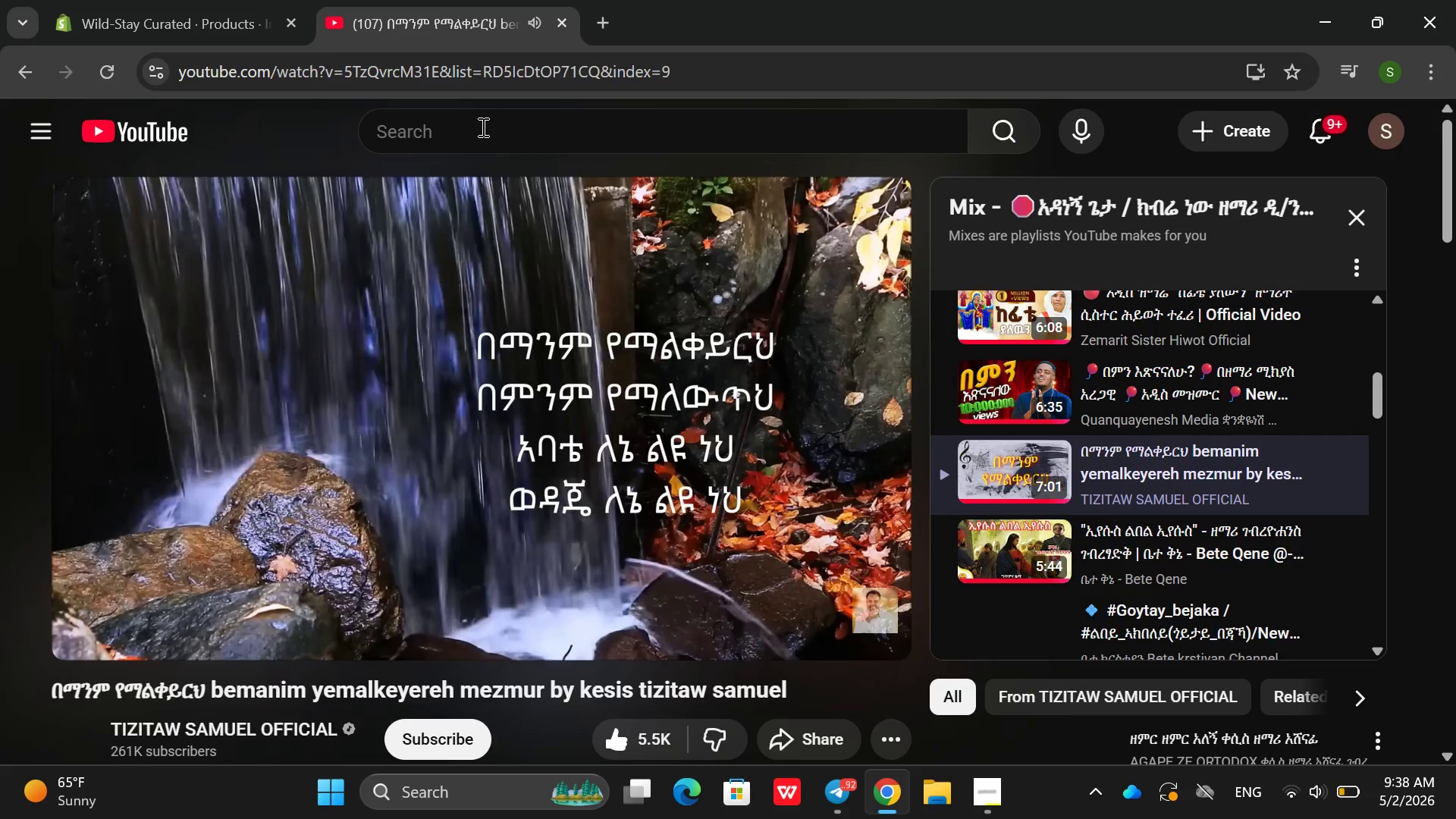 
left_click([482, 127])
 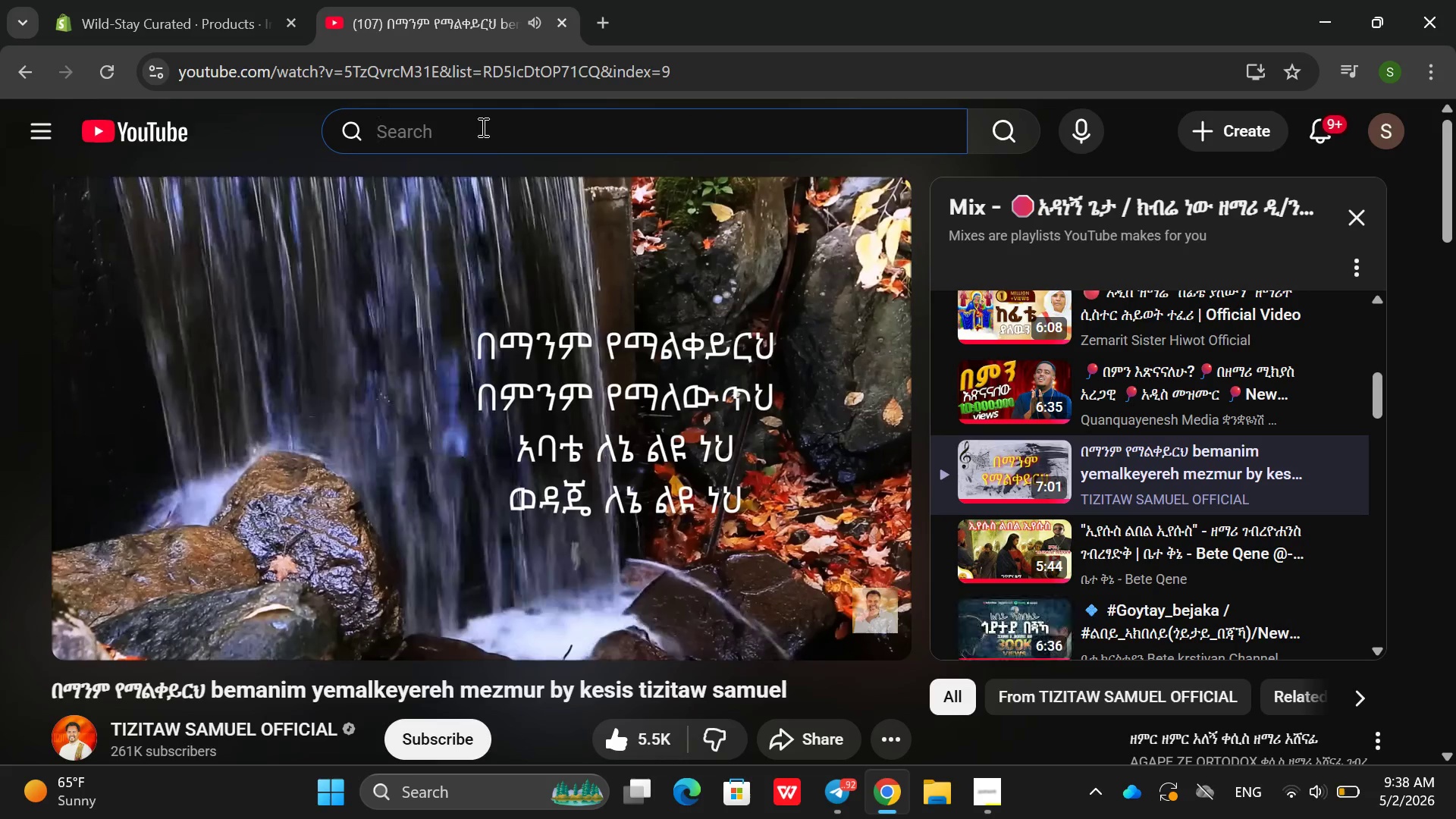 
type(dagm bemanm yemalkeyrh)
 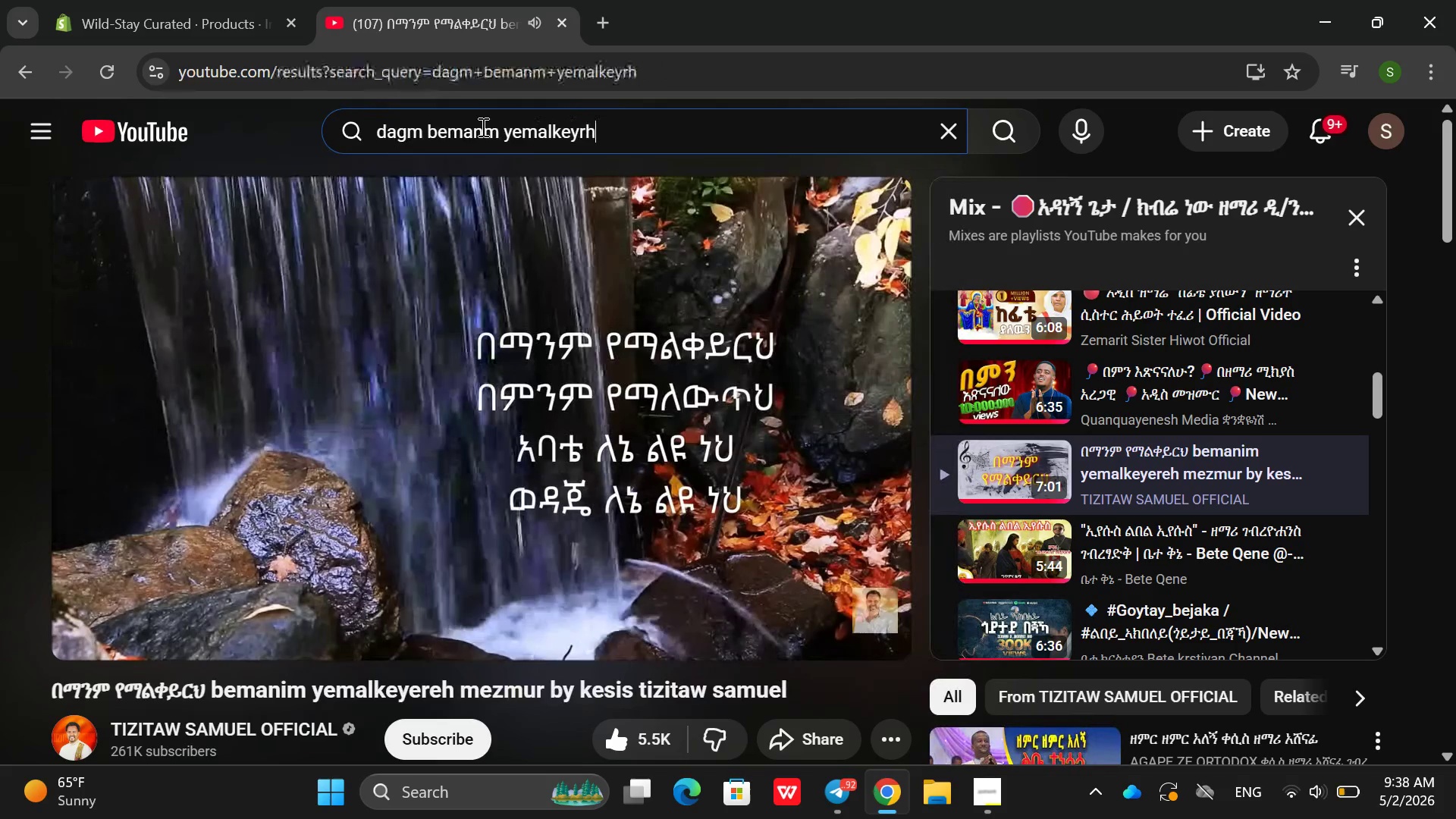 
key(Enter)
 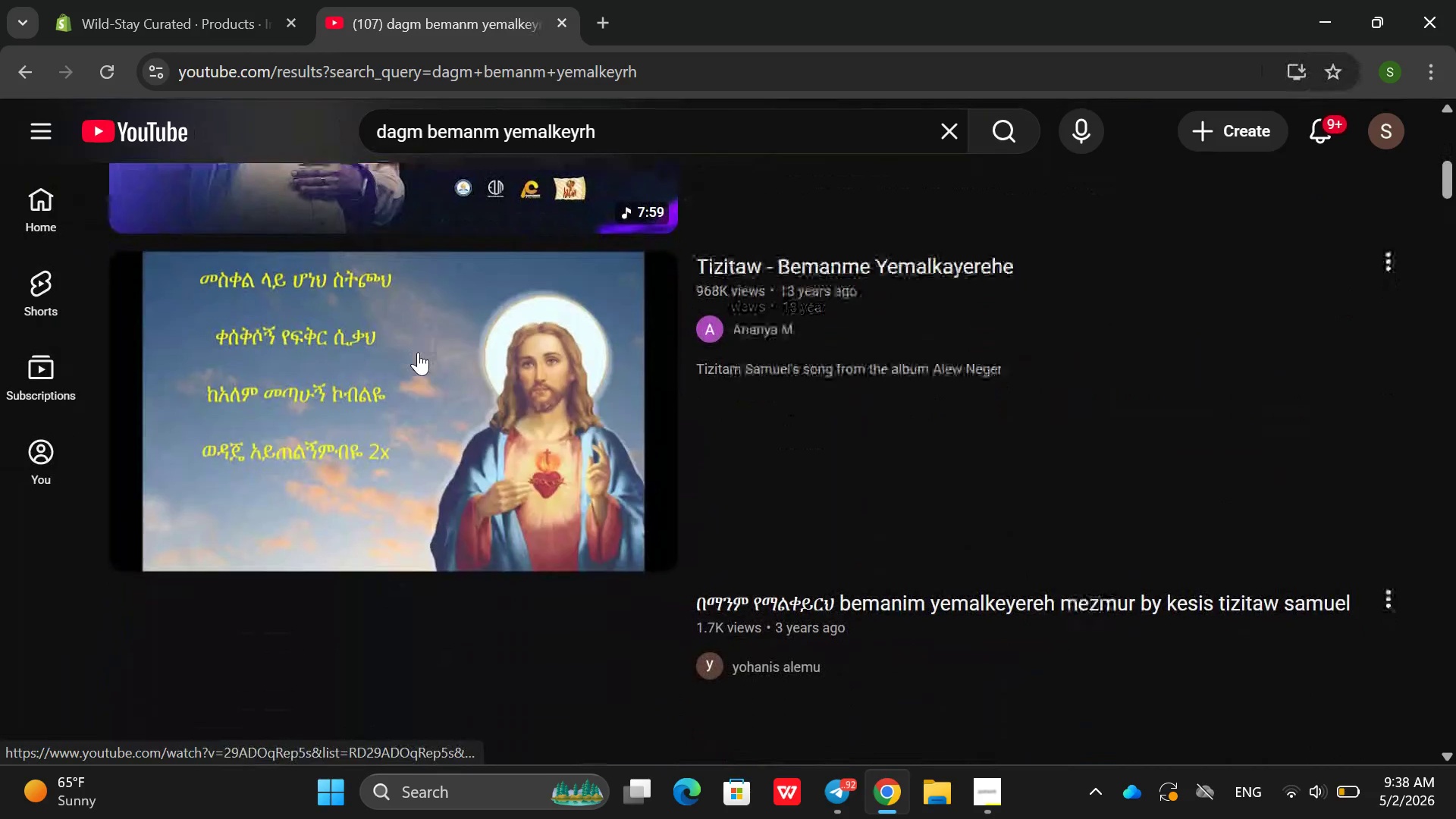 
wait(11.01)
 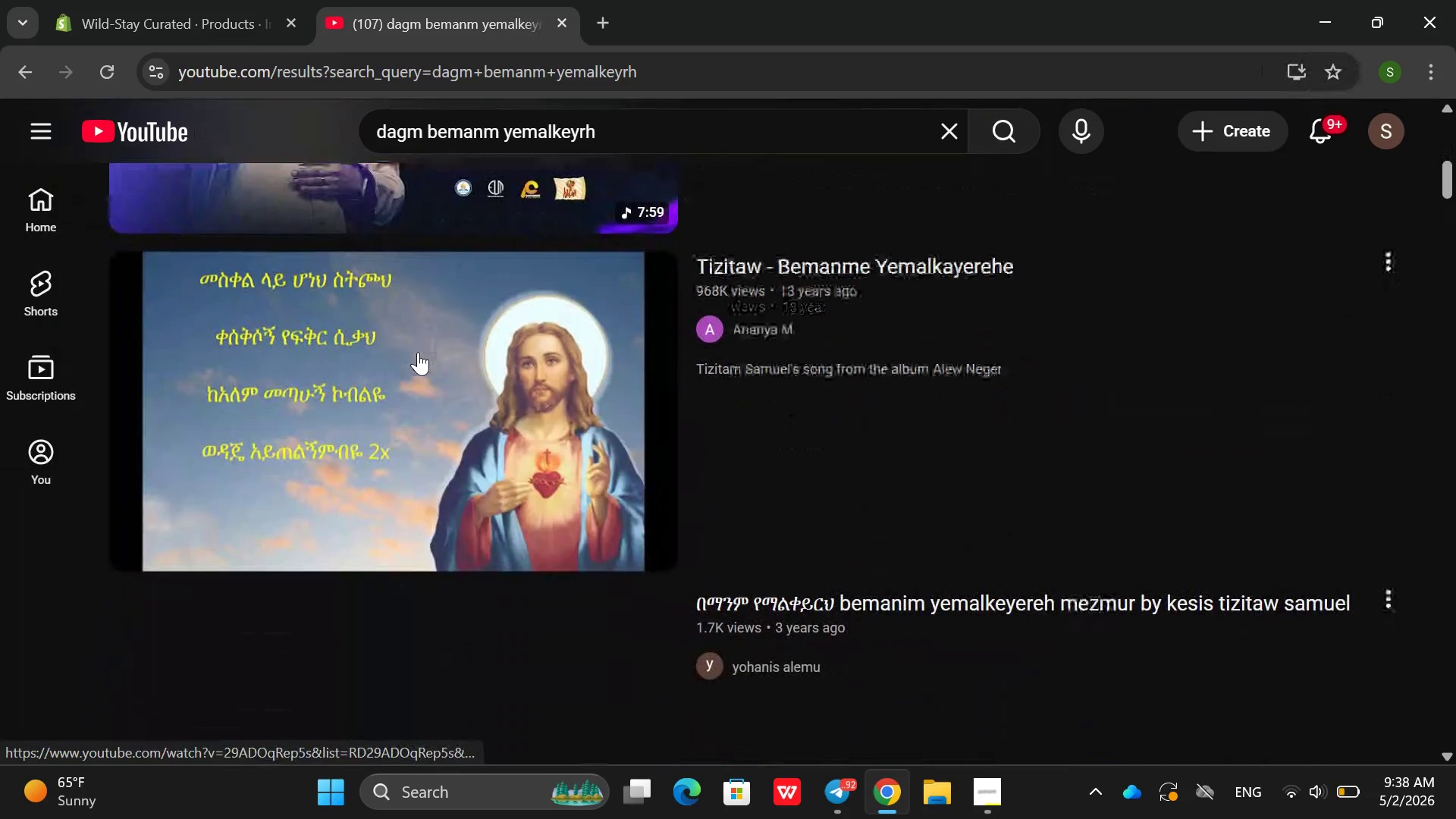 
left_click([462, 439])
 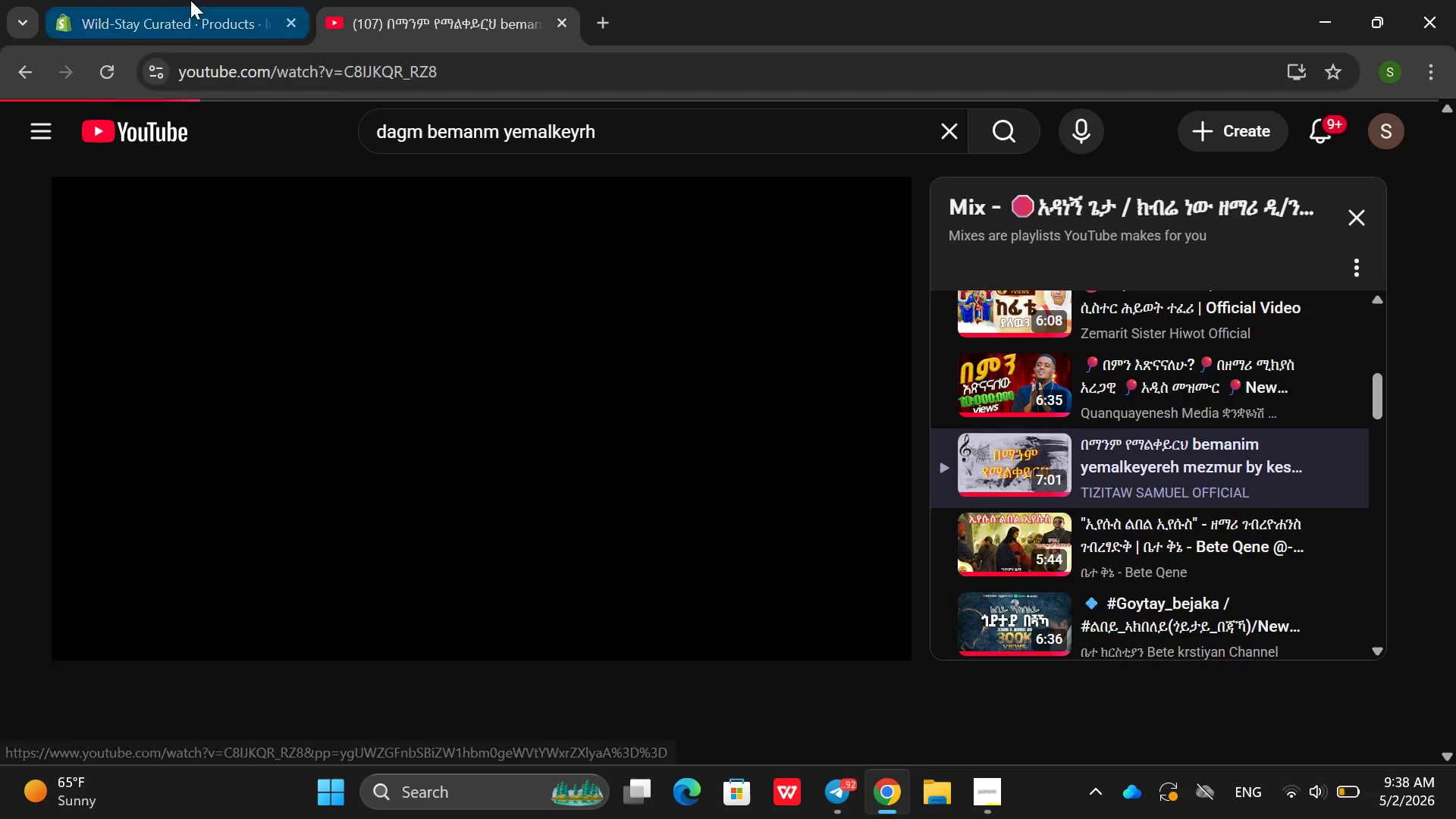 
left_click([190, 0])
 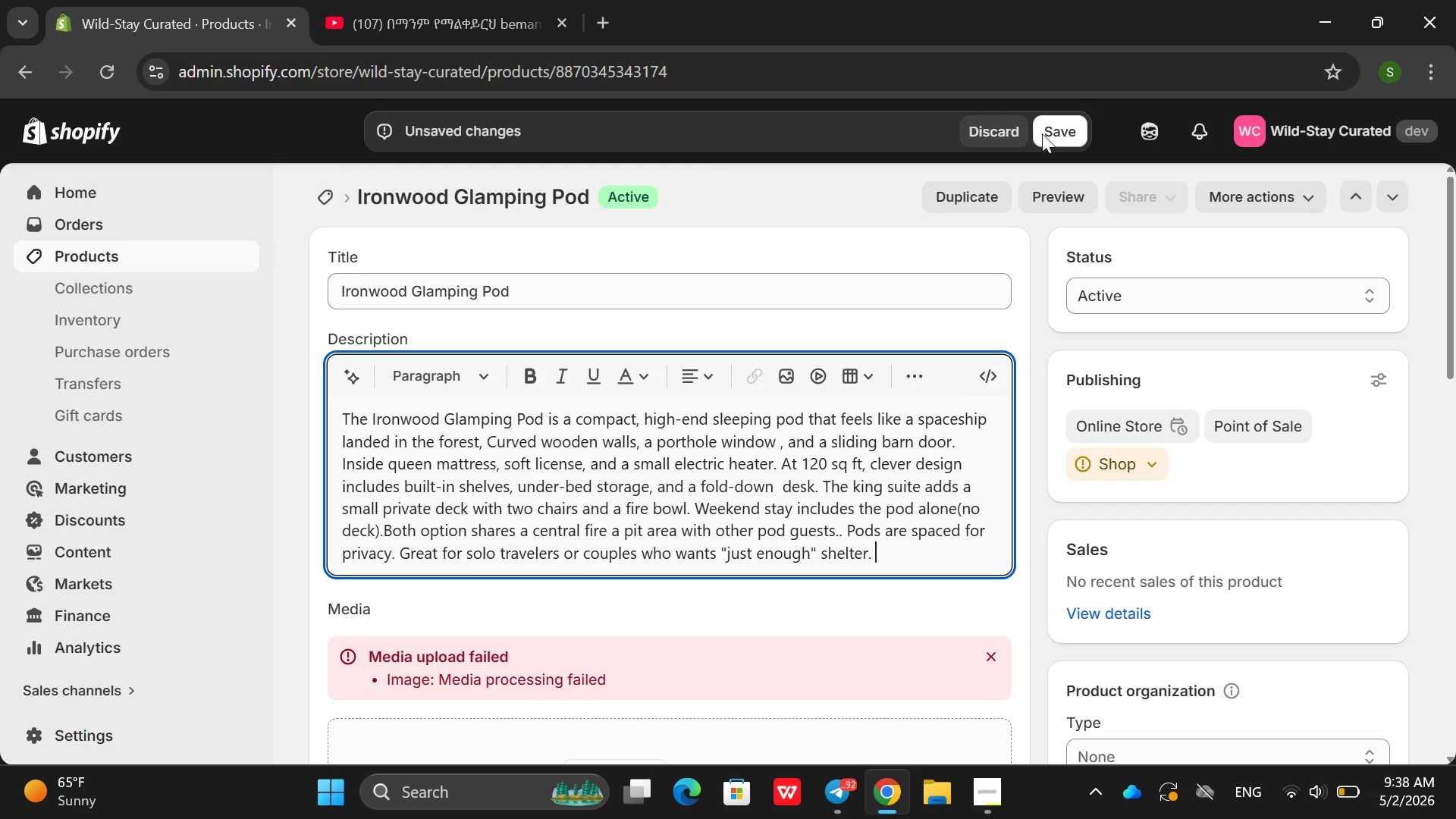 
wait(10.19)
 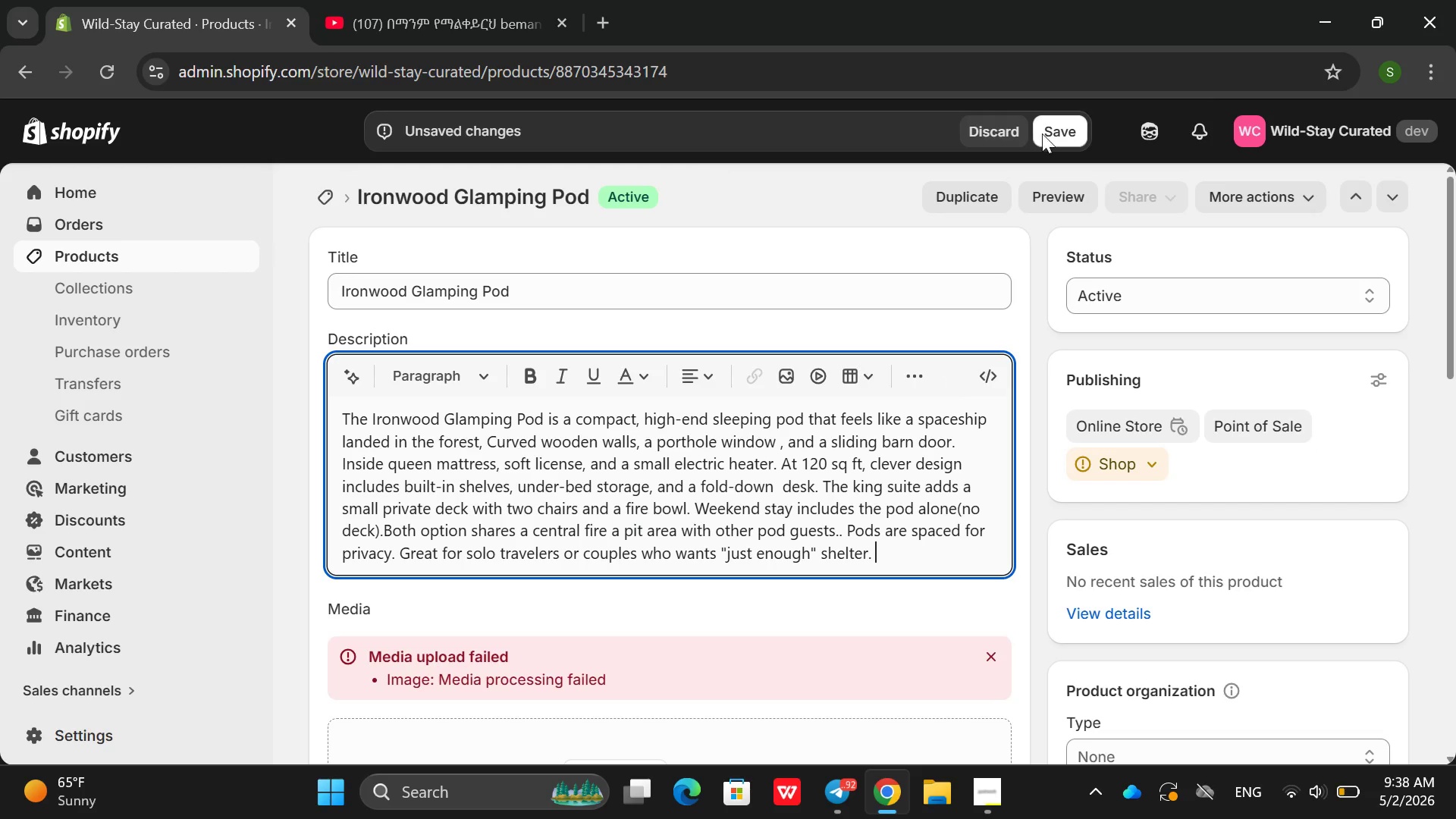 
type(Bea)
key(Backspace)
type(cause )
 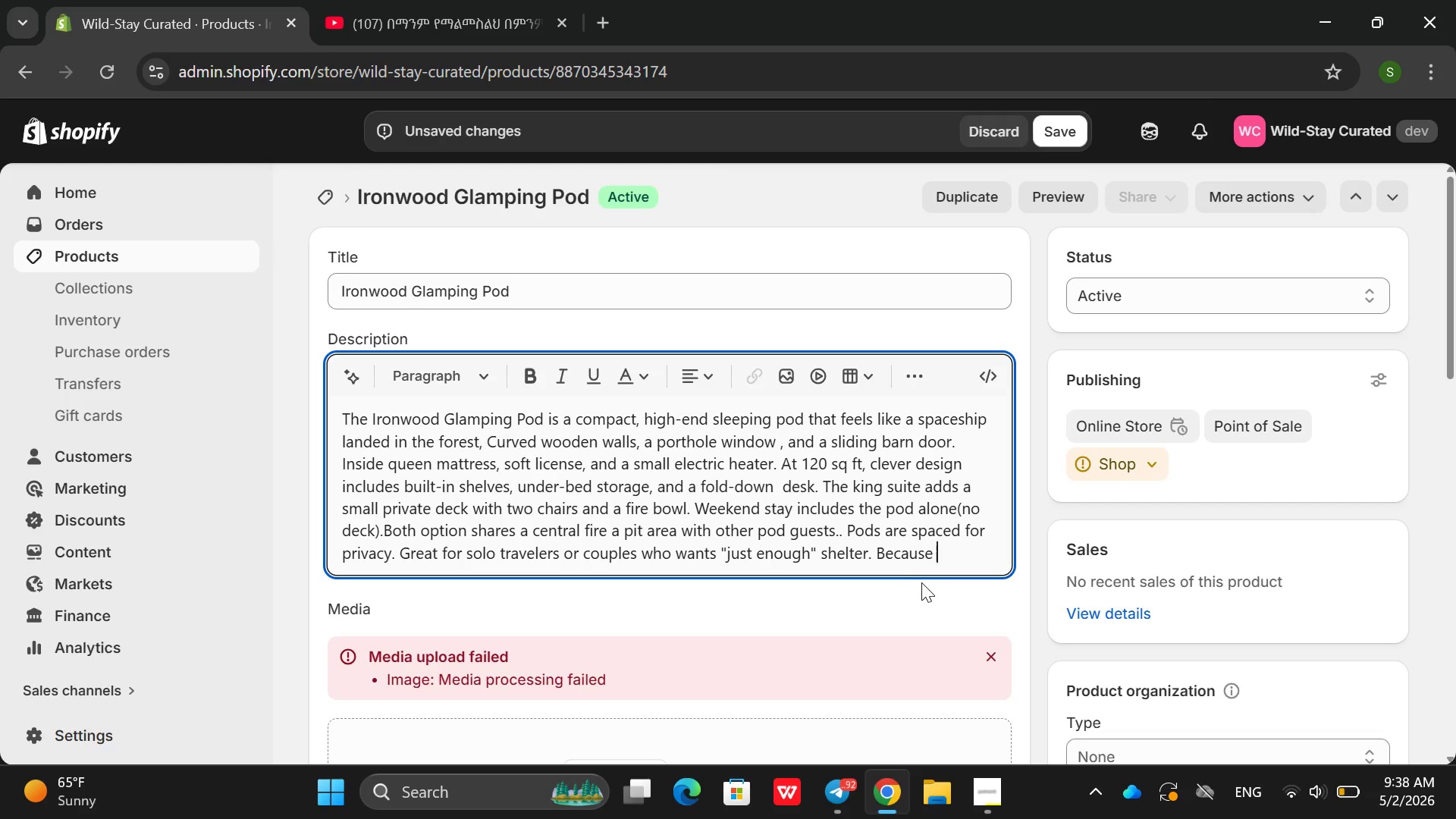 
type(it's tighl)
key(Backspace)
type(tlu )
key(Backspace)
key(Backspace)
type(y Ge)
key(Backspace)
type(rea)
key(Backspace)
key(Backspace)
key(Backspace)
key(Backspace)
type(sealed f)
key(Backspace)
key(Backspace)
type( and insulated , )
key(Backspace)
key(Backspace)
key(Backspace)
type(, It)
key(Backspace)
type('s )
key(Backspace)
key(Backspace)
key(Backspace)
key(Backspace)
type(it's one of out)
key(Backspace)
type(r warmest winter options. Steps drom)
key(Backspace)
key(Backspace)
key(Backspace)
key(Backspace)
type(from hiking trails and a small tream )
key(Backspace)
type(. Indi)
key(Backspace)
key(Backspace)
type(side a zo)
key(Backspace)
key(Backspace)
type(cozy )
 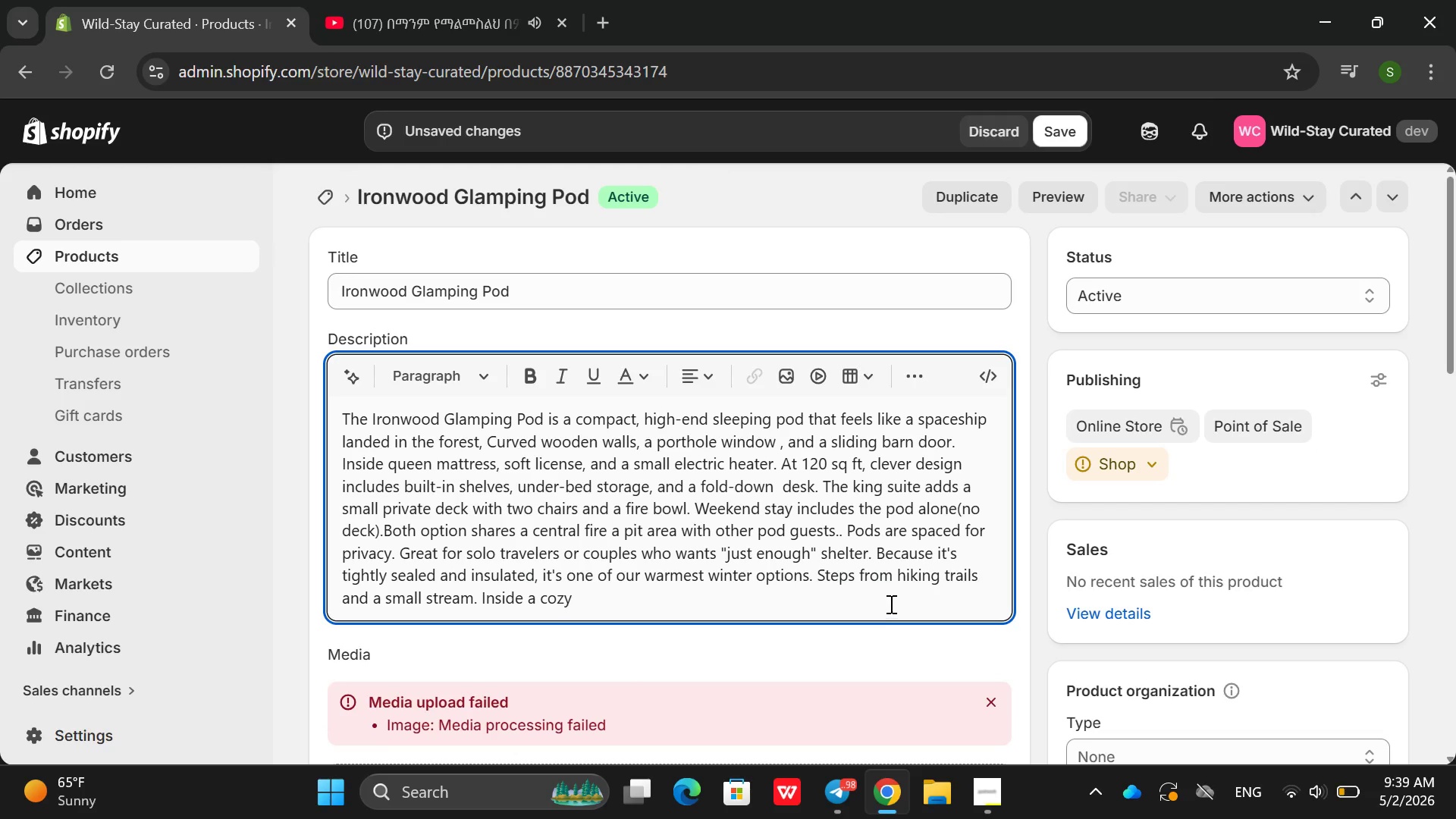 
type(, quiet nest )
key(Backspace)
type(. The )
 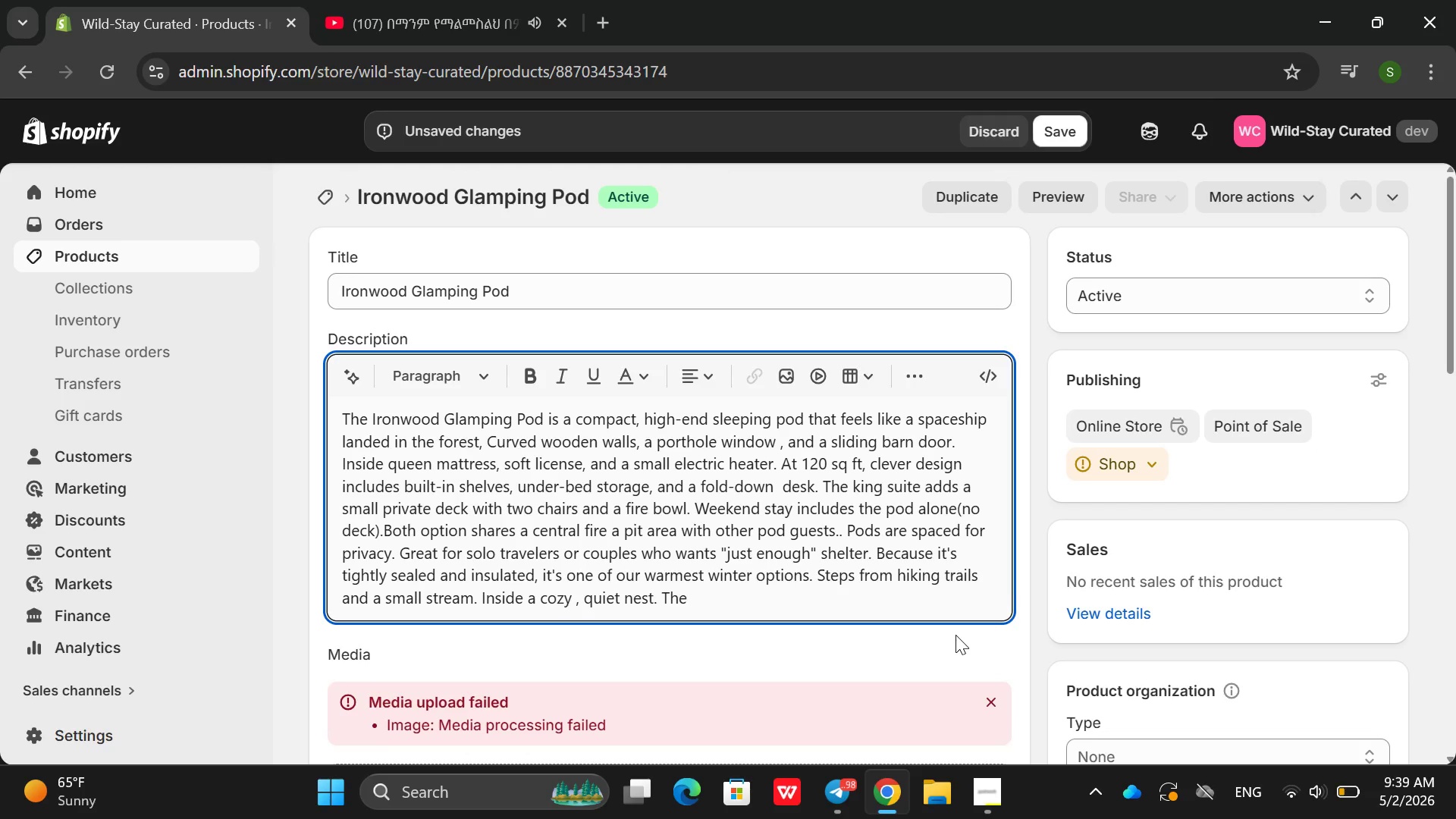 
scroll: coordinate [956, 635], scroll_direction: none, amount: 0.0
 